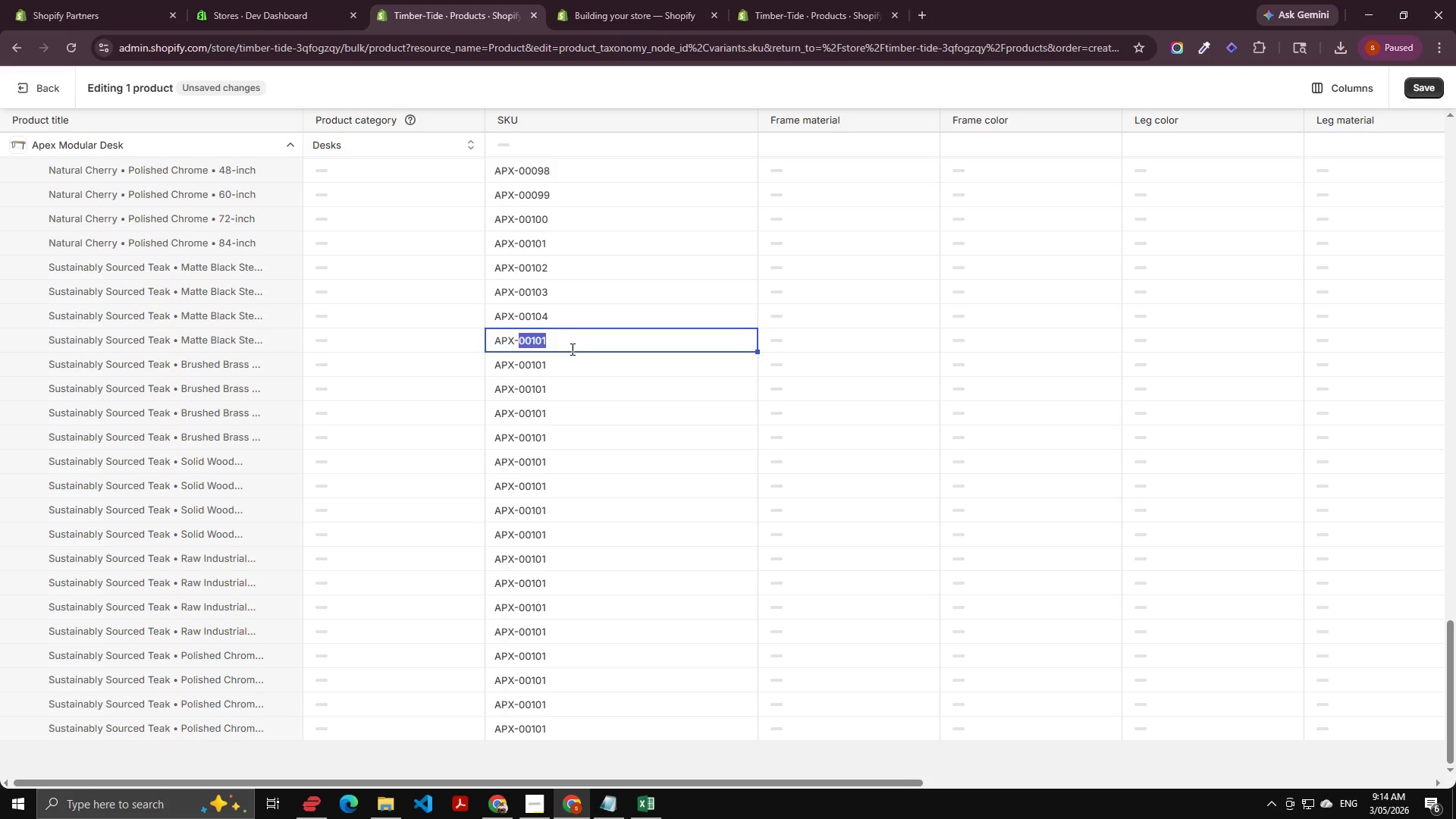 
key(ArrowRight)
 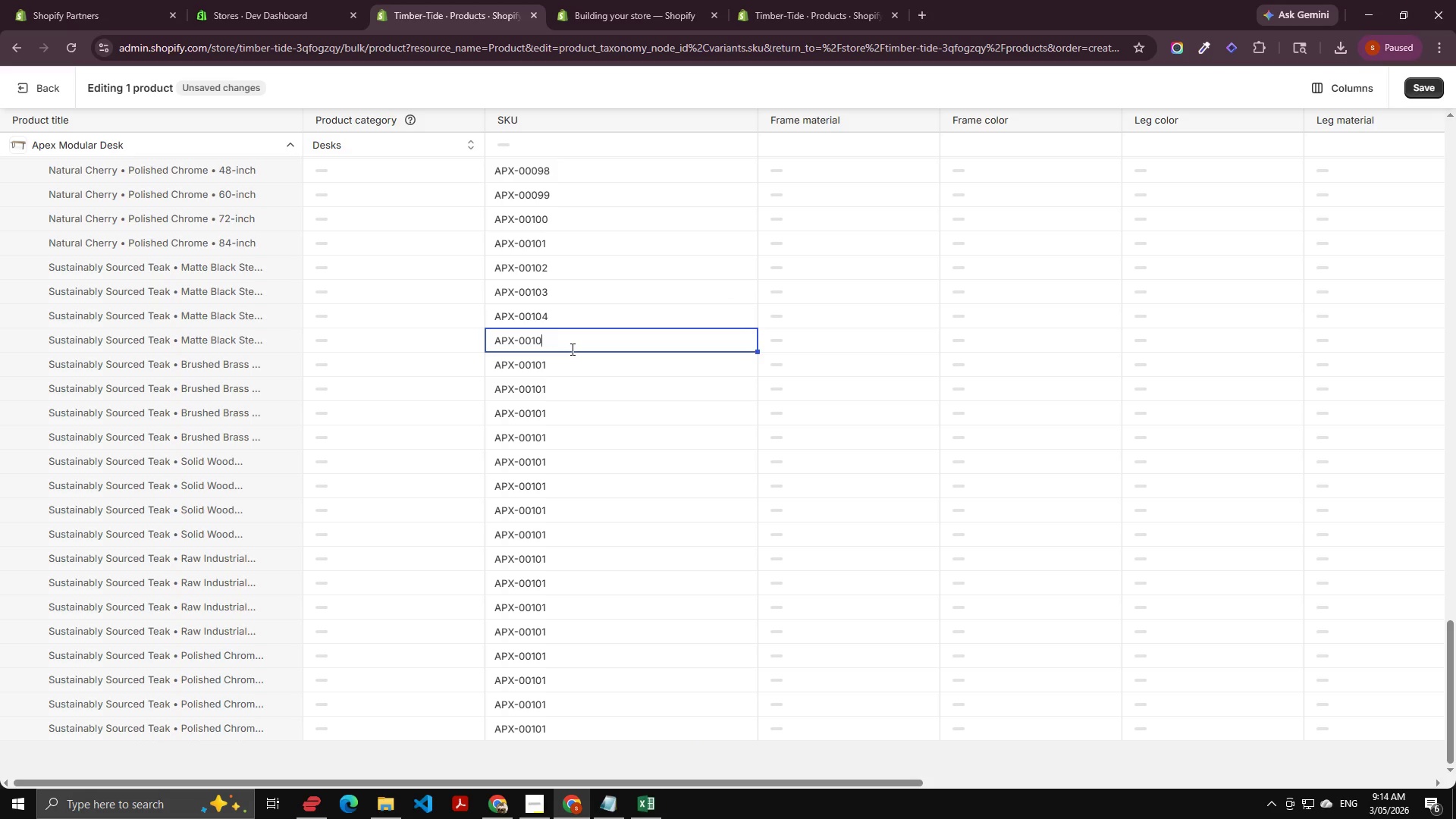 
key(Backspace)
 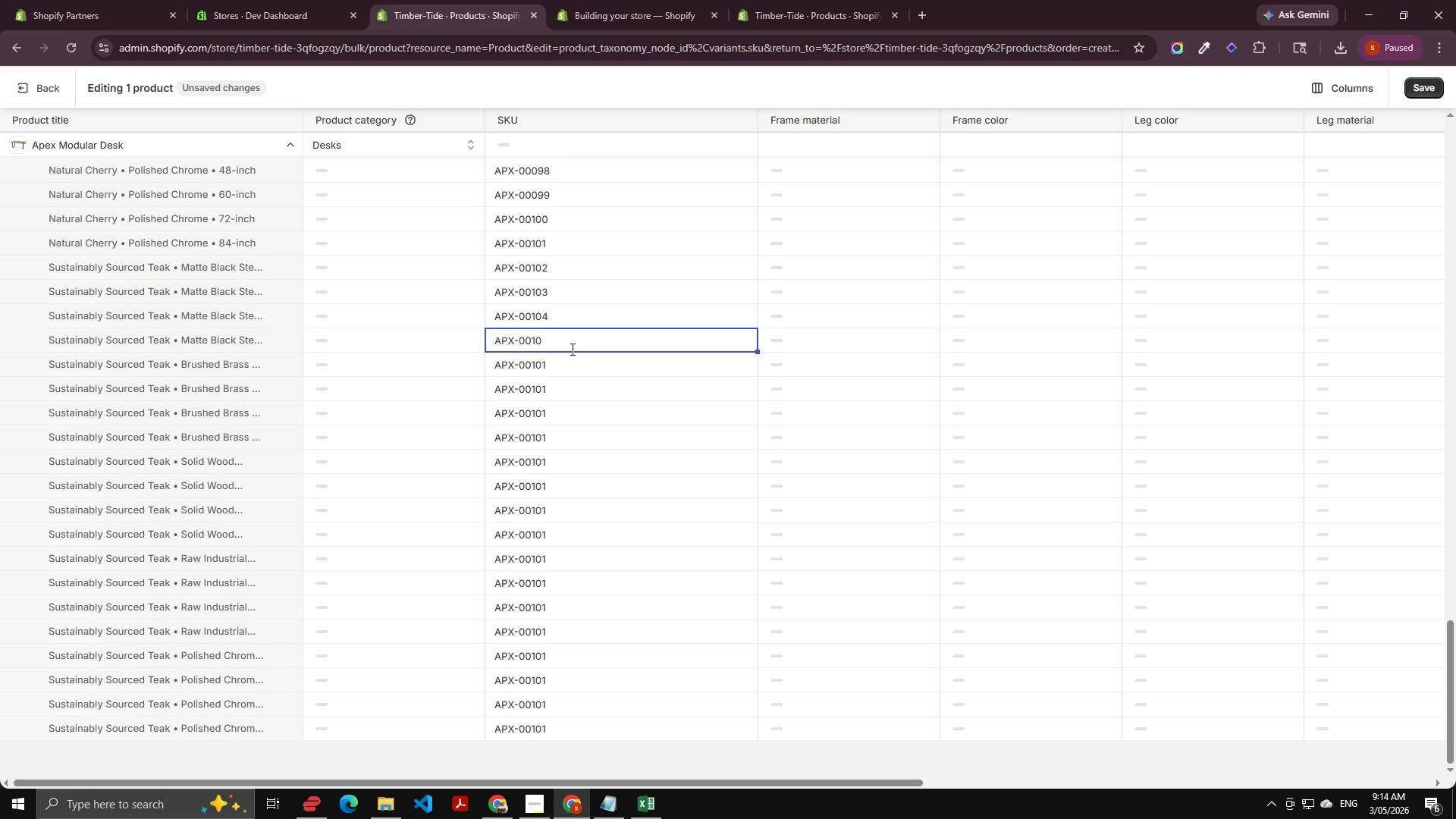 
key(Numpad5)
 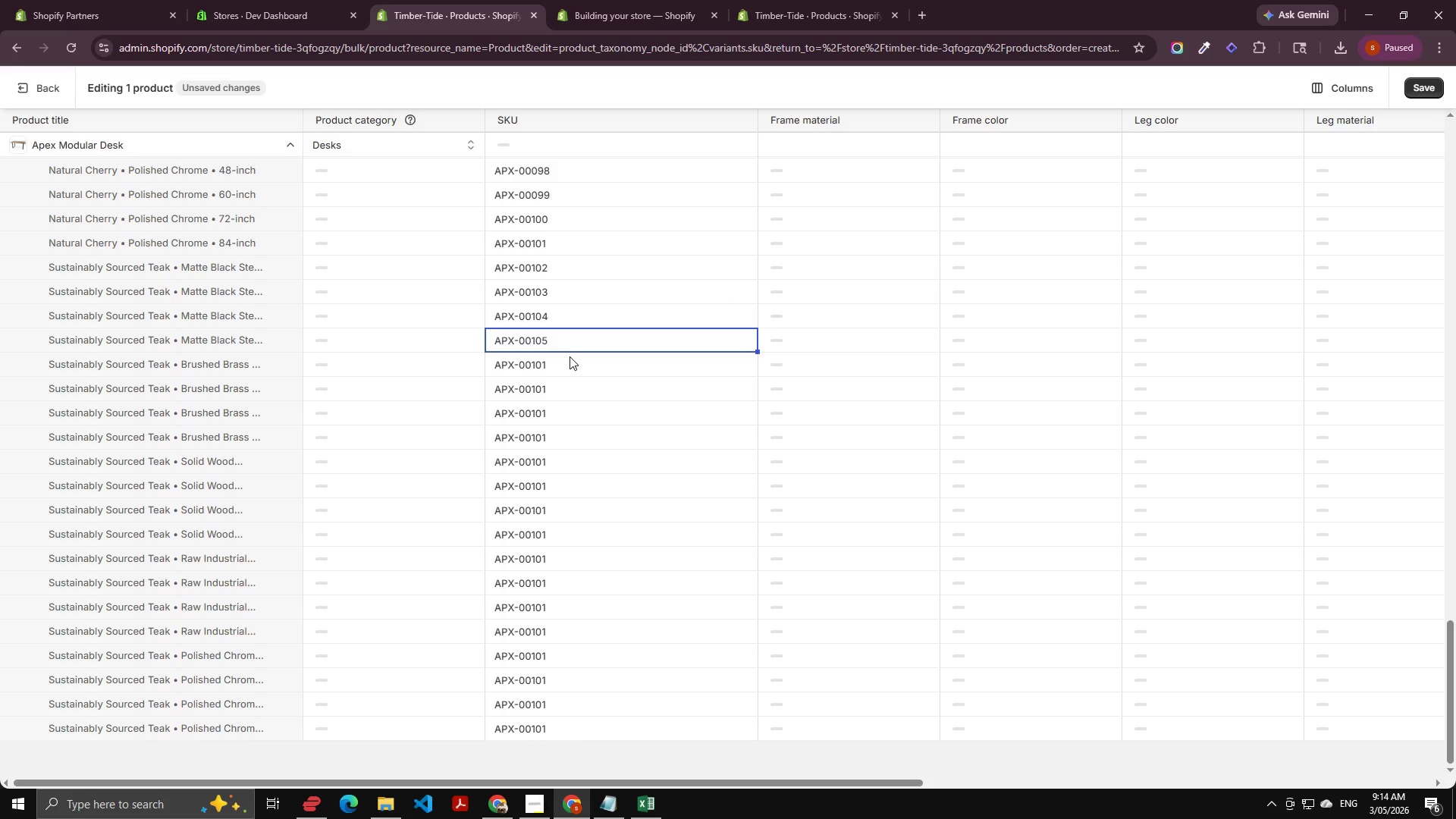 
double_click([570, 356])
 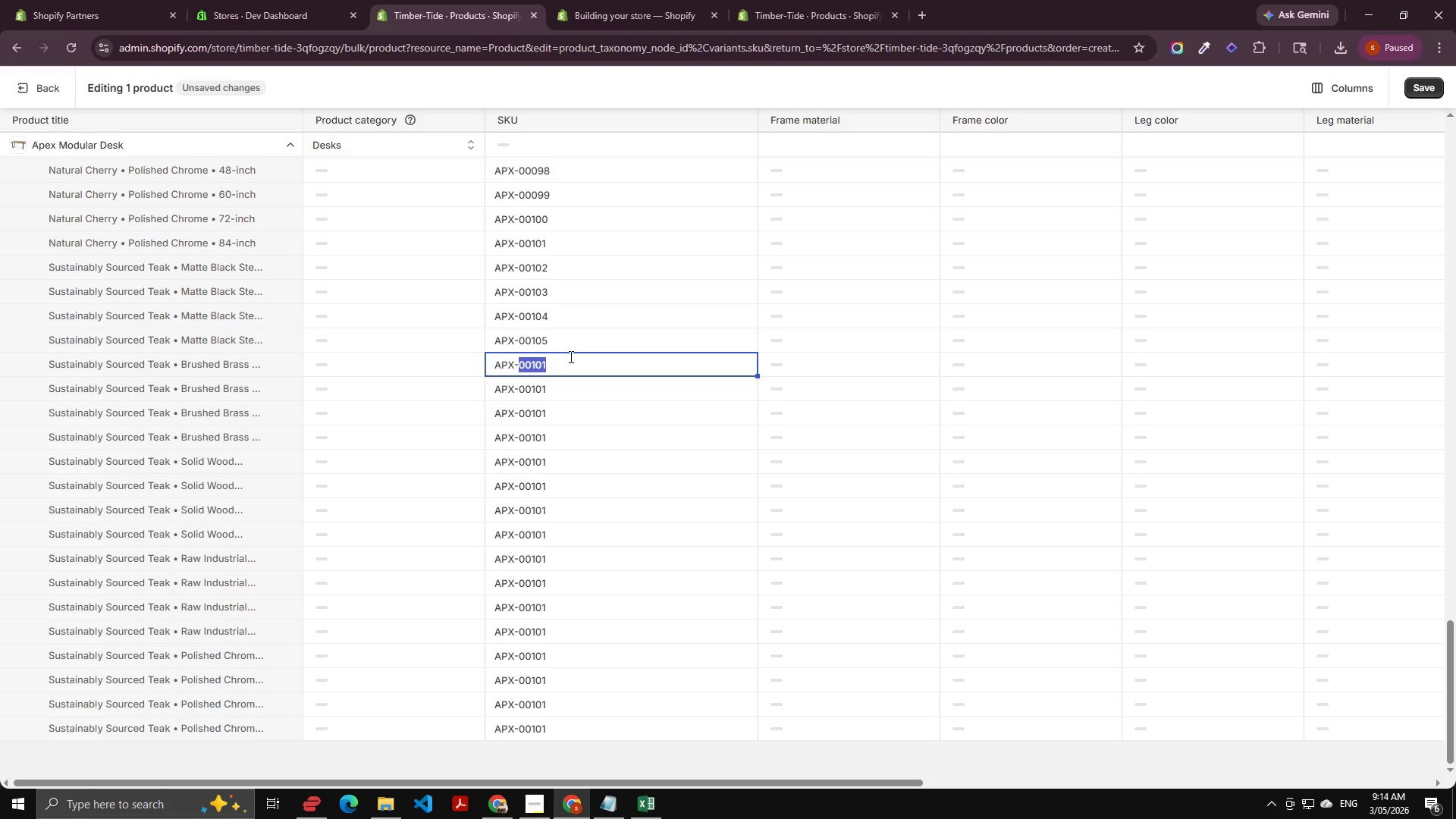 
key(ArrowRight)
 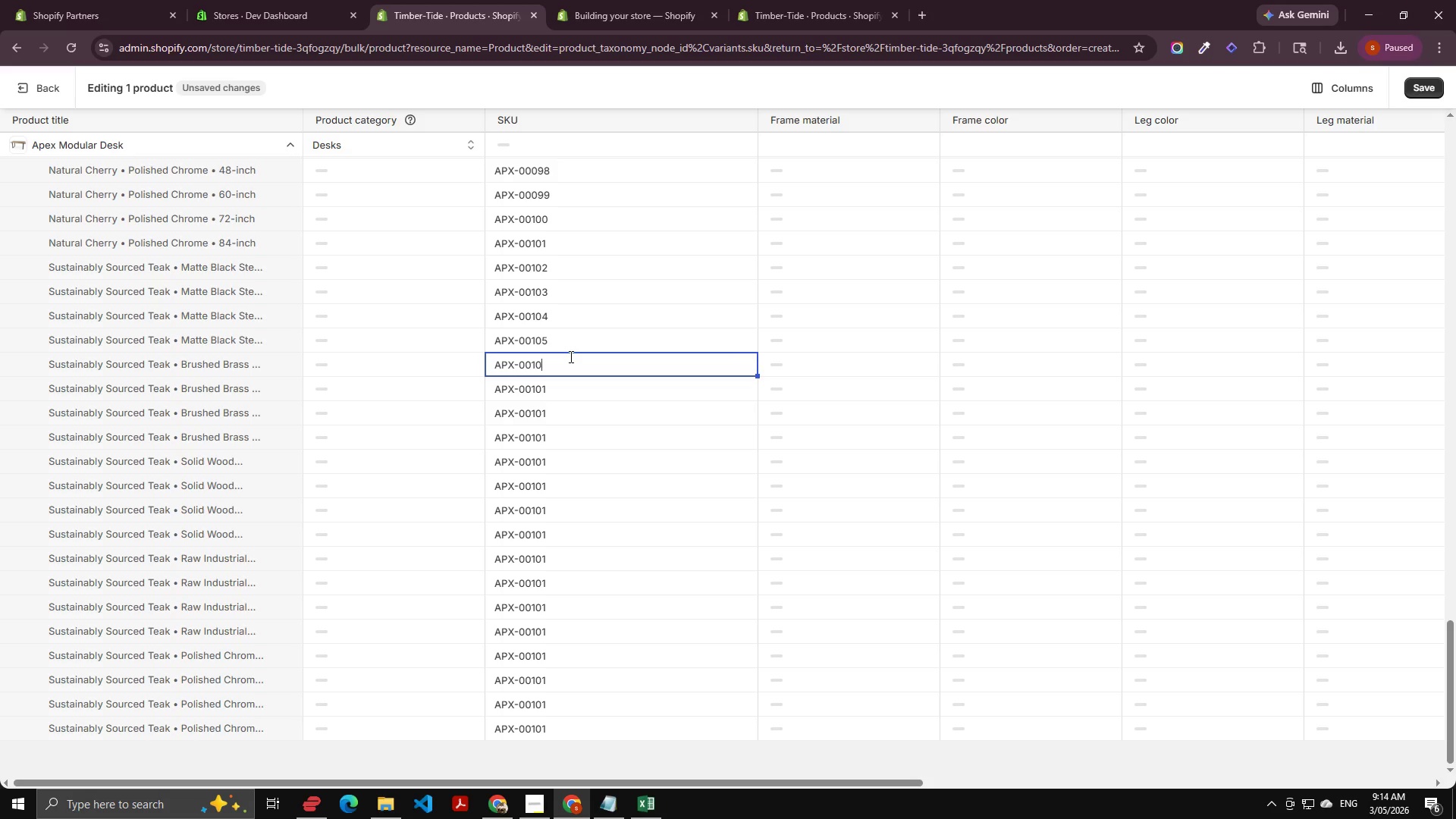 
key(Backspace)
 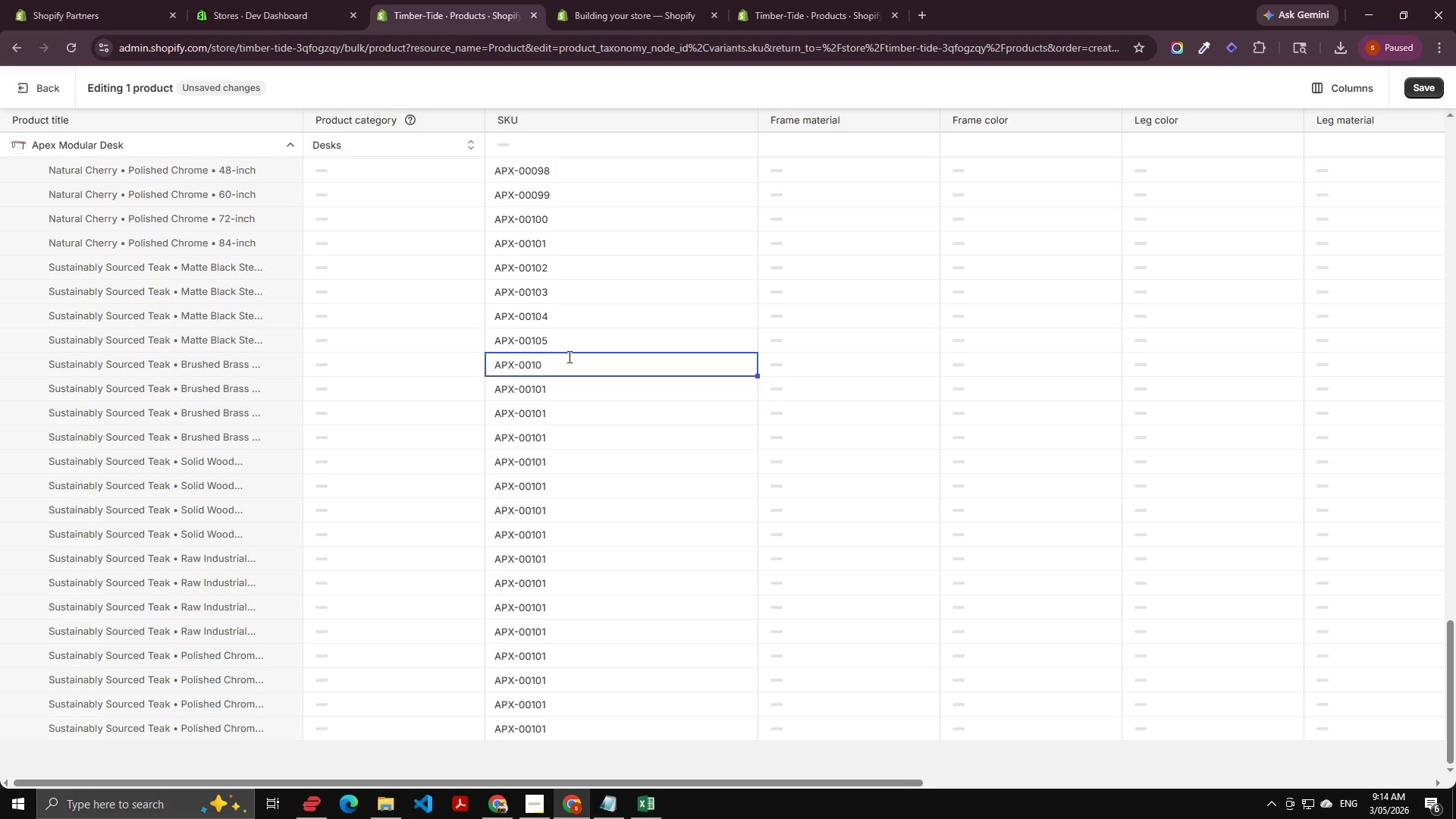 
key(Numpad6)
 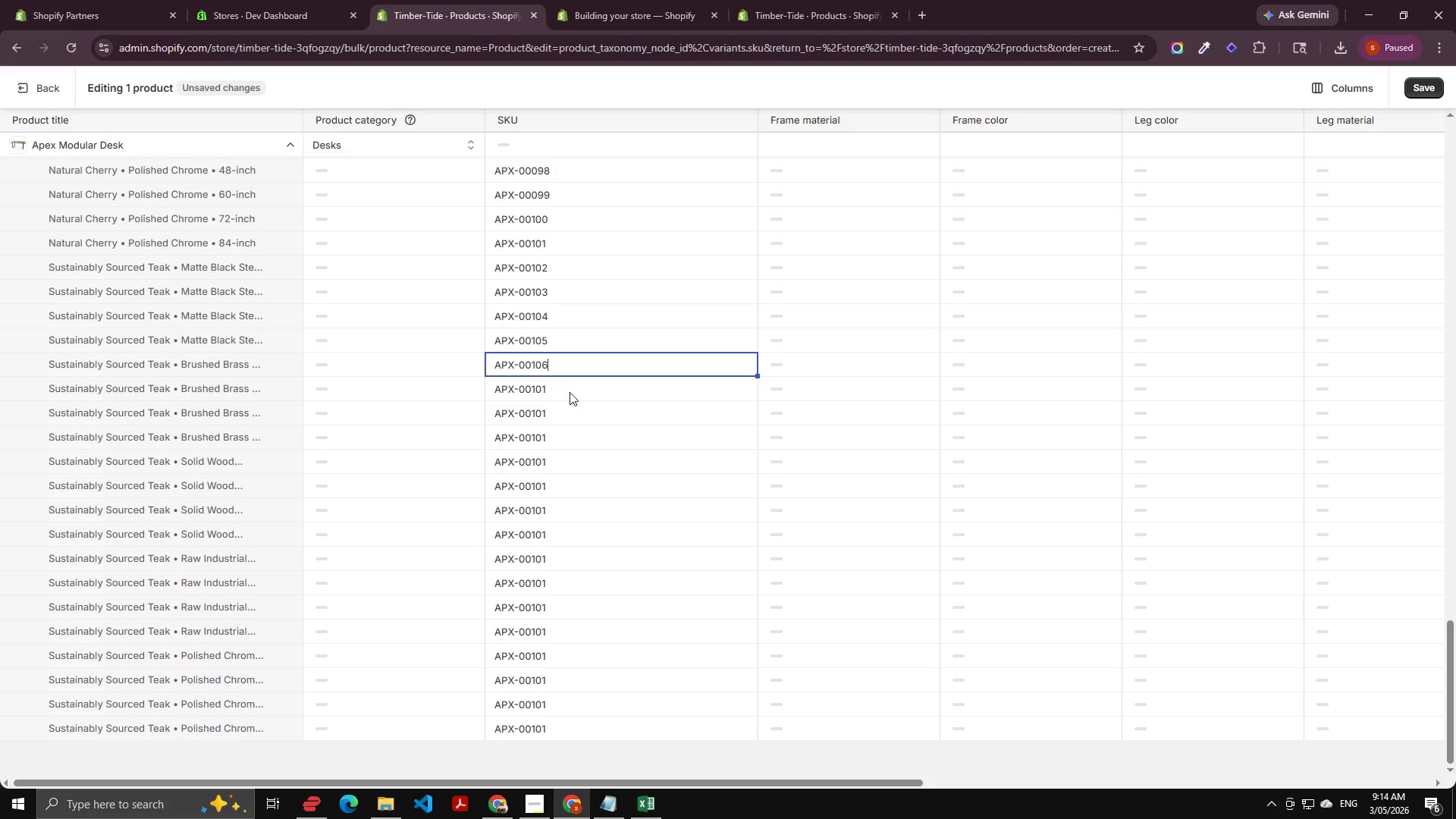 
double_click([570, 392])
 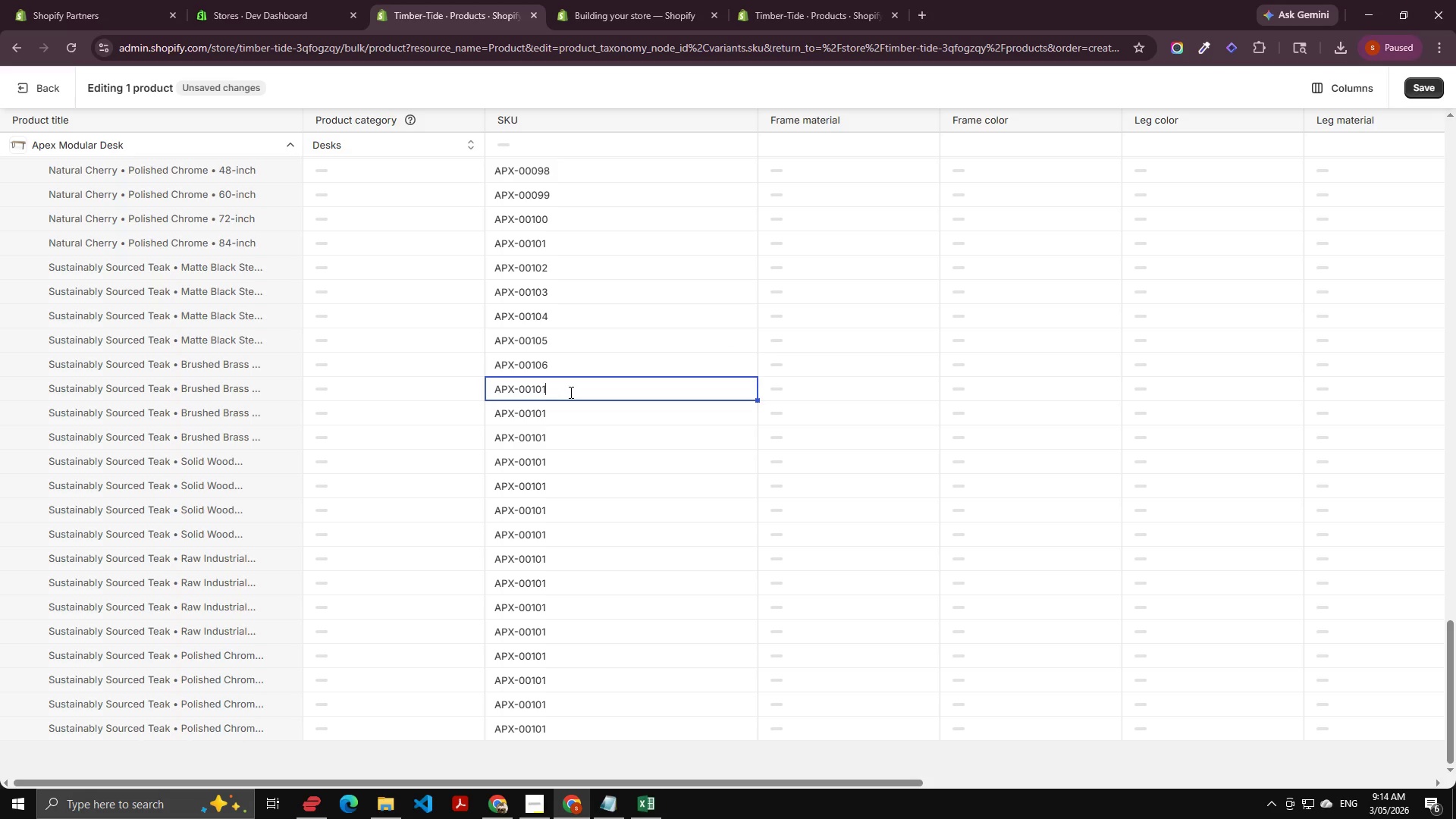 
triple_click([570, 392])
 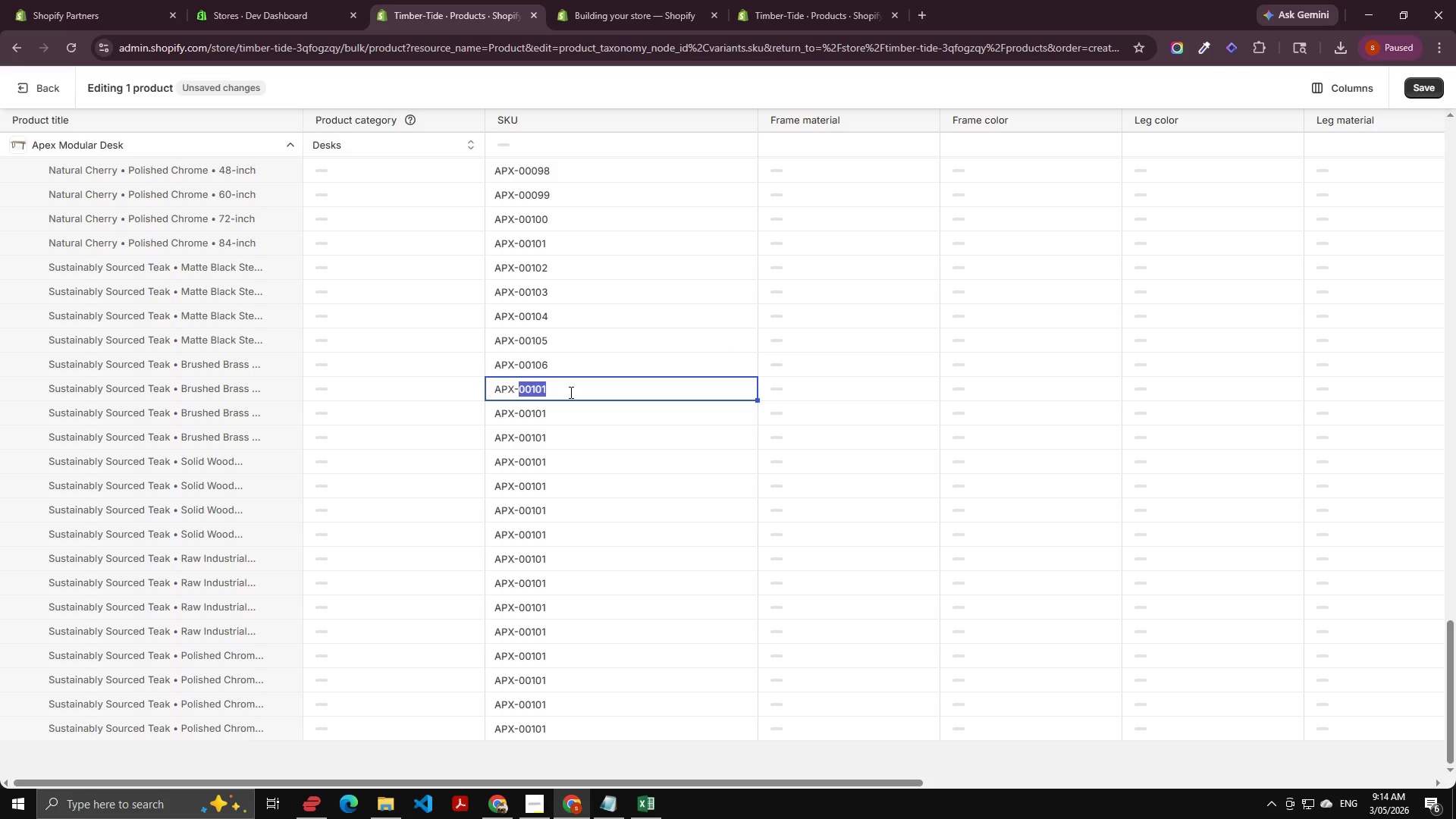 
triple_click([570, 392])
 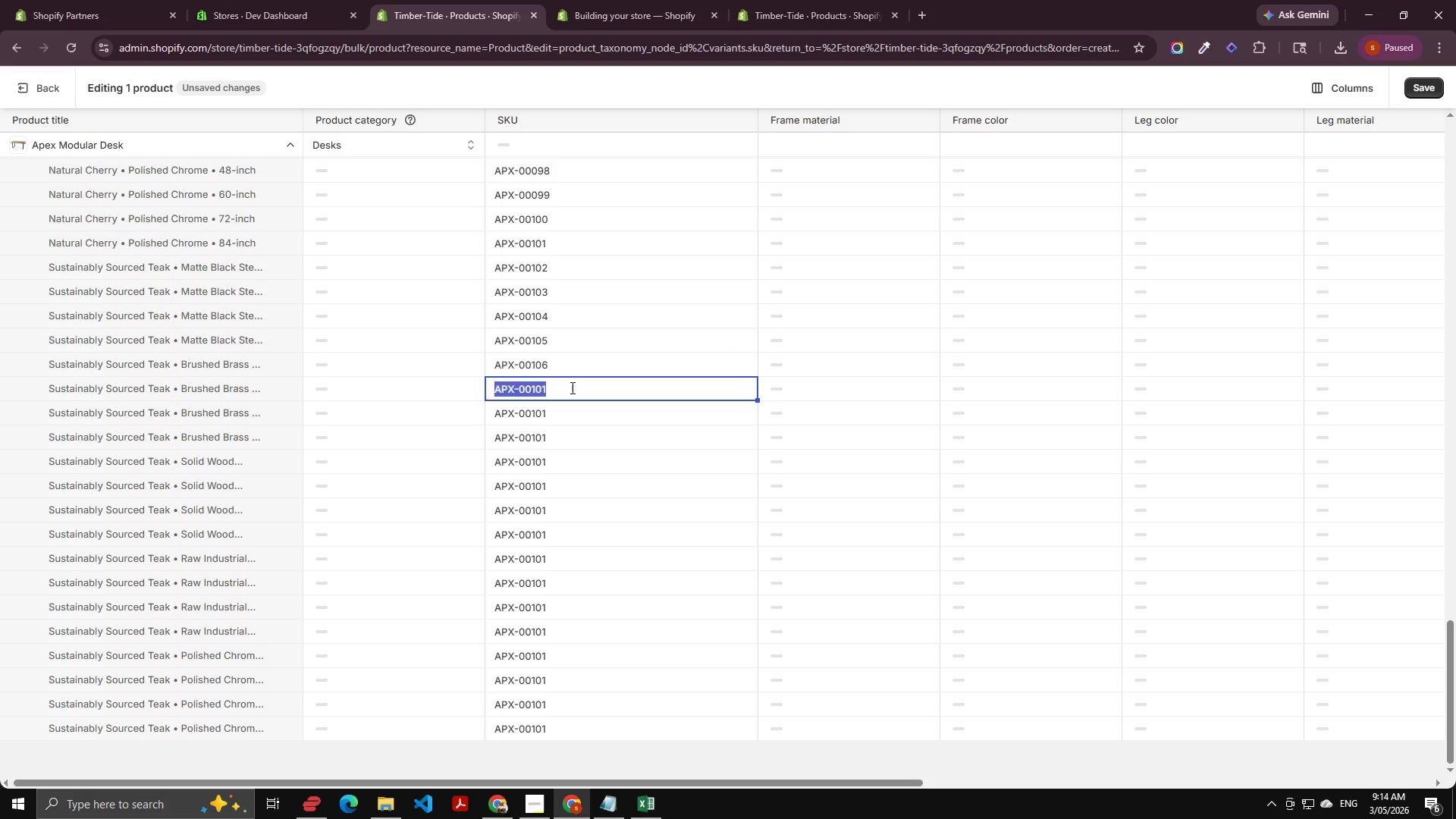 
key(ArrowRight)
 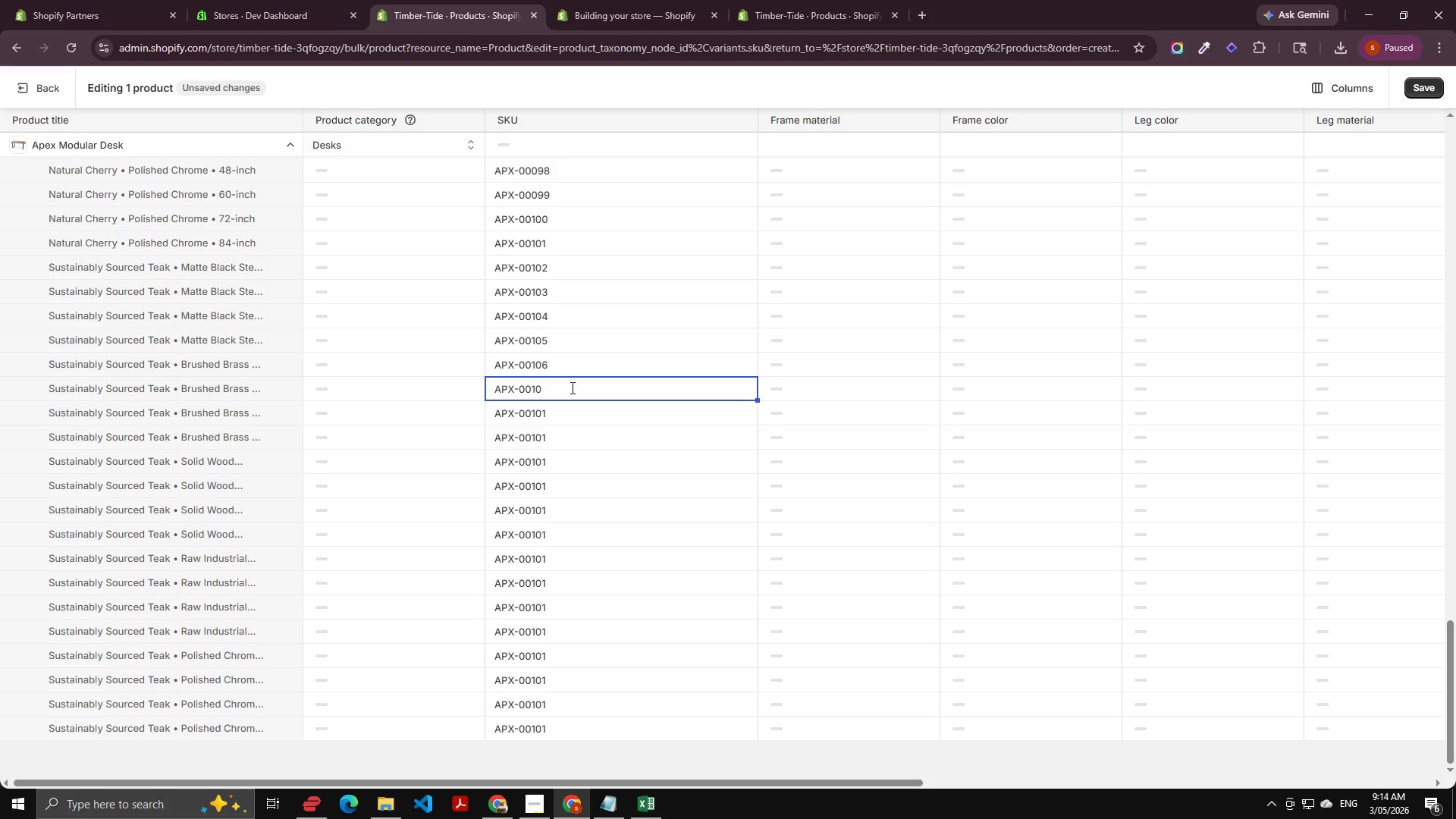 
key(Backspace)
 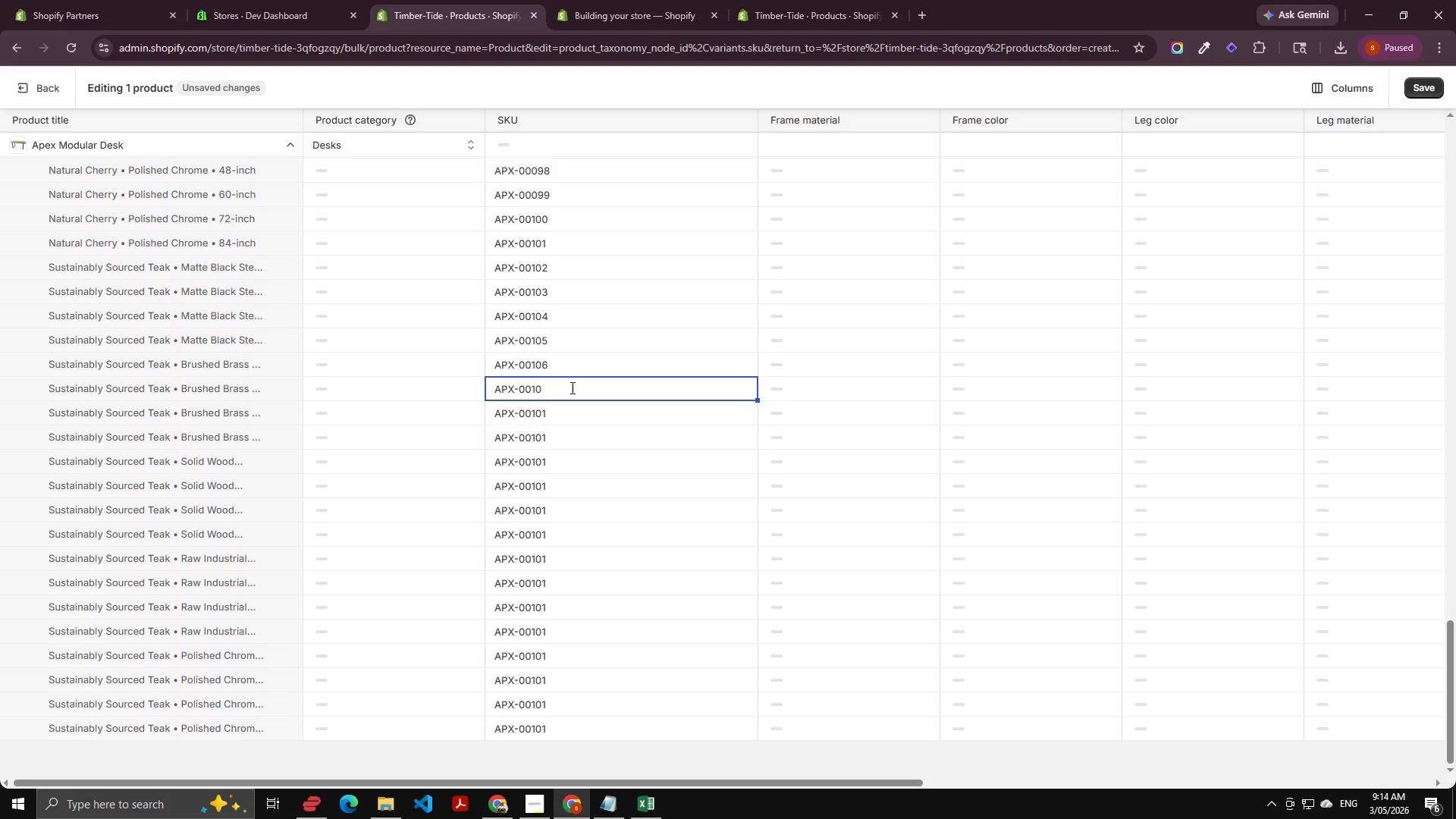 
key(Numpad7)
 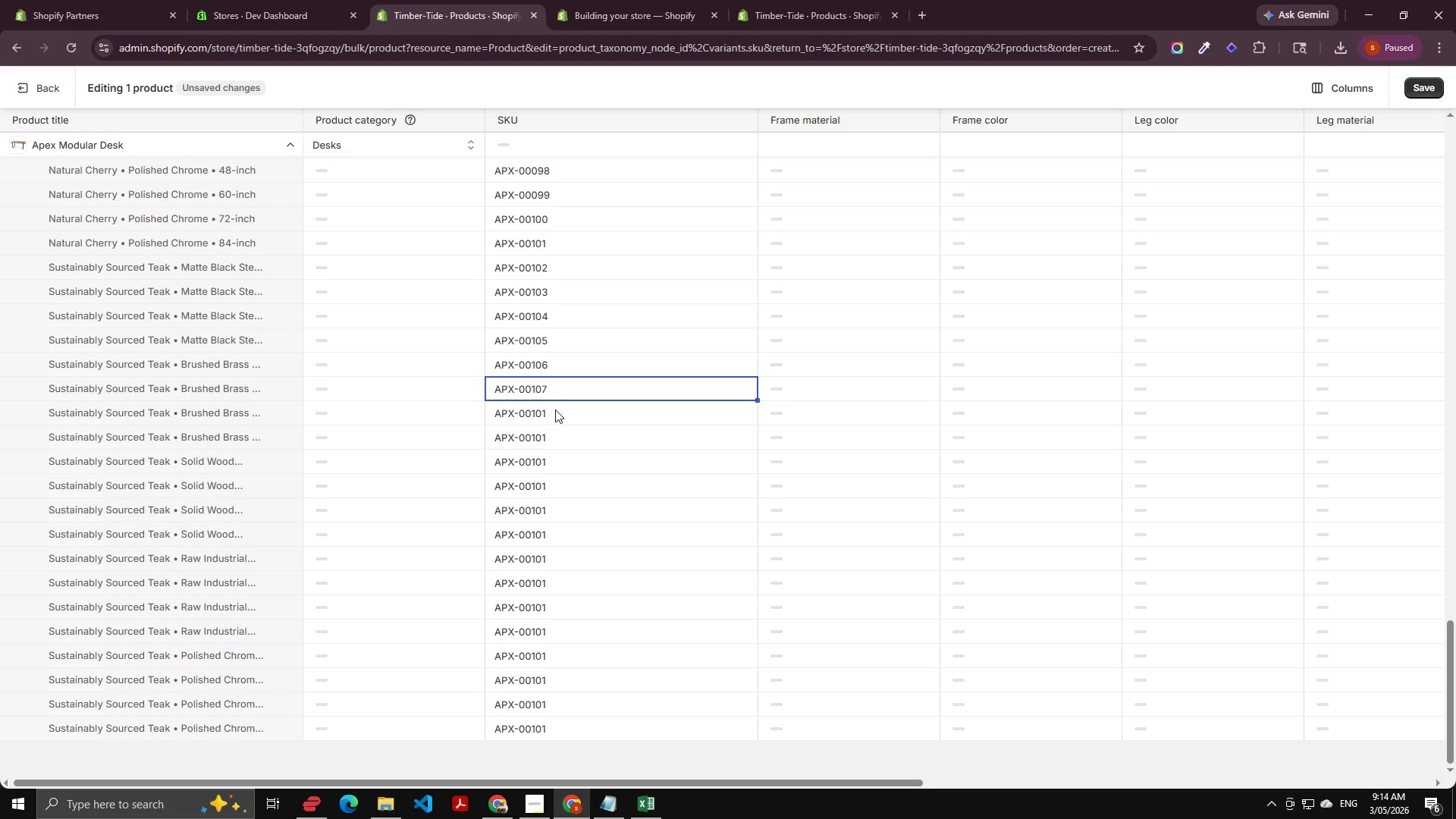 
double_click([555, 410])
 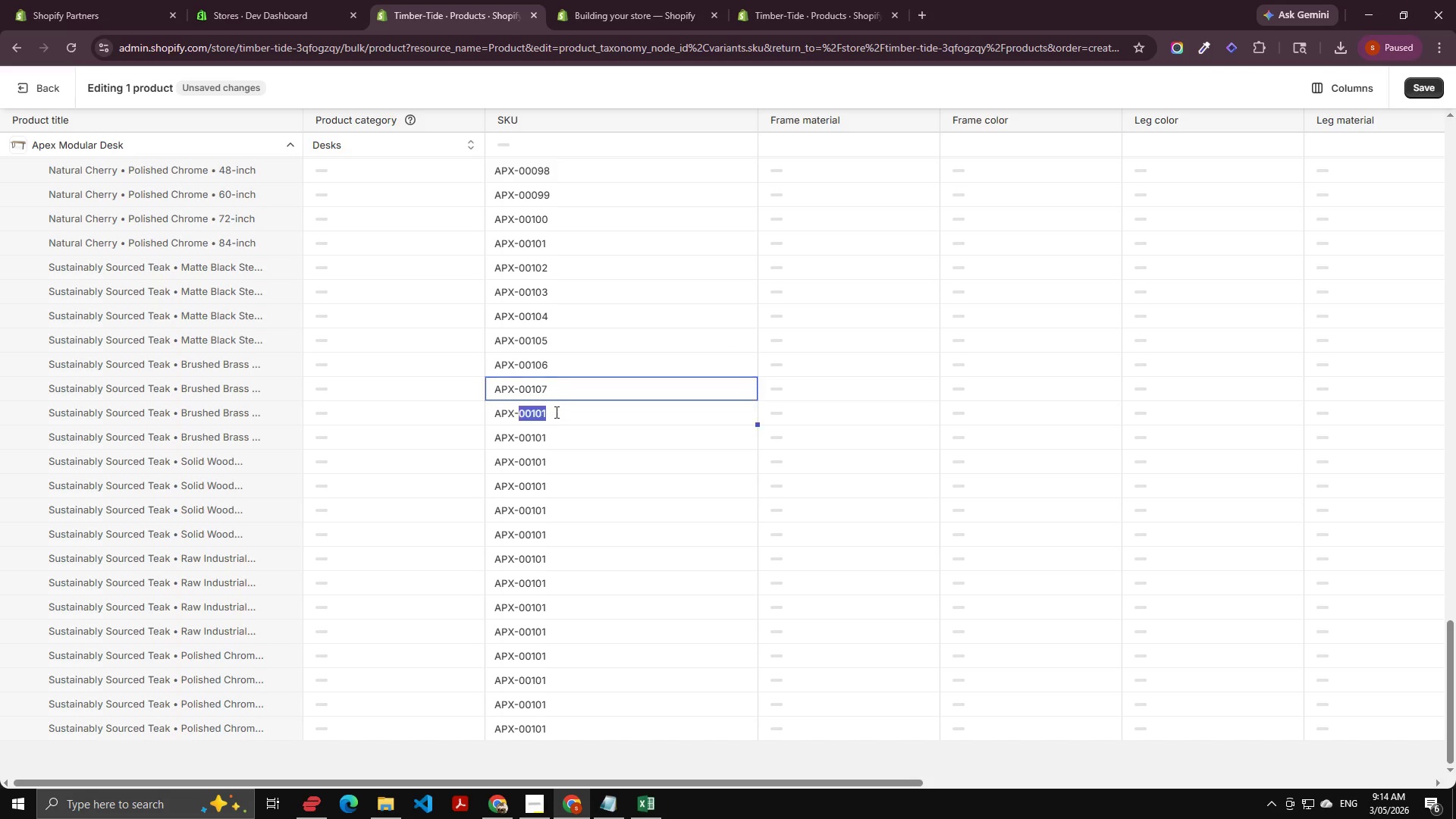 
key(ArrowRight)
 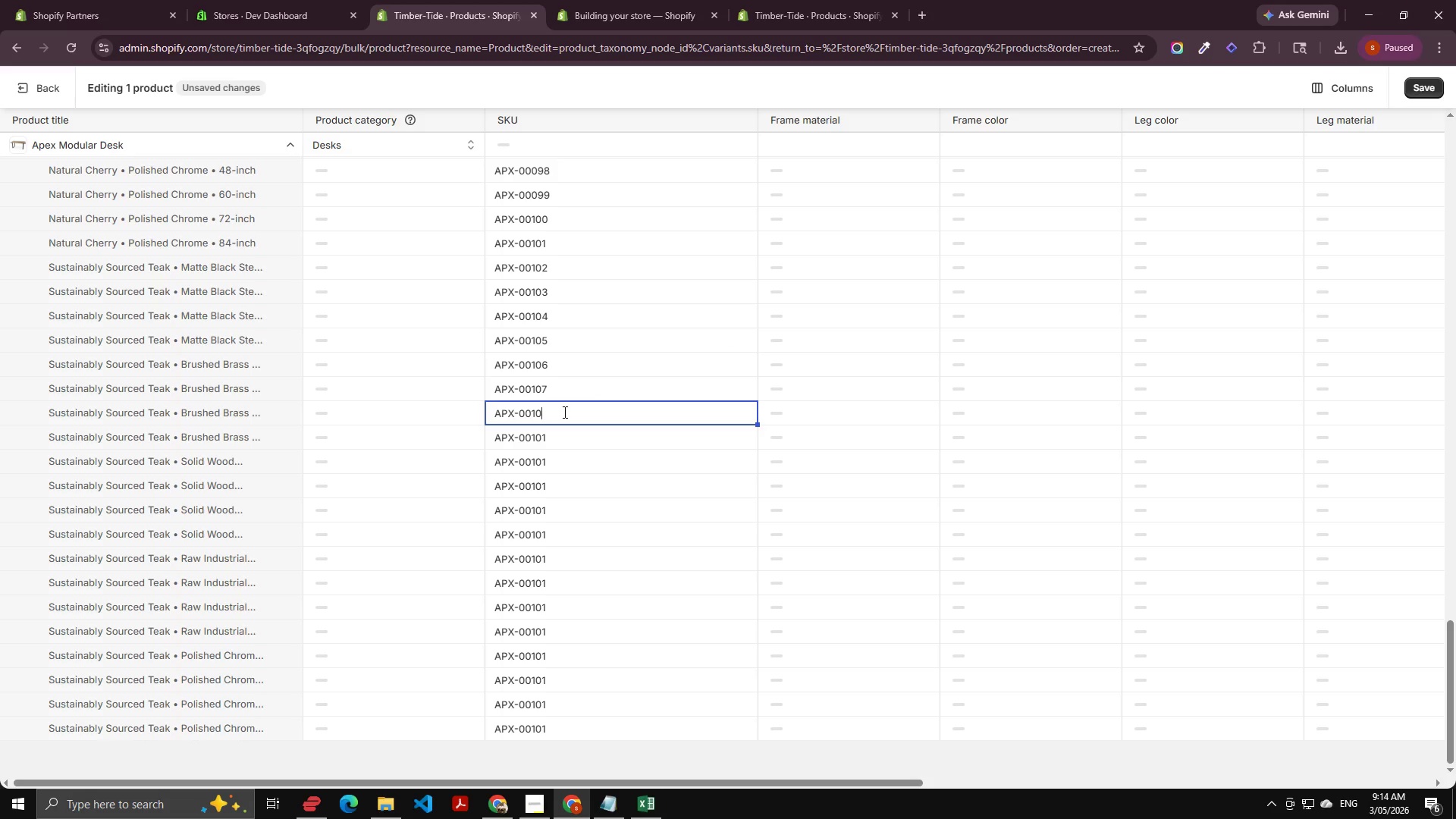 
key(Backspace)
 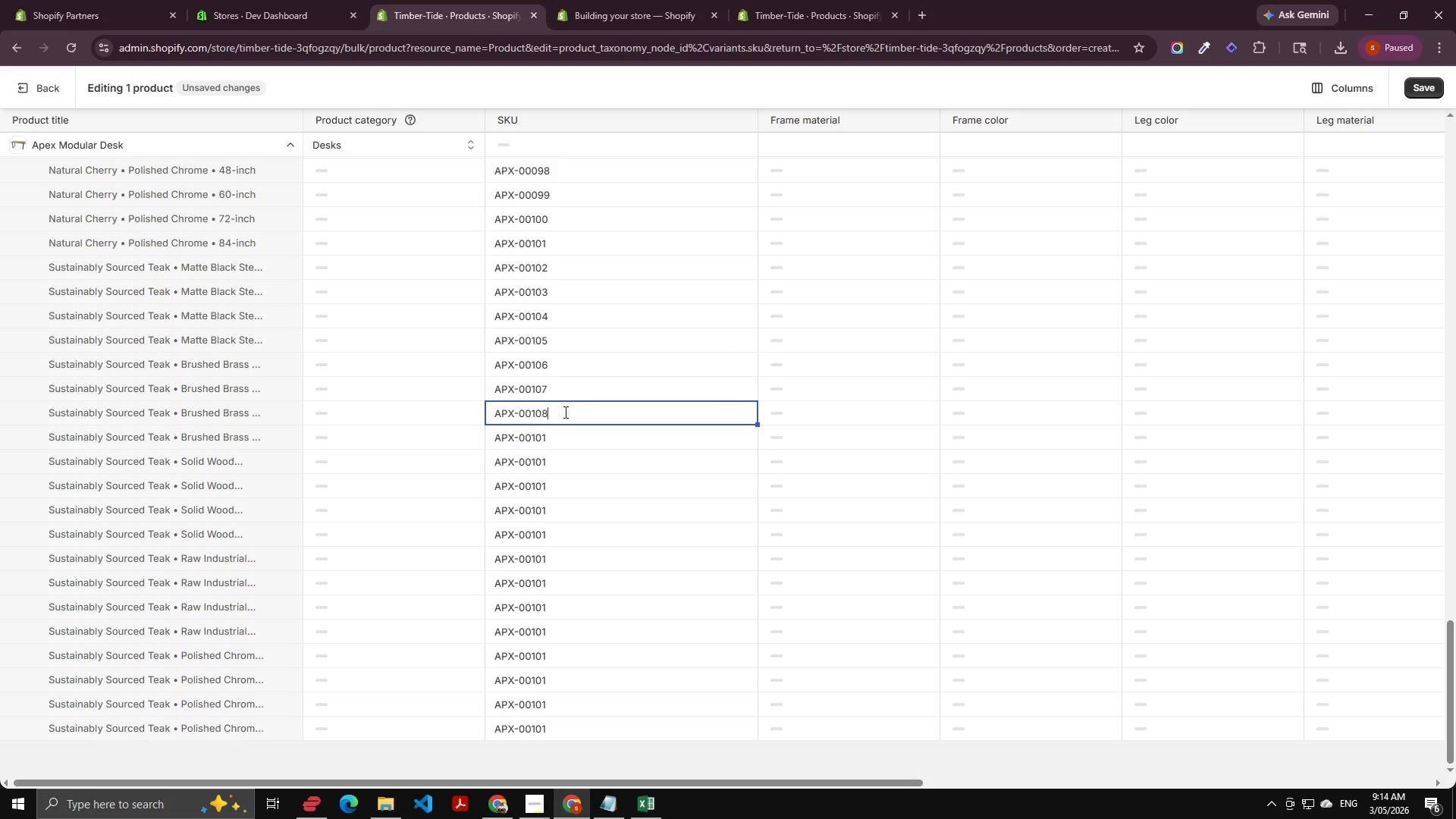 
key(Numpad8)
 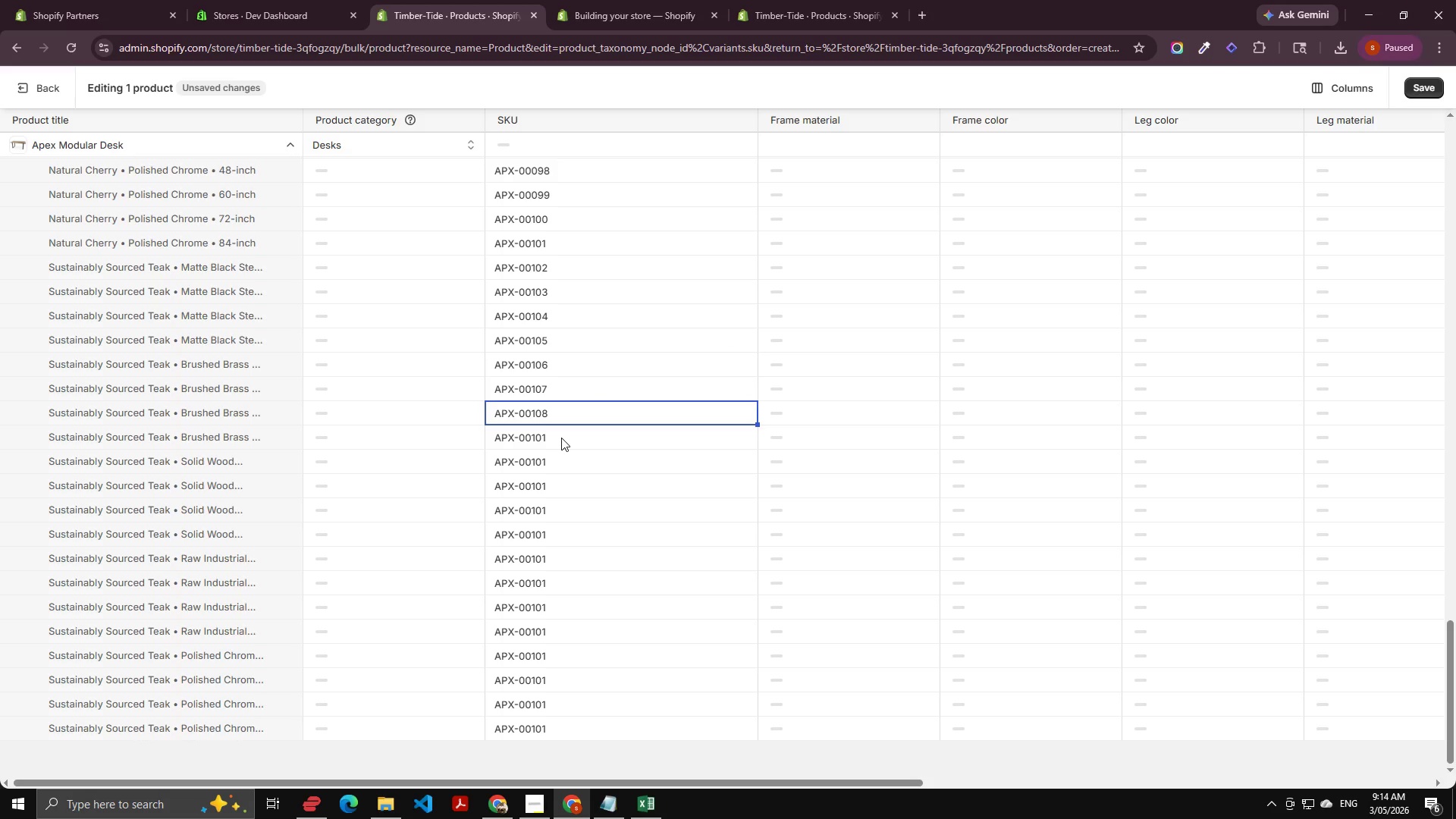 
double_click([561, 438])
 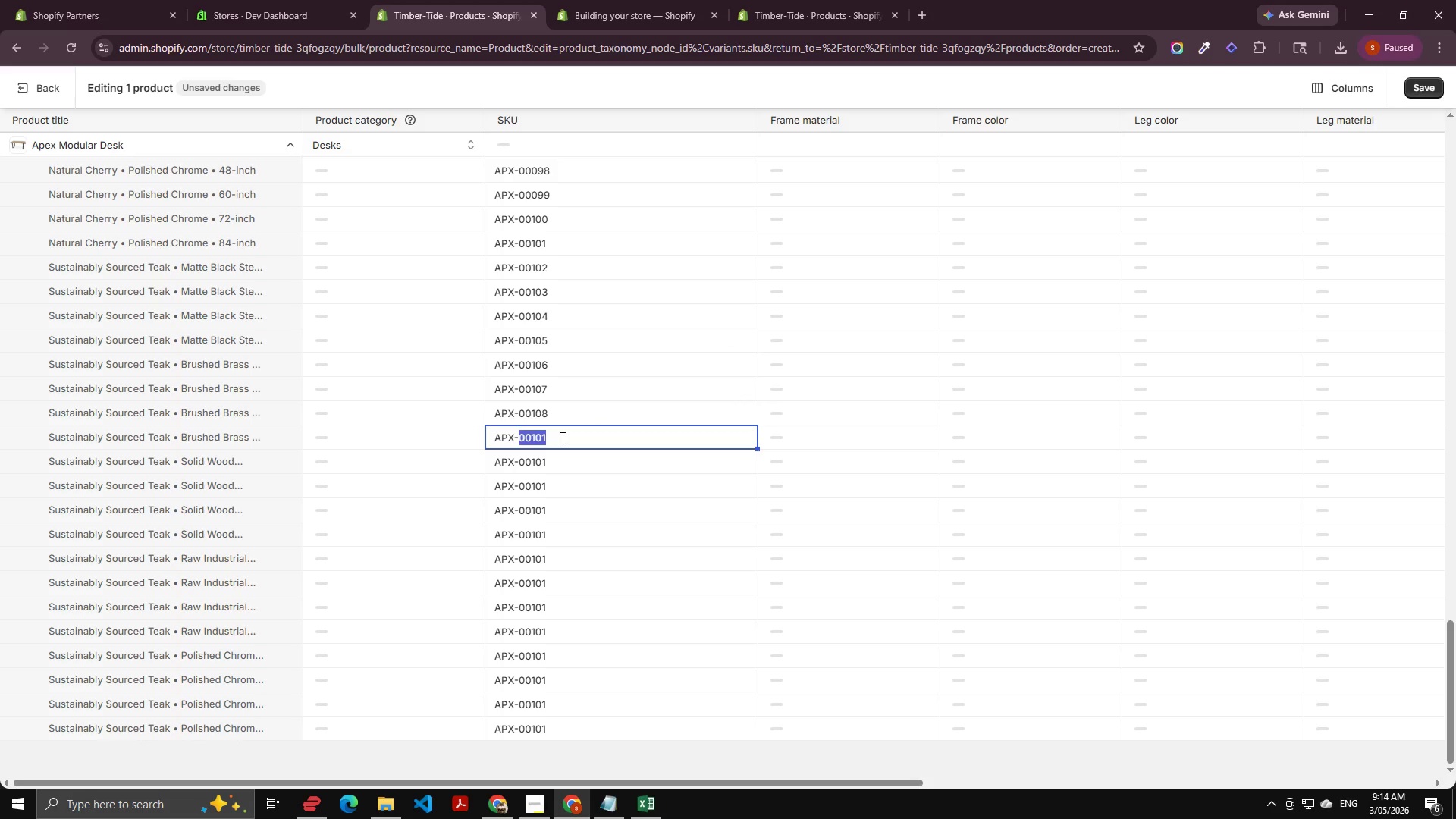 
key(ArrowRight)
 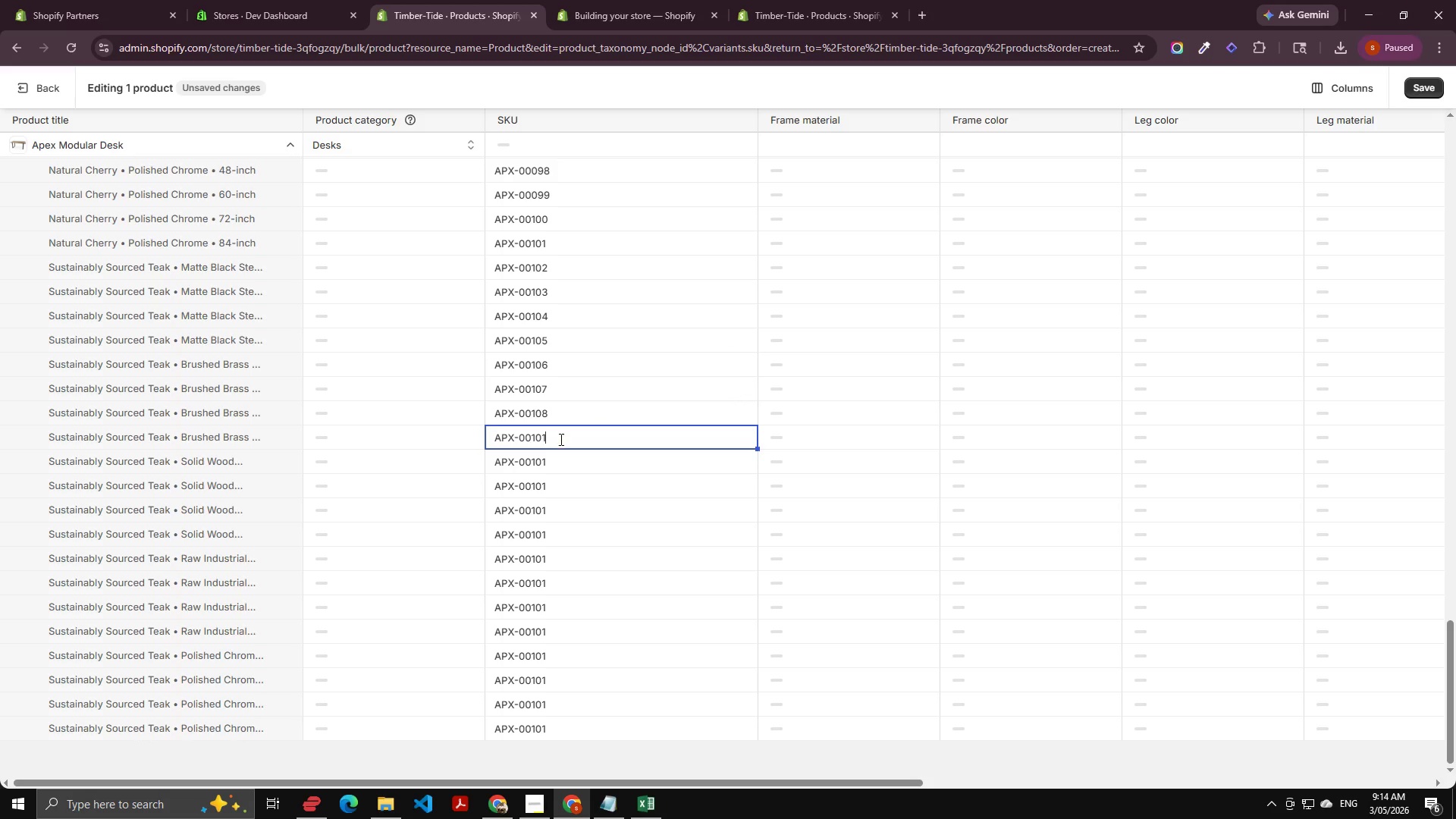 
key(Backspace)
 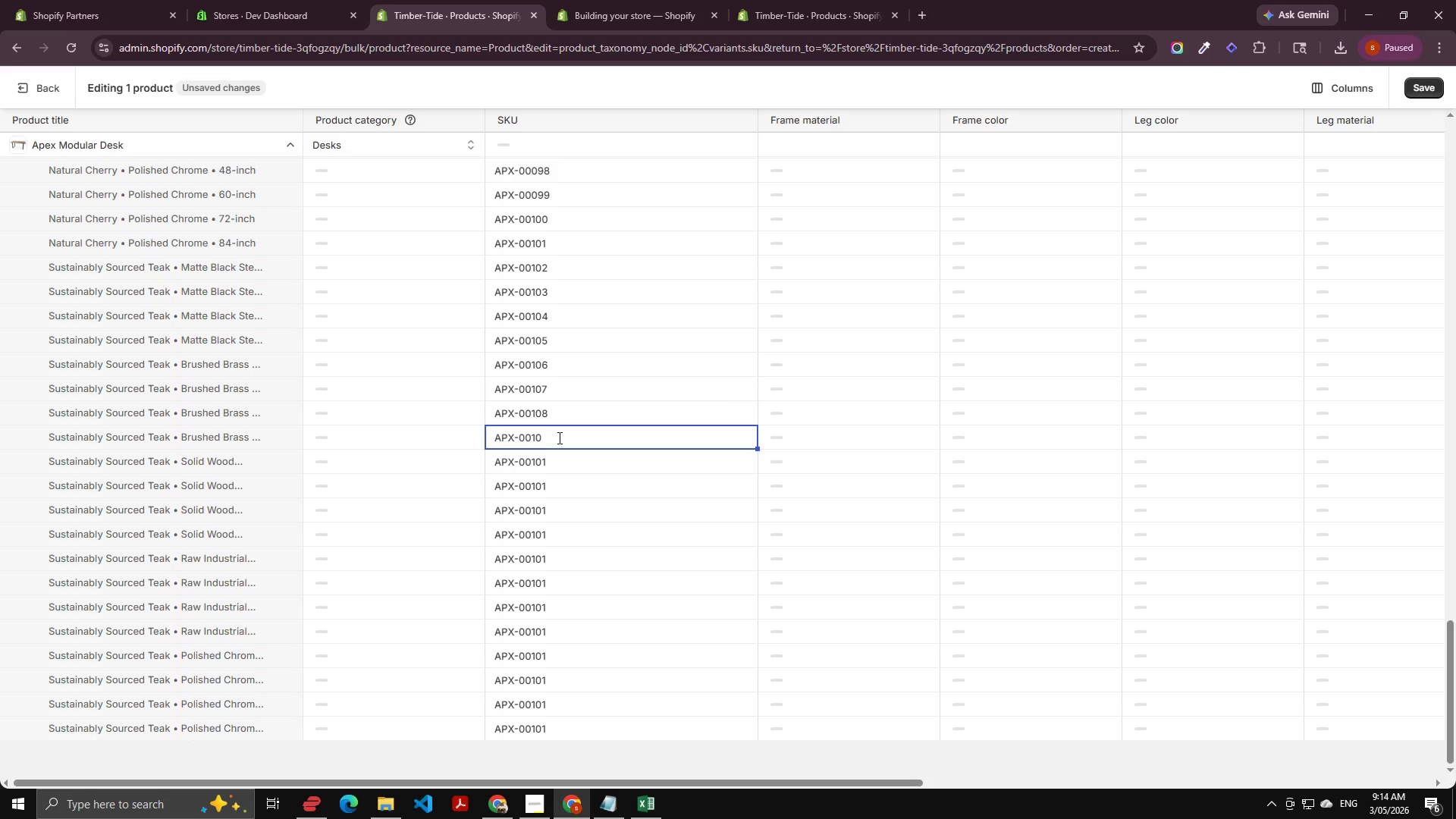 
key(Numpad9)
 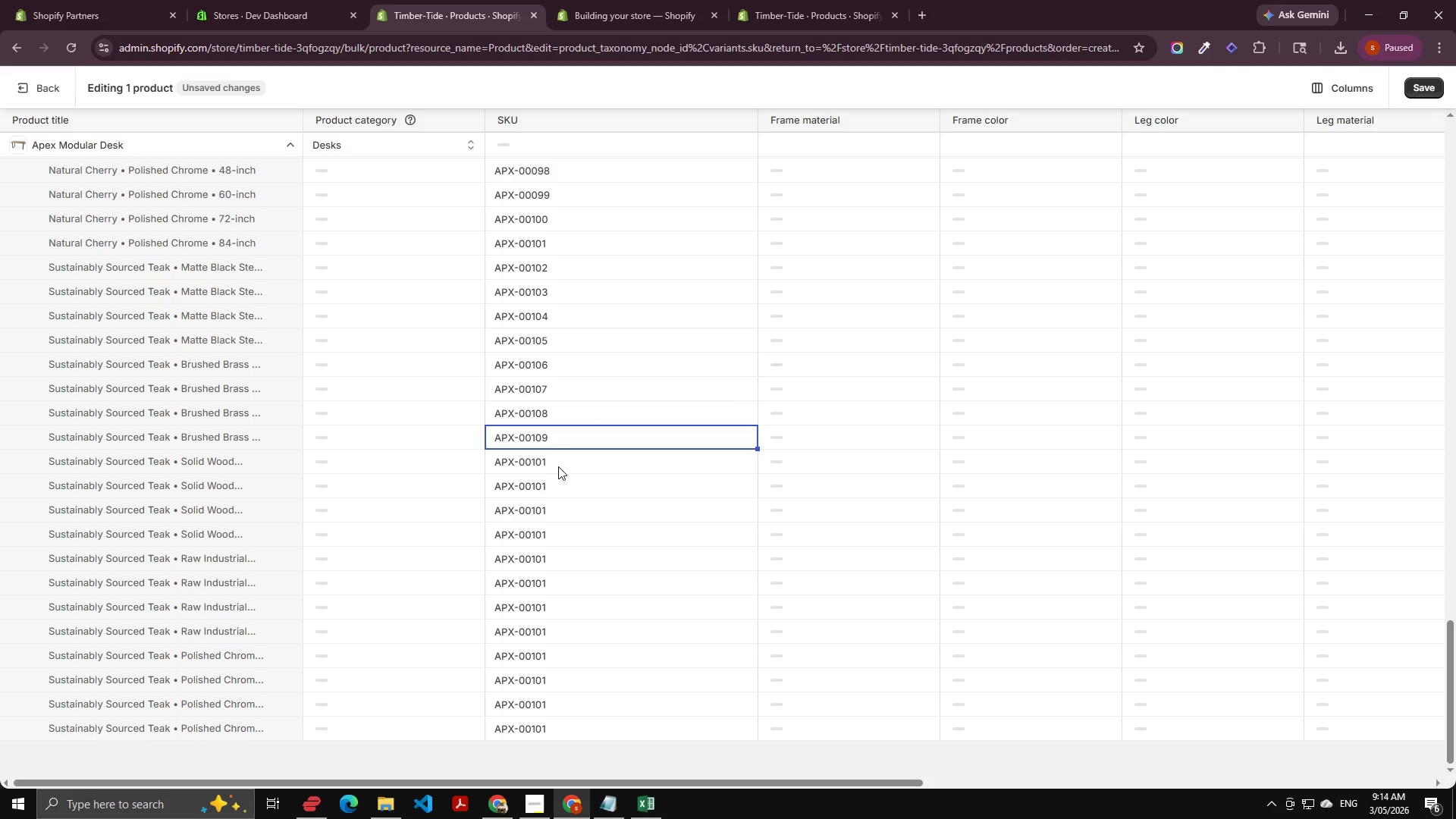 
double_click([558, 466])
 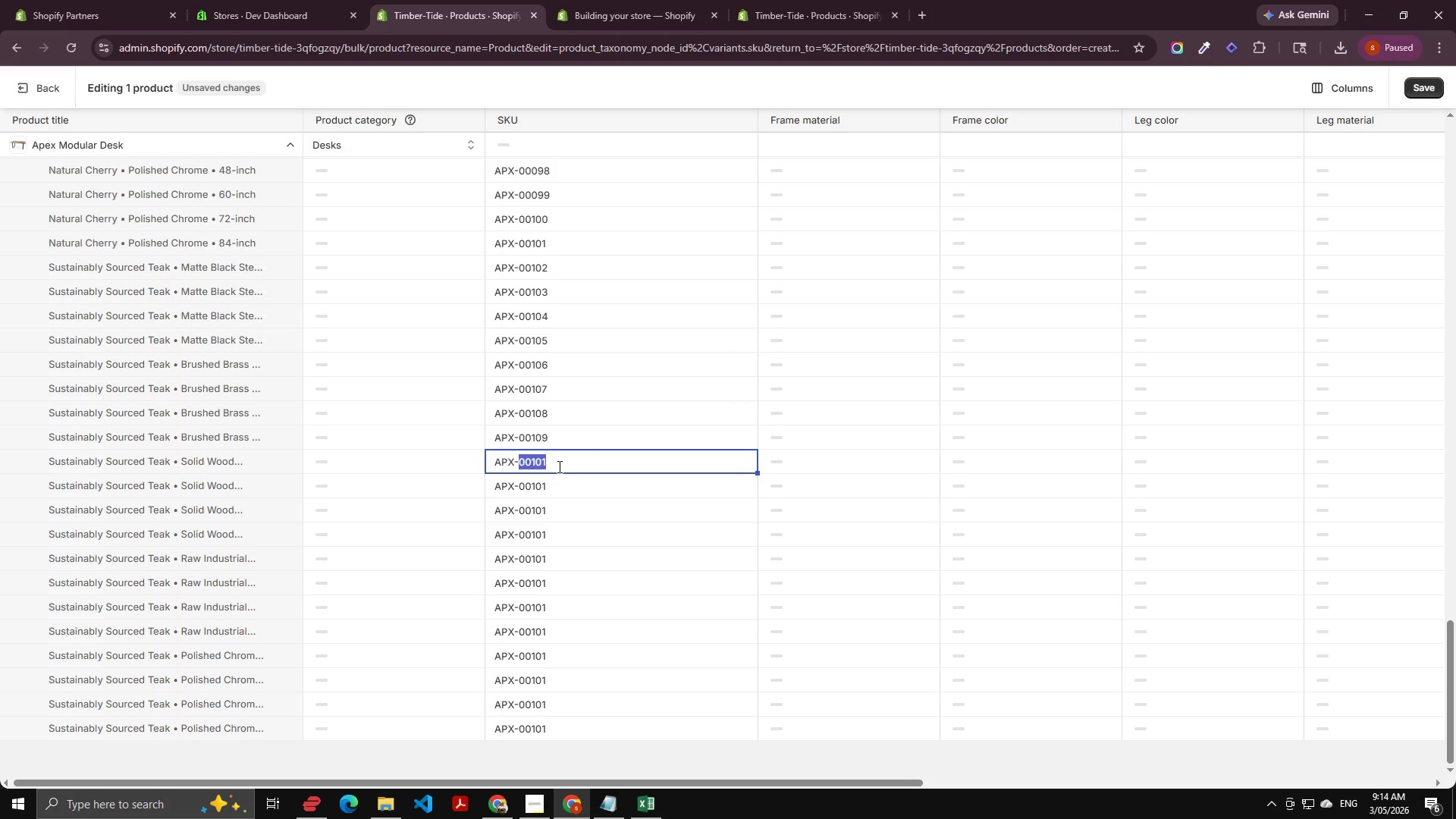 
key(ArrowRight)
 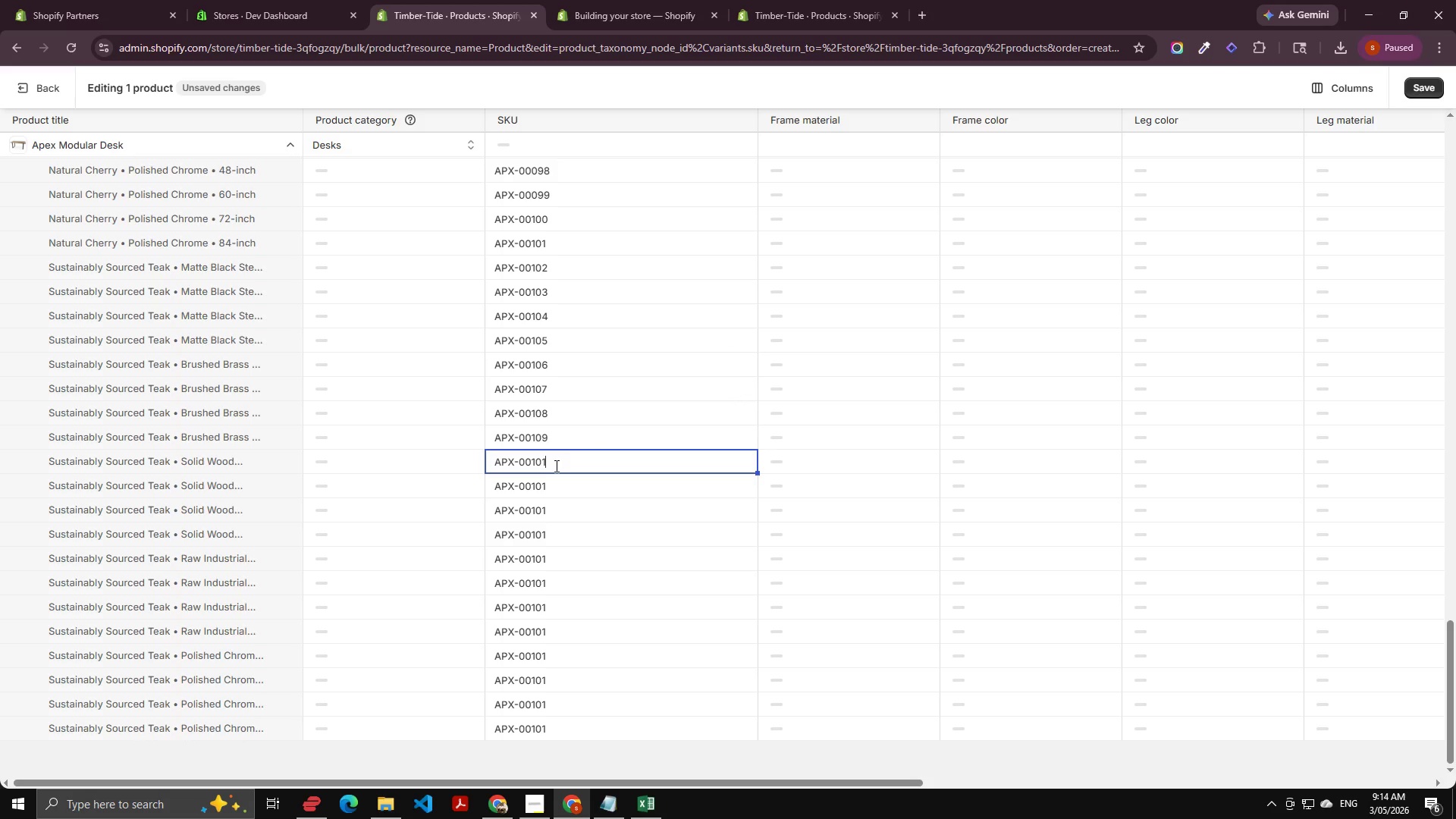 
key(Backspace)
 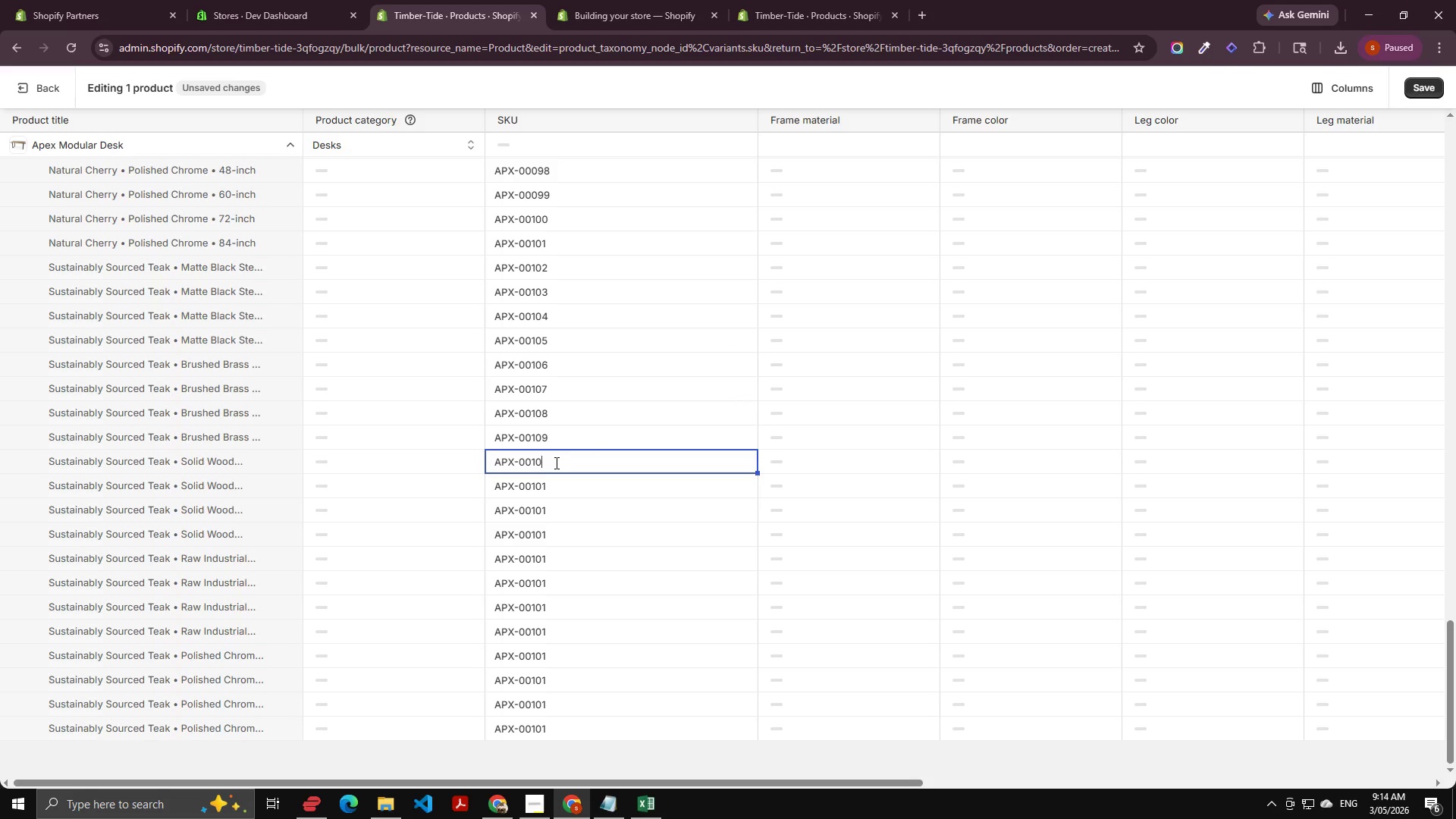 
key(Backspace)
 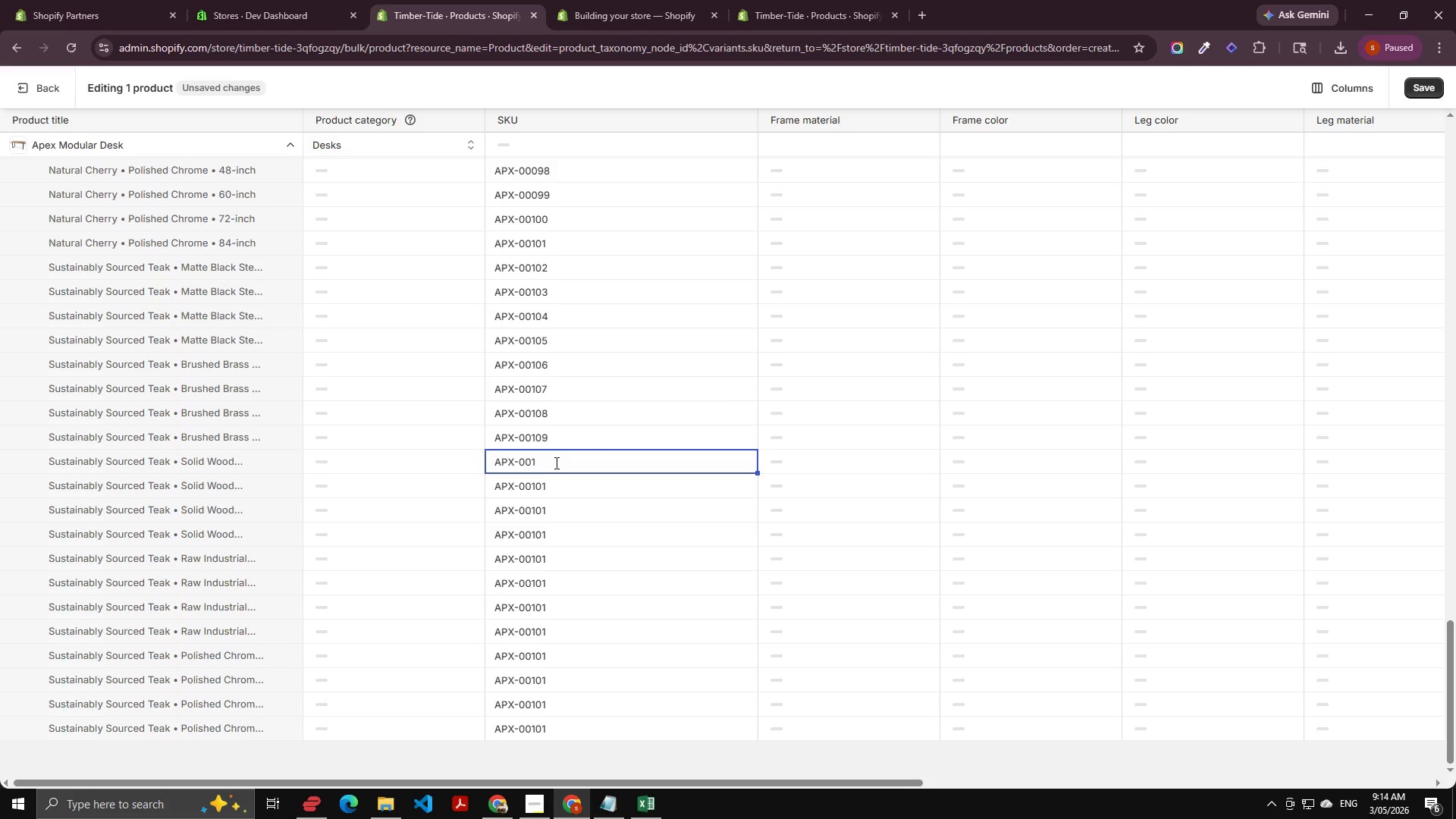 
key(Numpad2)
 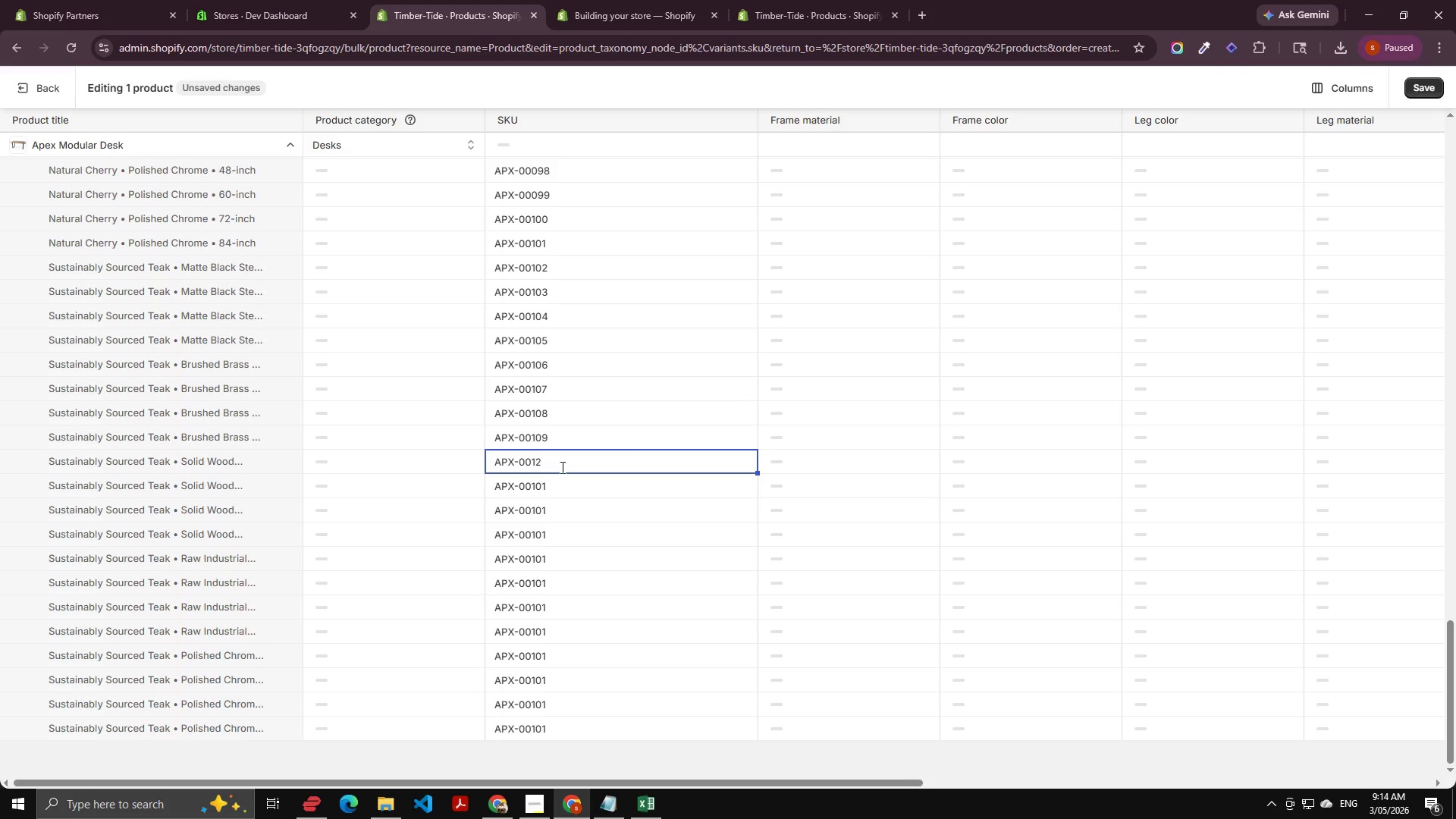 
key(Backspace)
 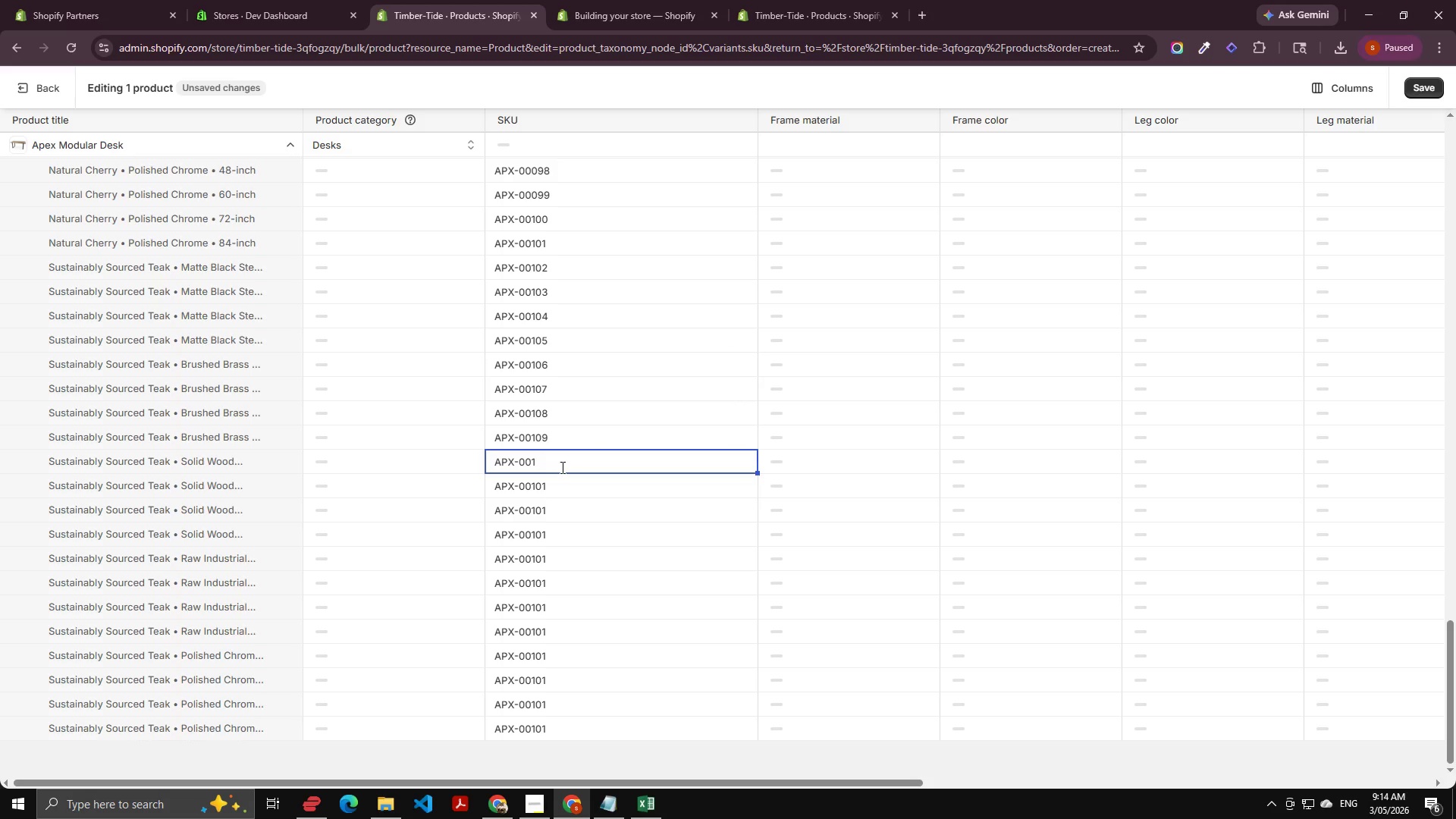 
key(Numpad1)
 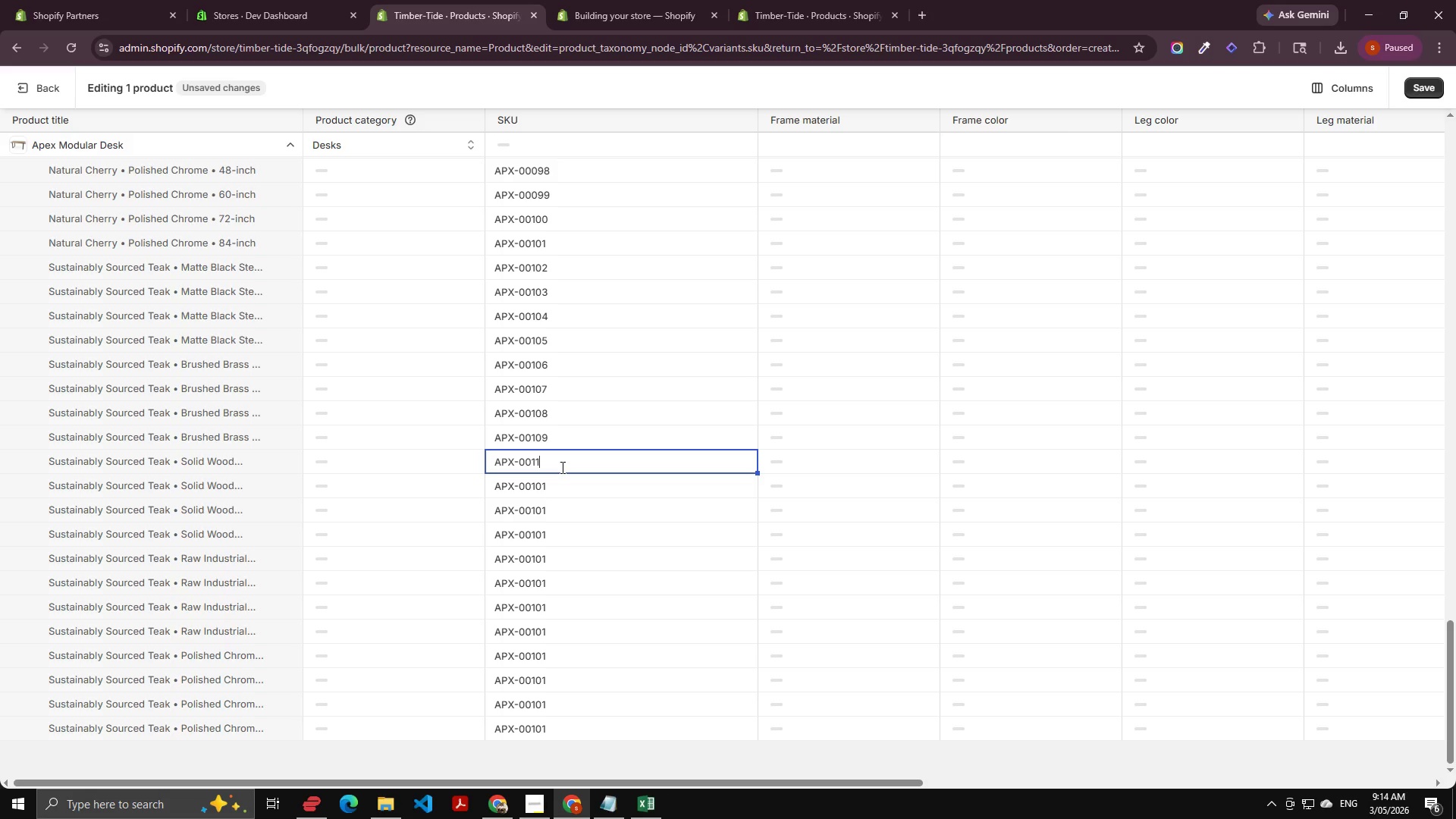 
key(Numpad0)
 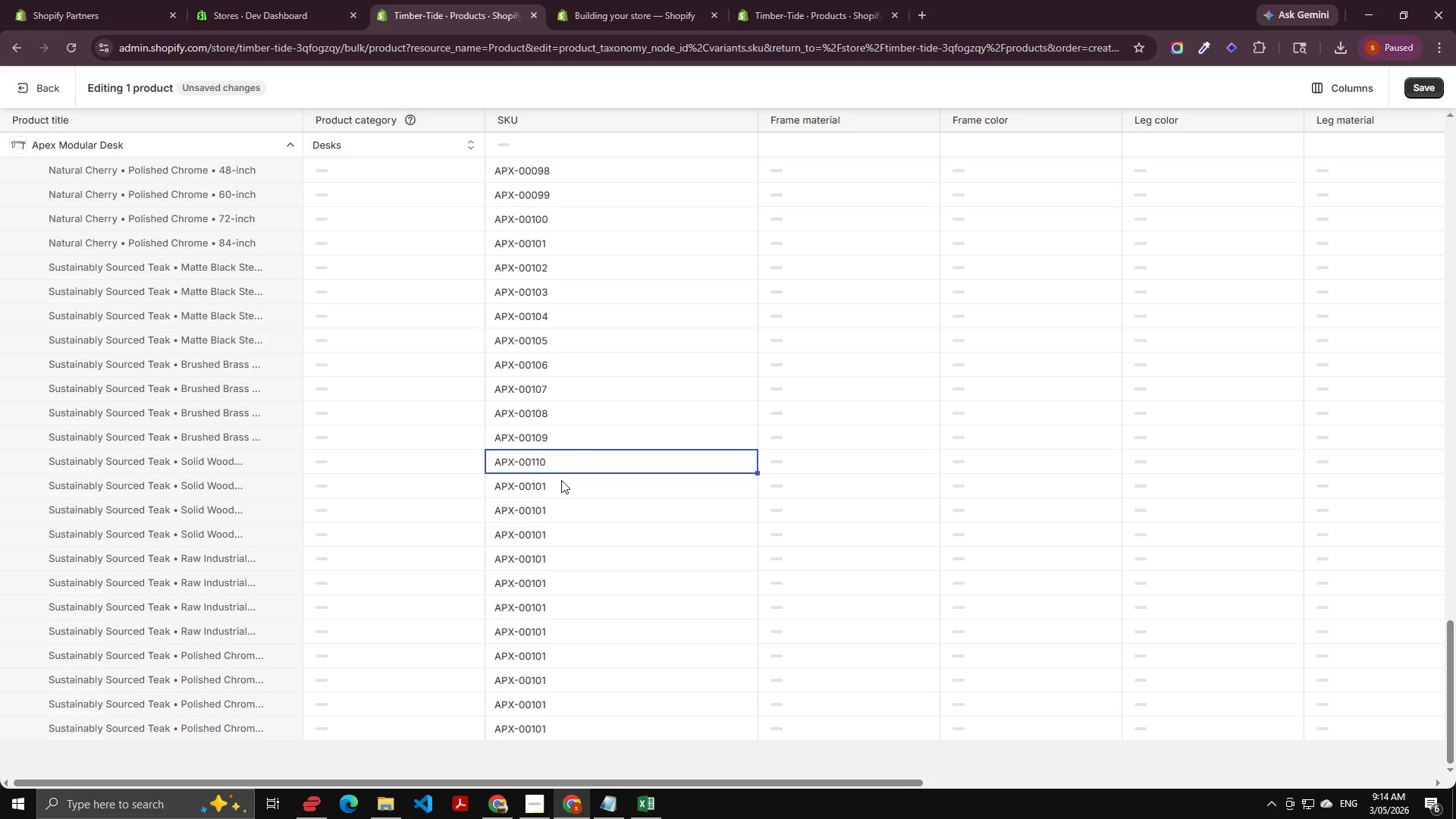 
double_click([561, 480])
 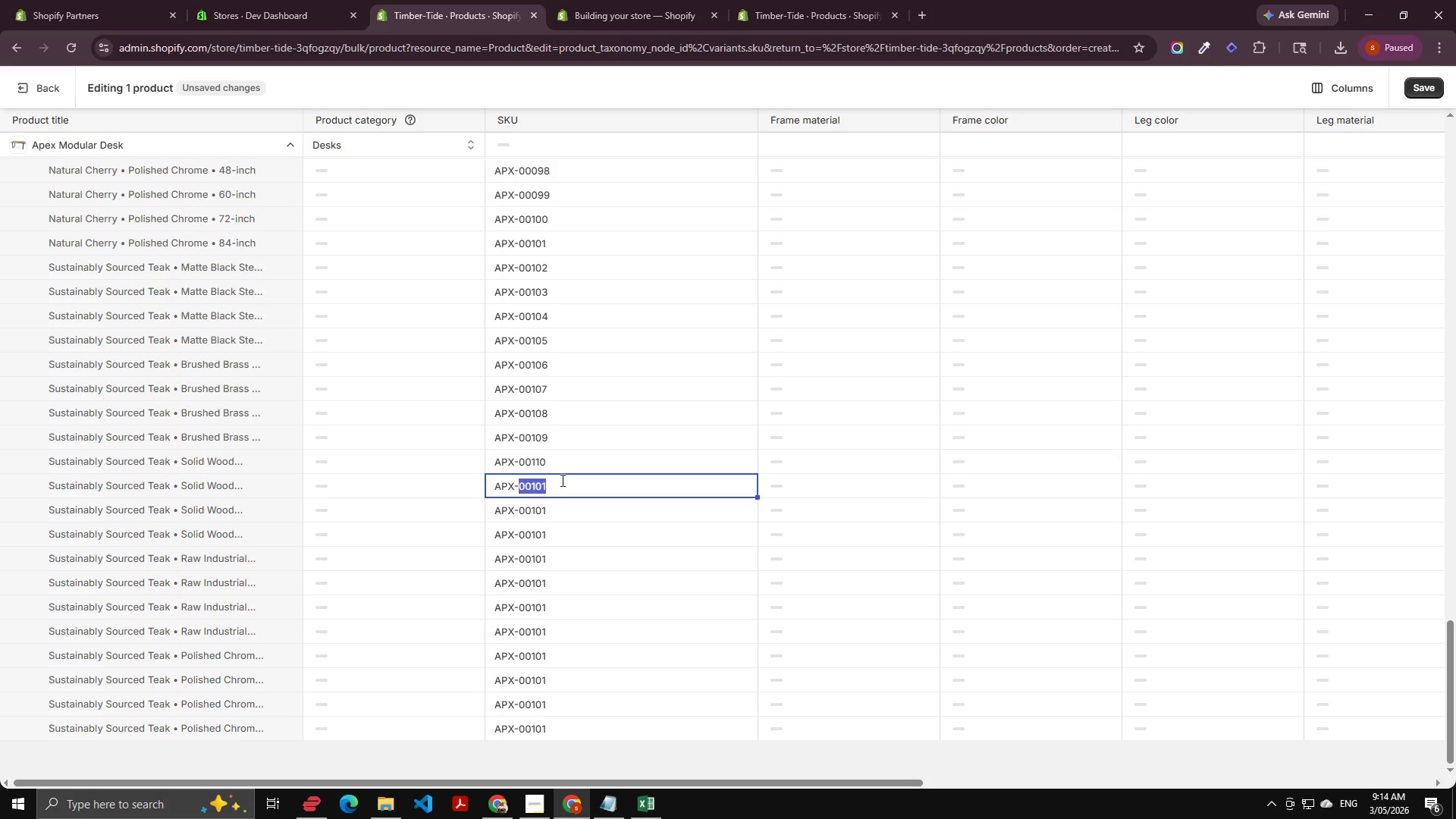 
key(ArrowRight)
 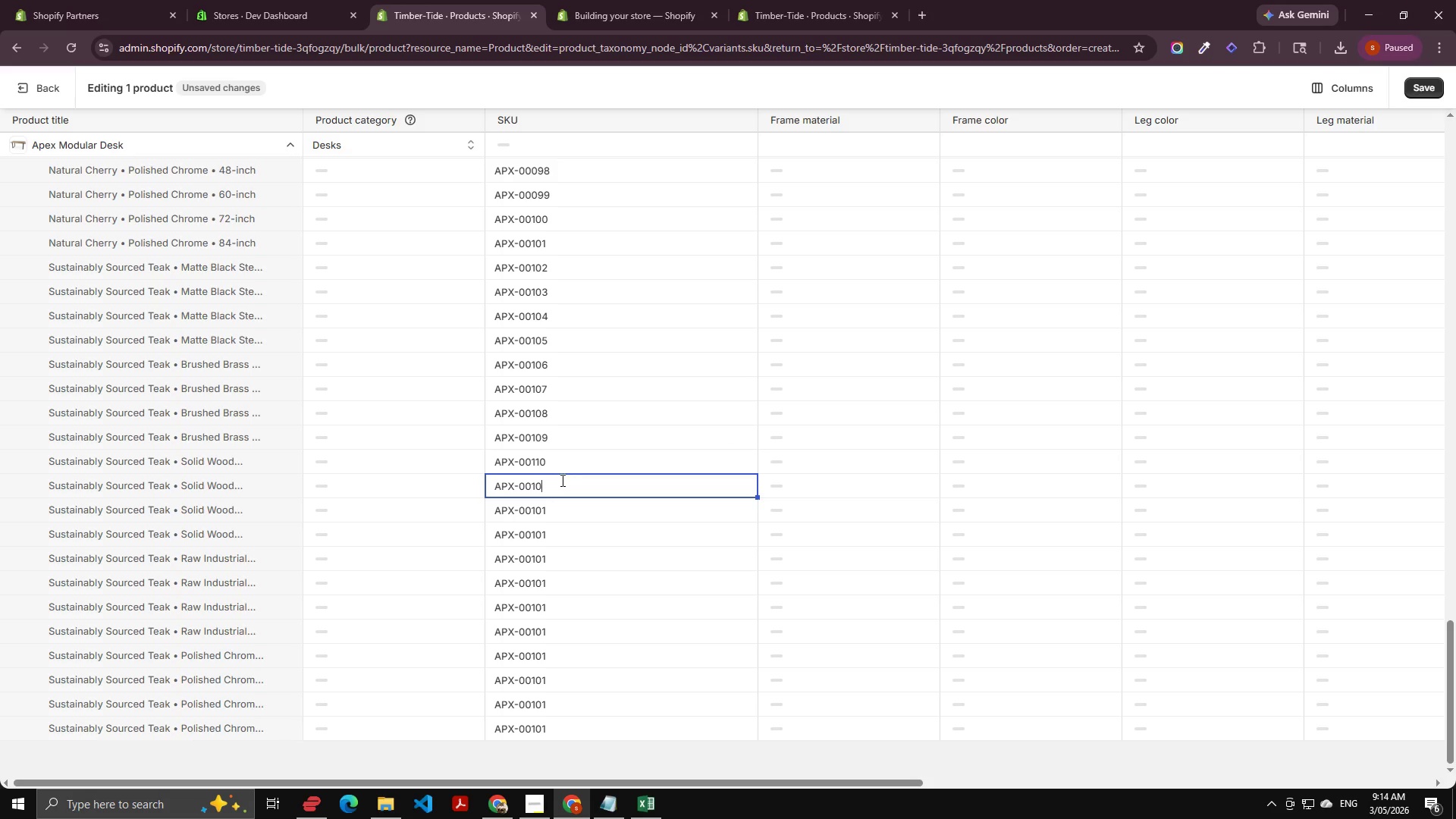 
key(Backspace)
 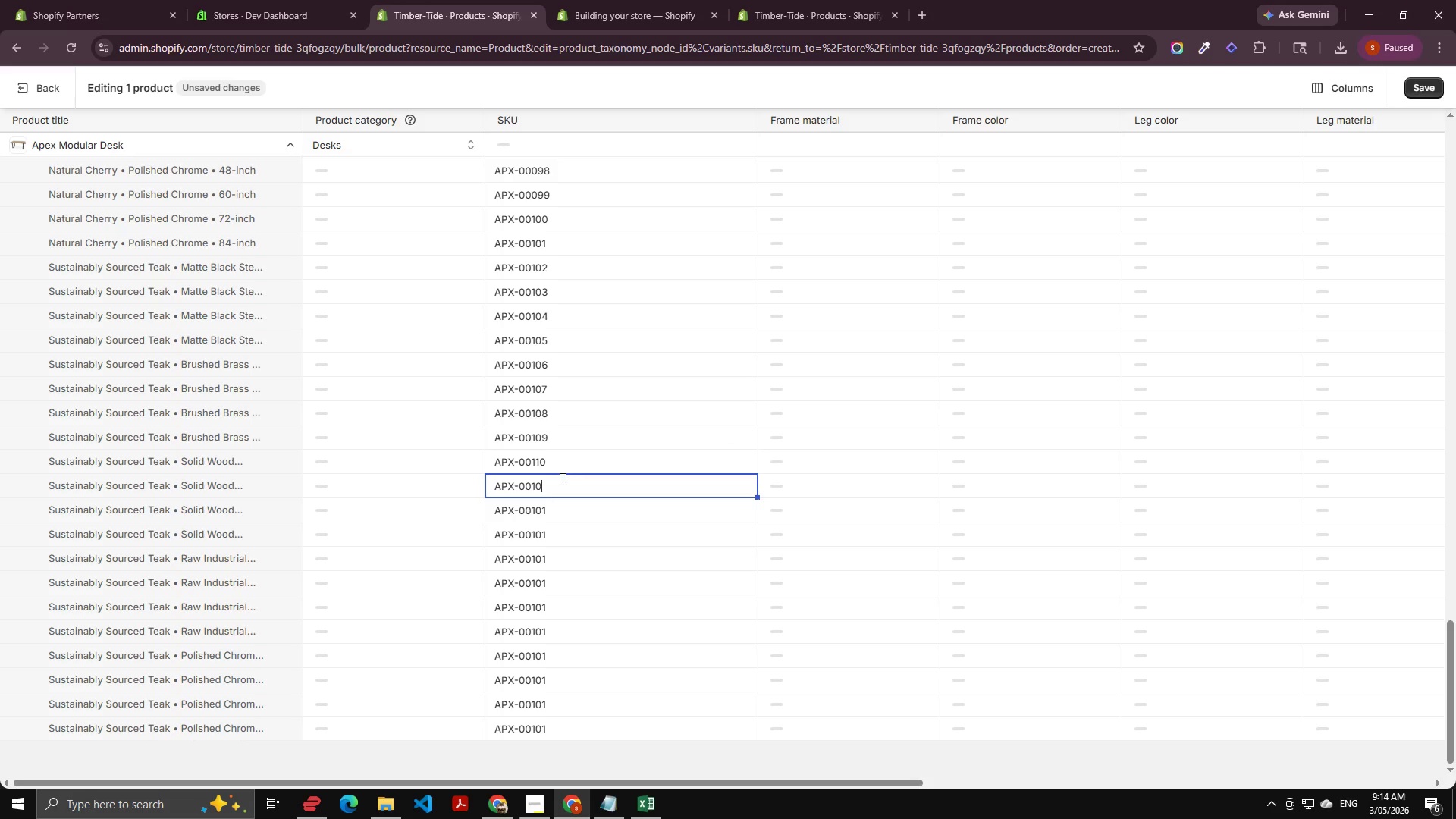 
key(Backspace)
 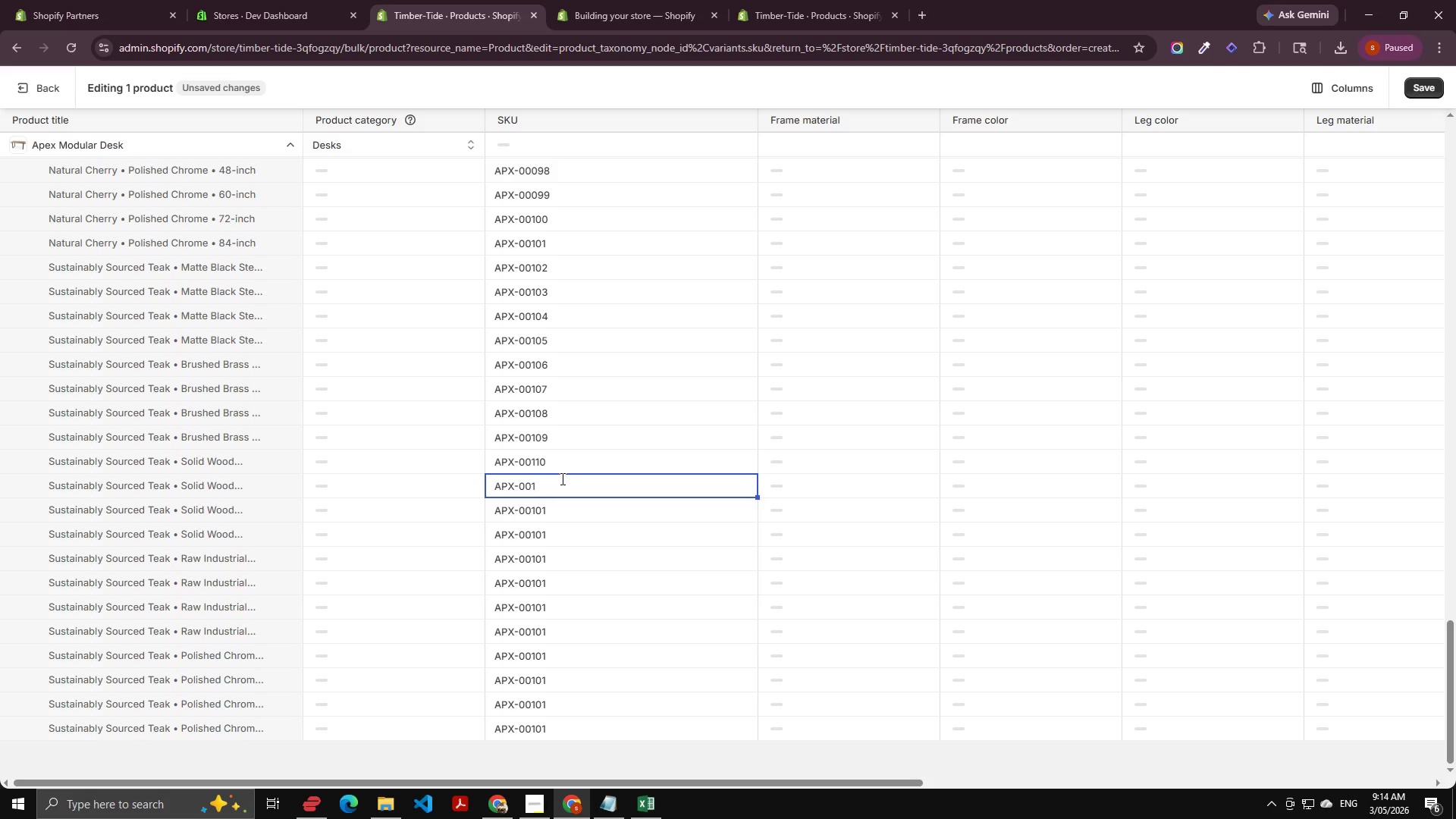 
key(Numpad1)
 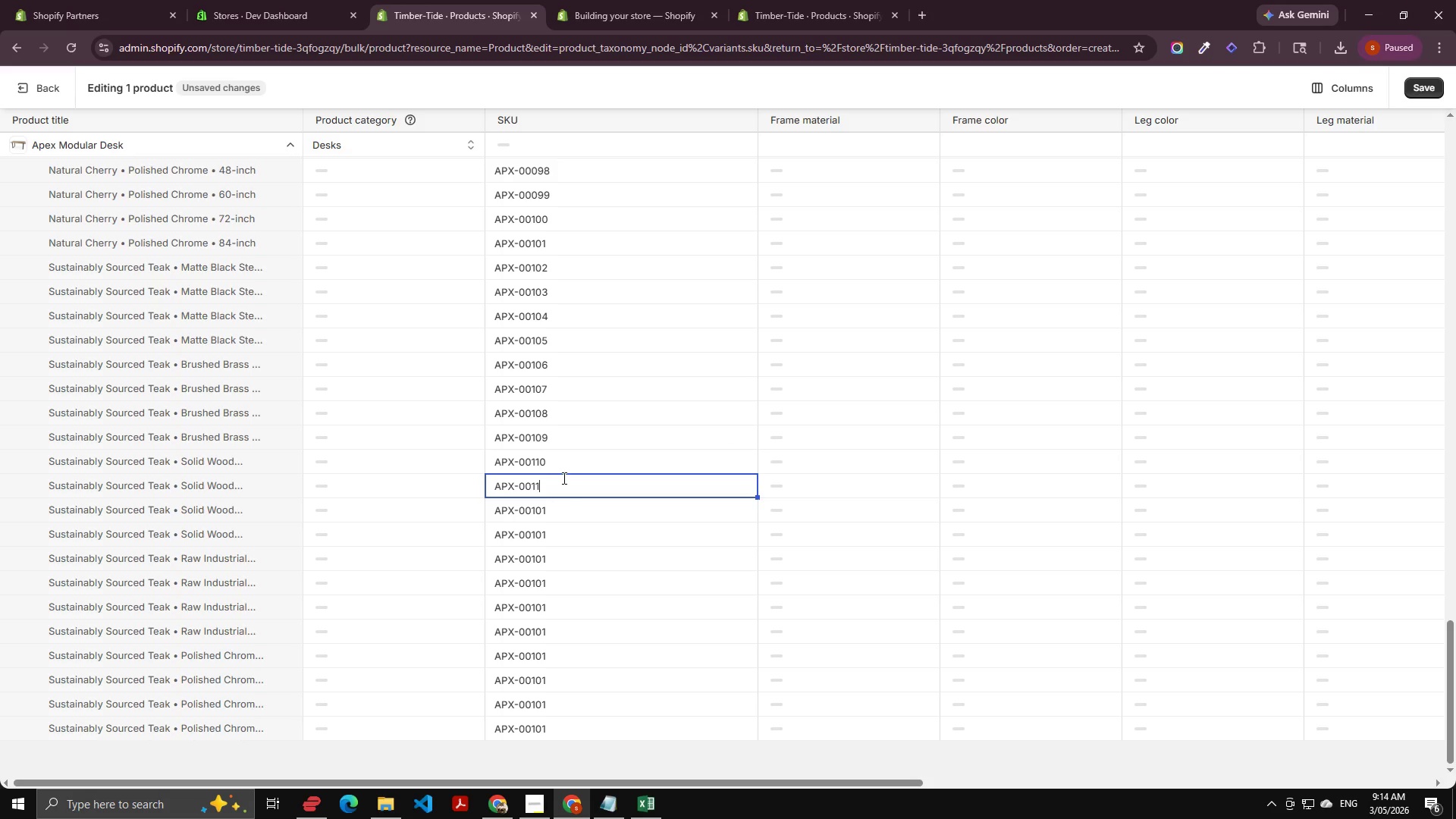 
key(Numpad1)
 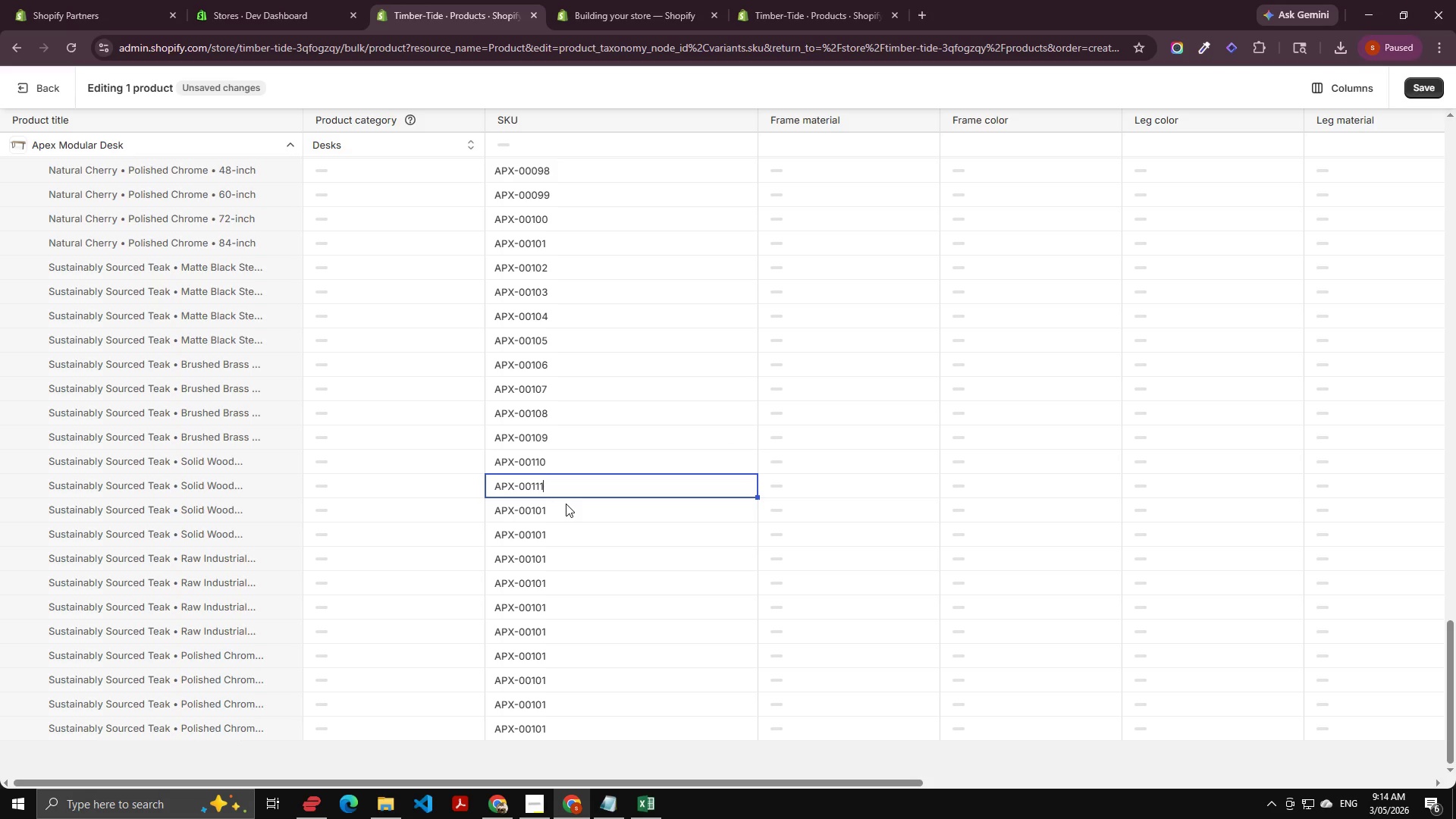 
left_click([566, 504])
 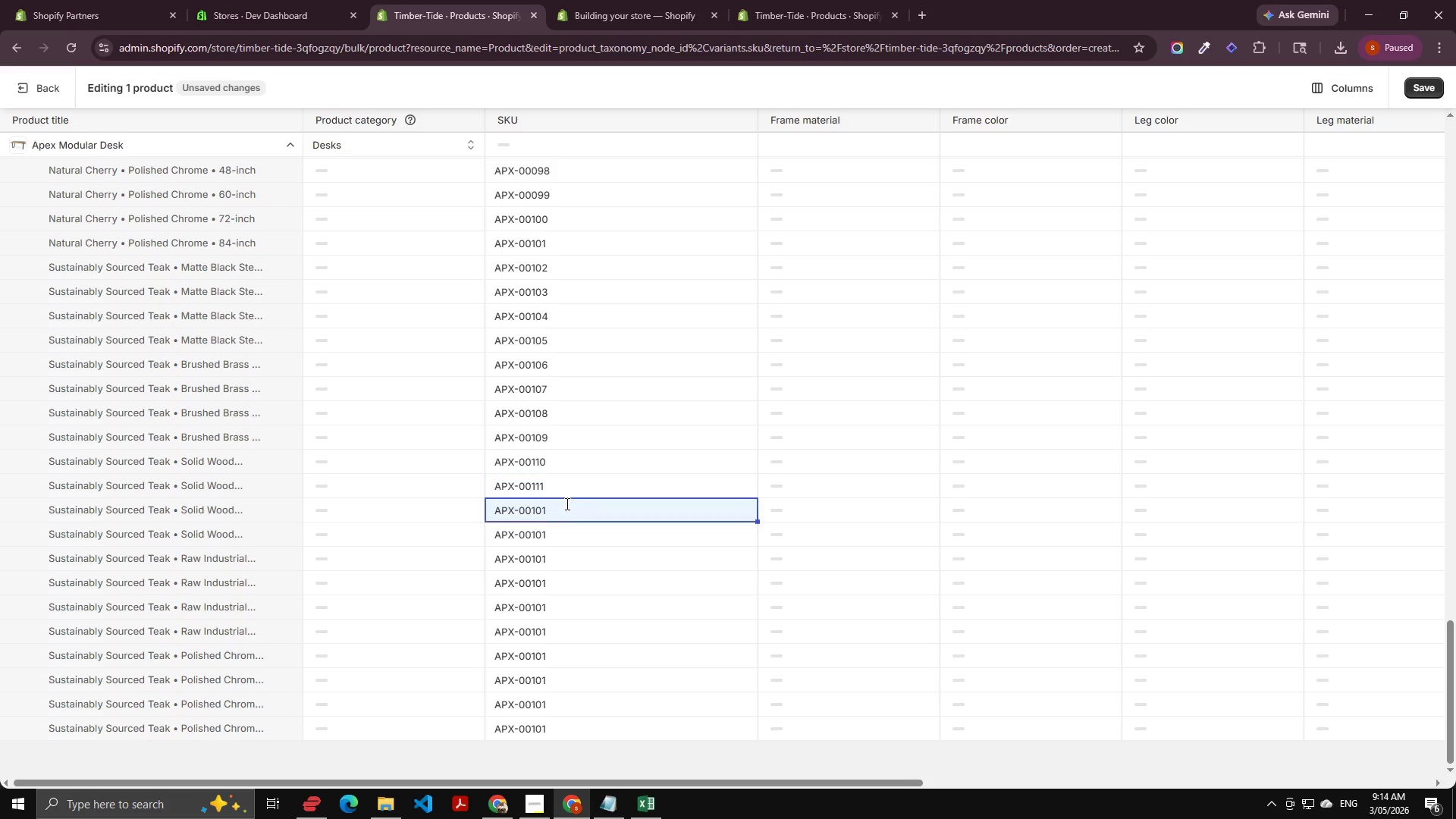 
key(ArrowRight)
 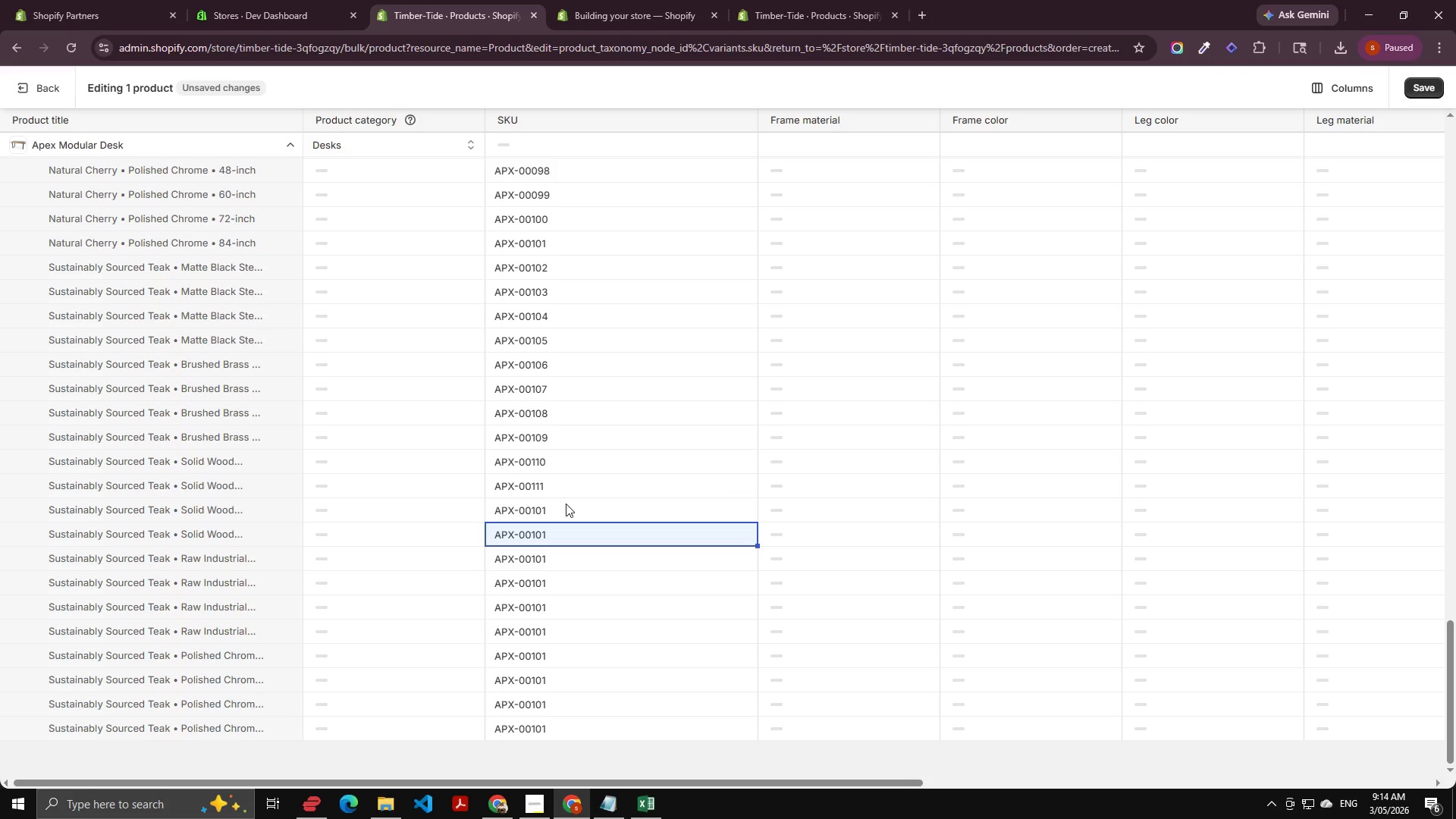 
key(Backspace)
 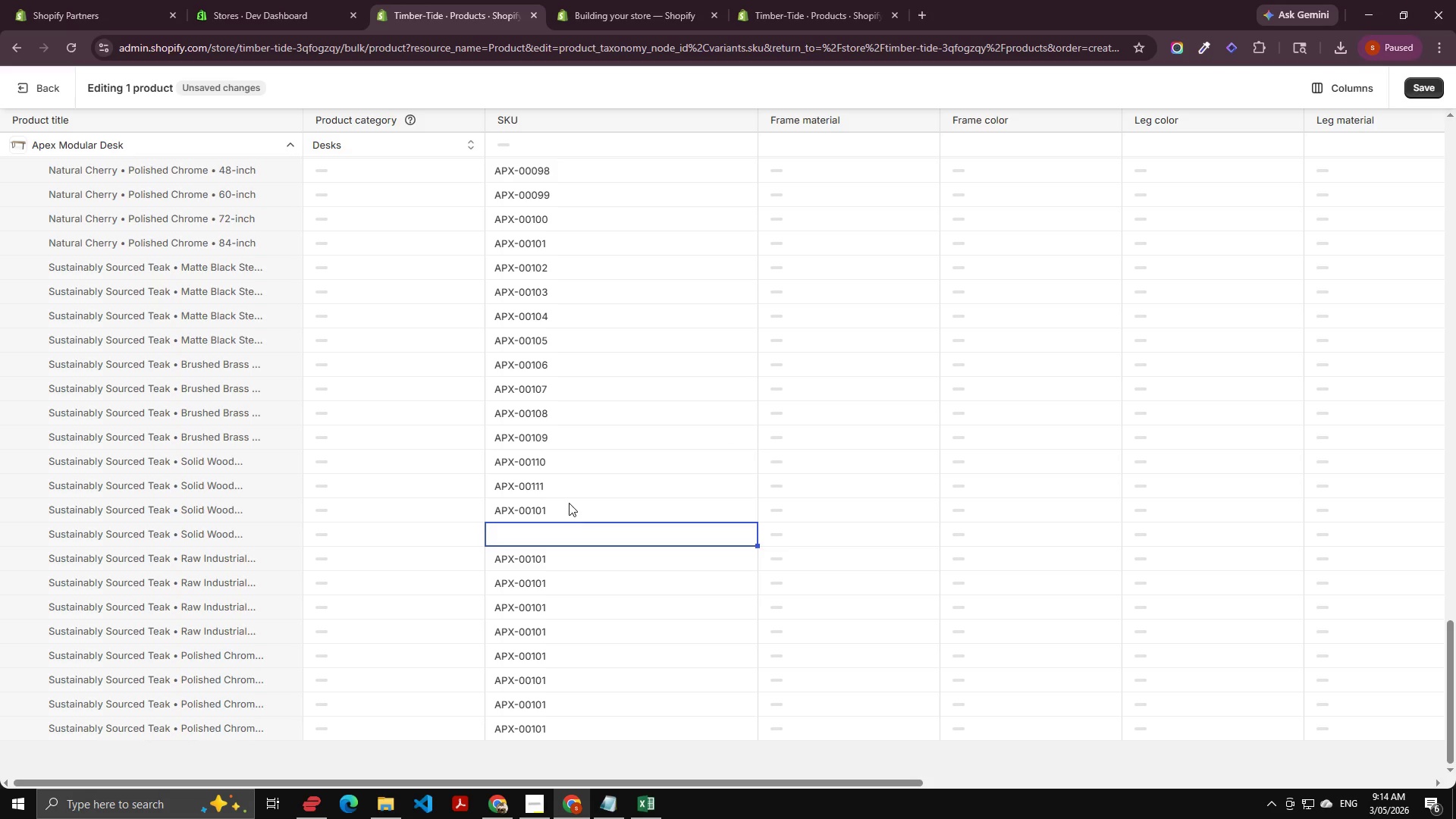 
key(Control+Z)
 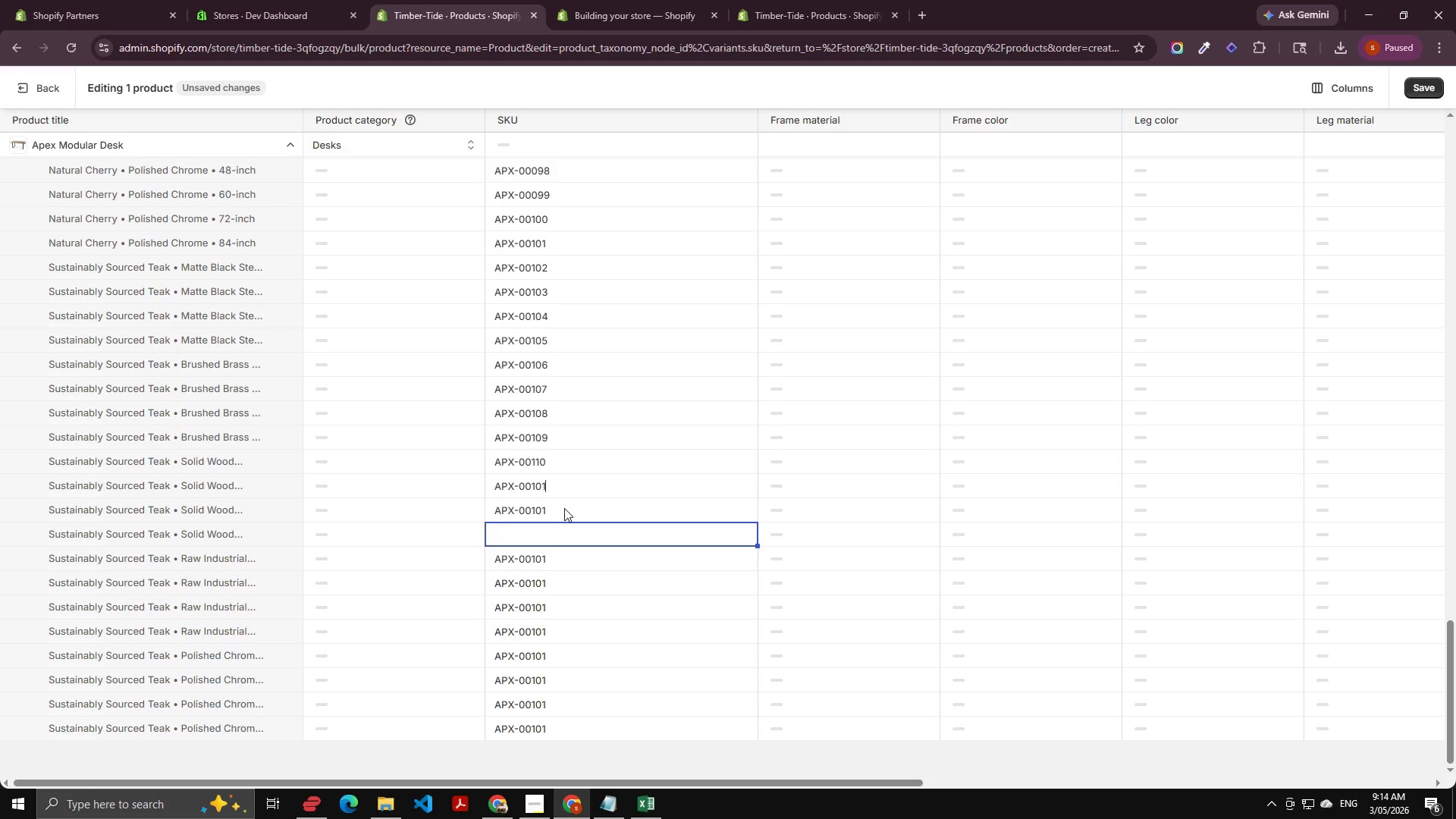 
left_click([564, 508])
 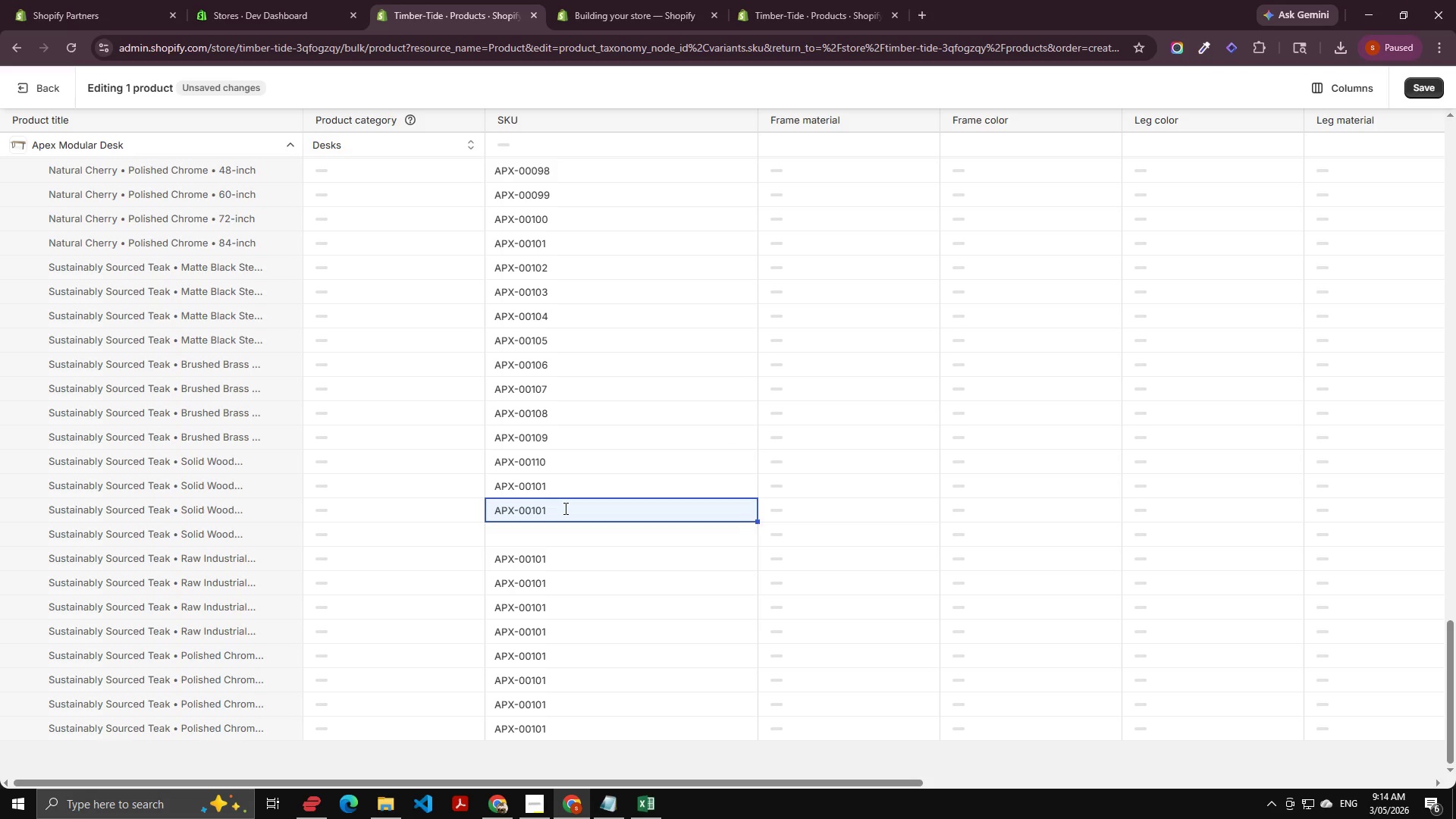 
hold_key(key=ControlLeft, duration=0.47)
 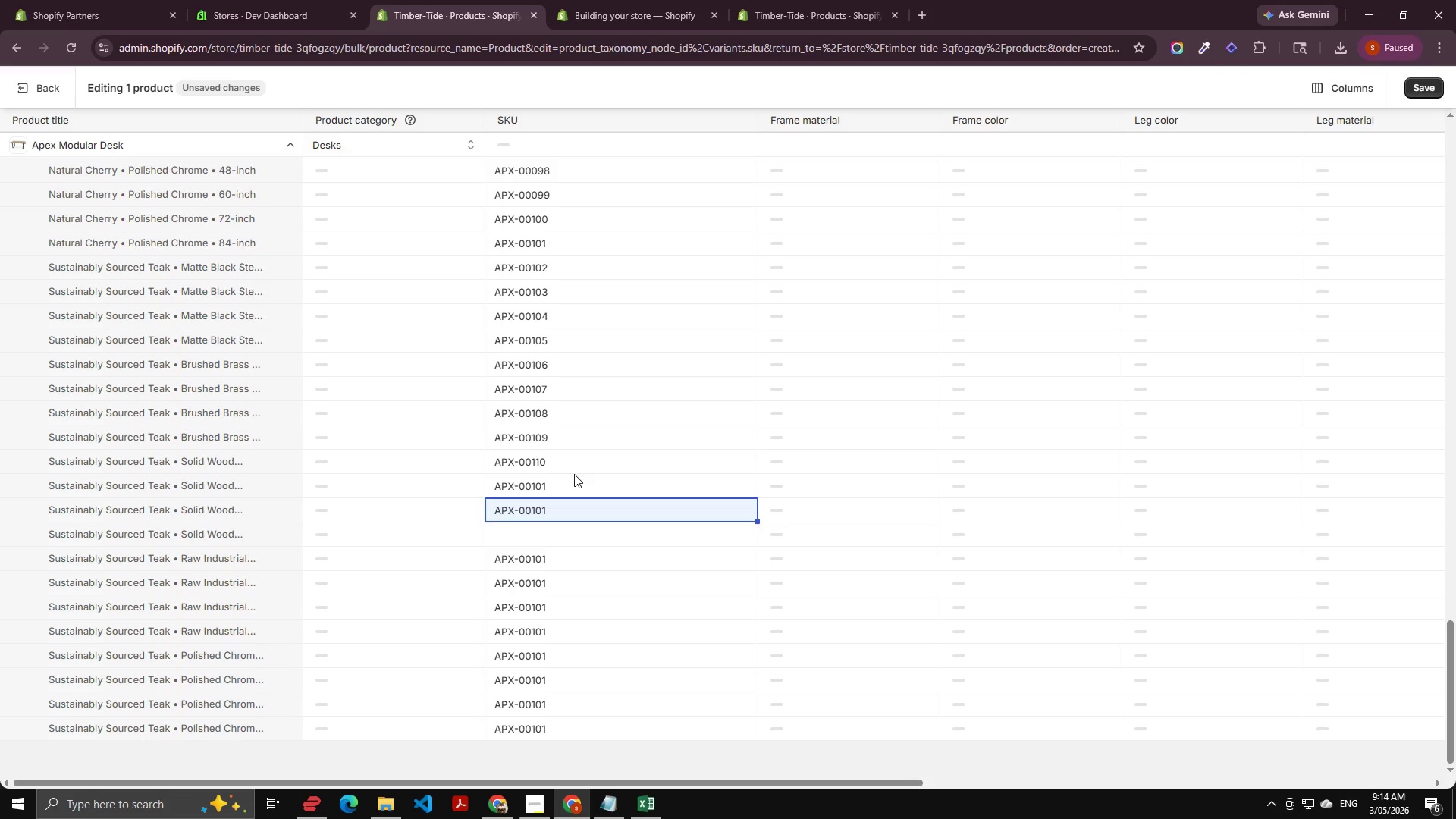 
left_click([574, 474])
 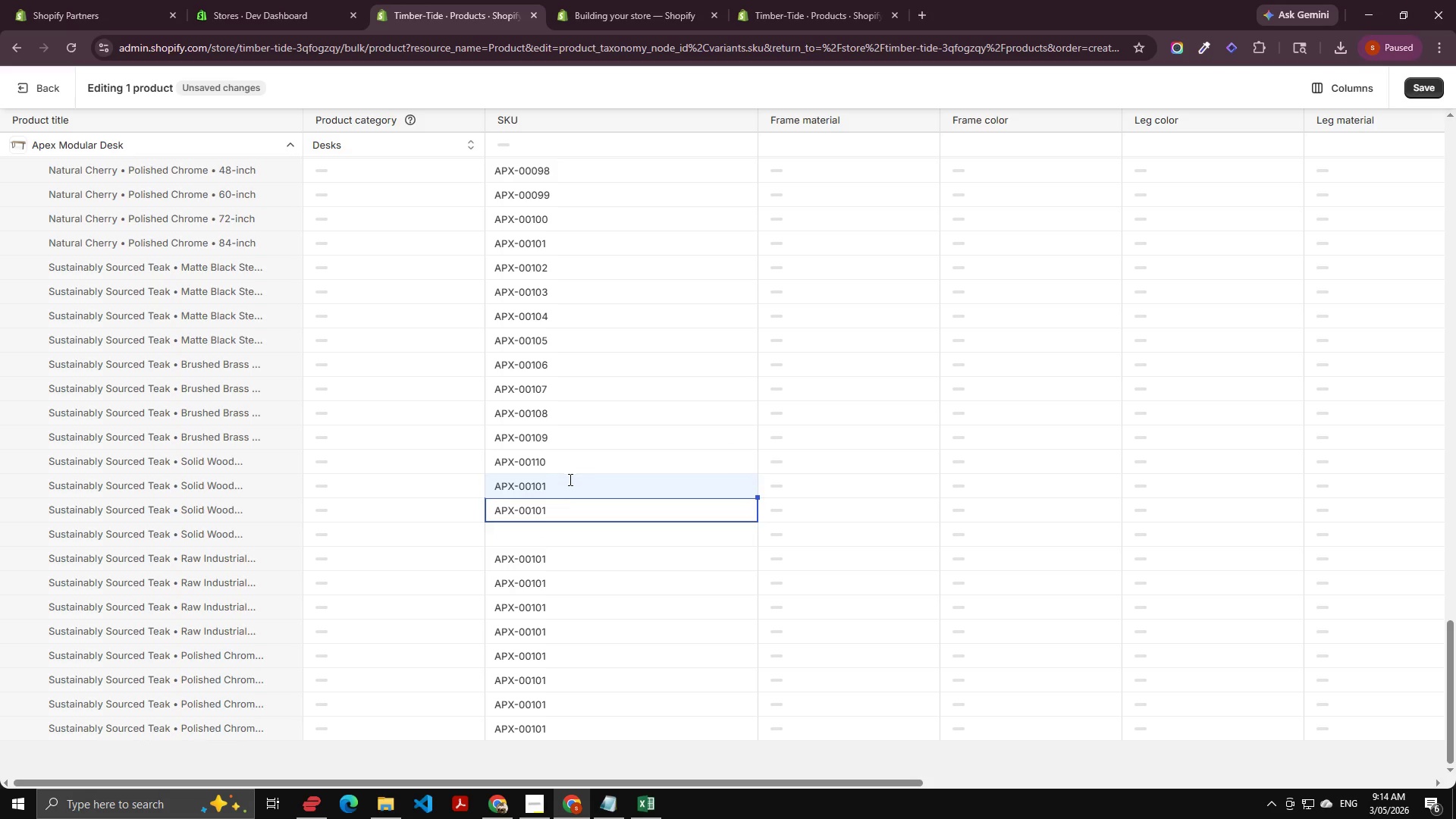 
left_click([569, 479])
 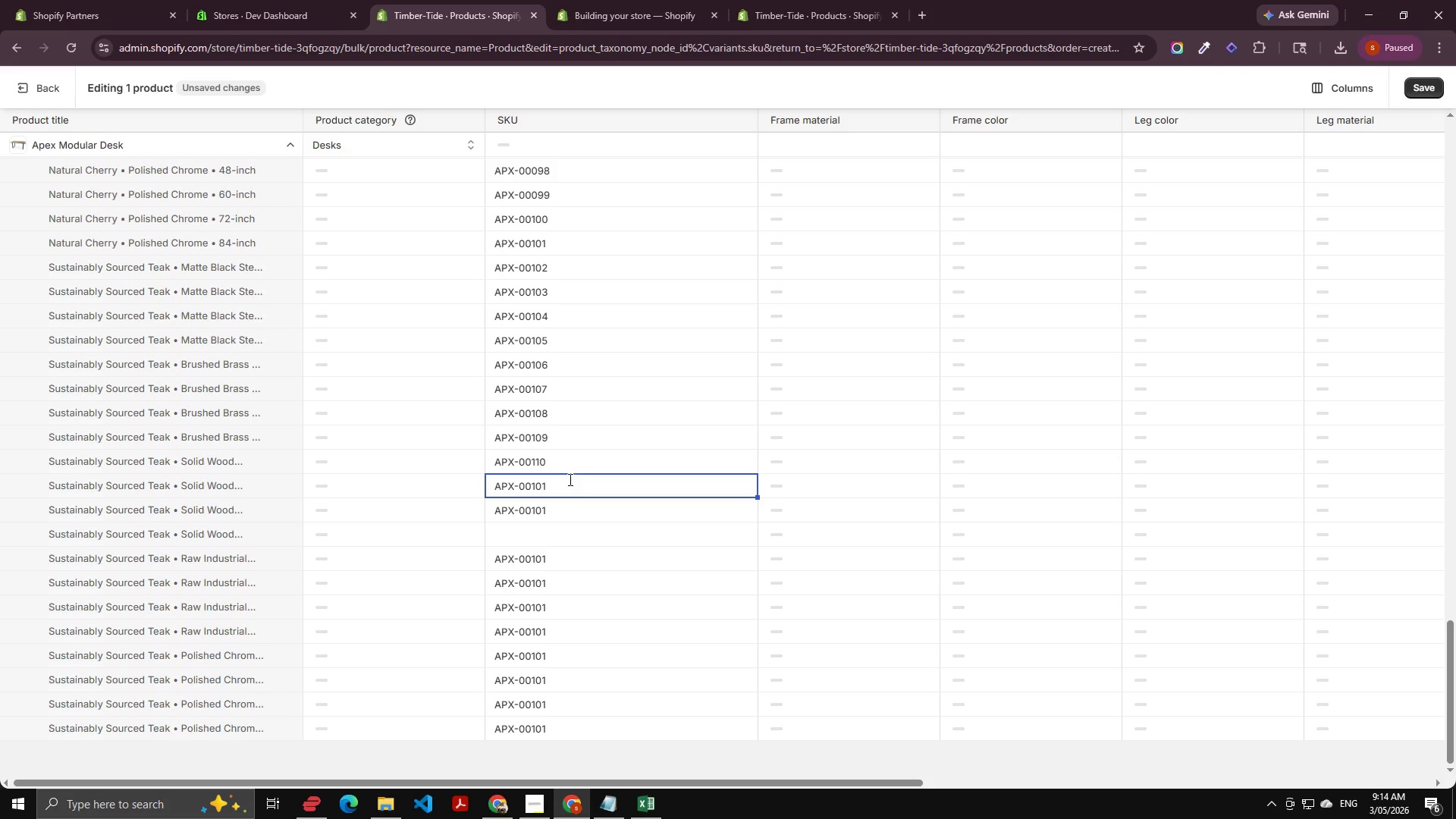 
key(ArrowRight)
 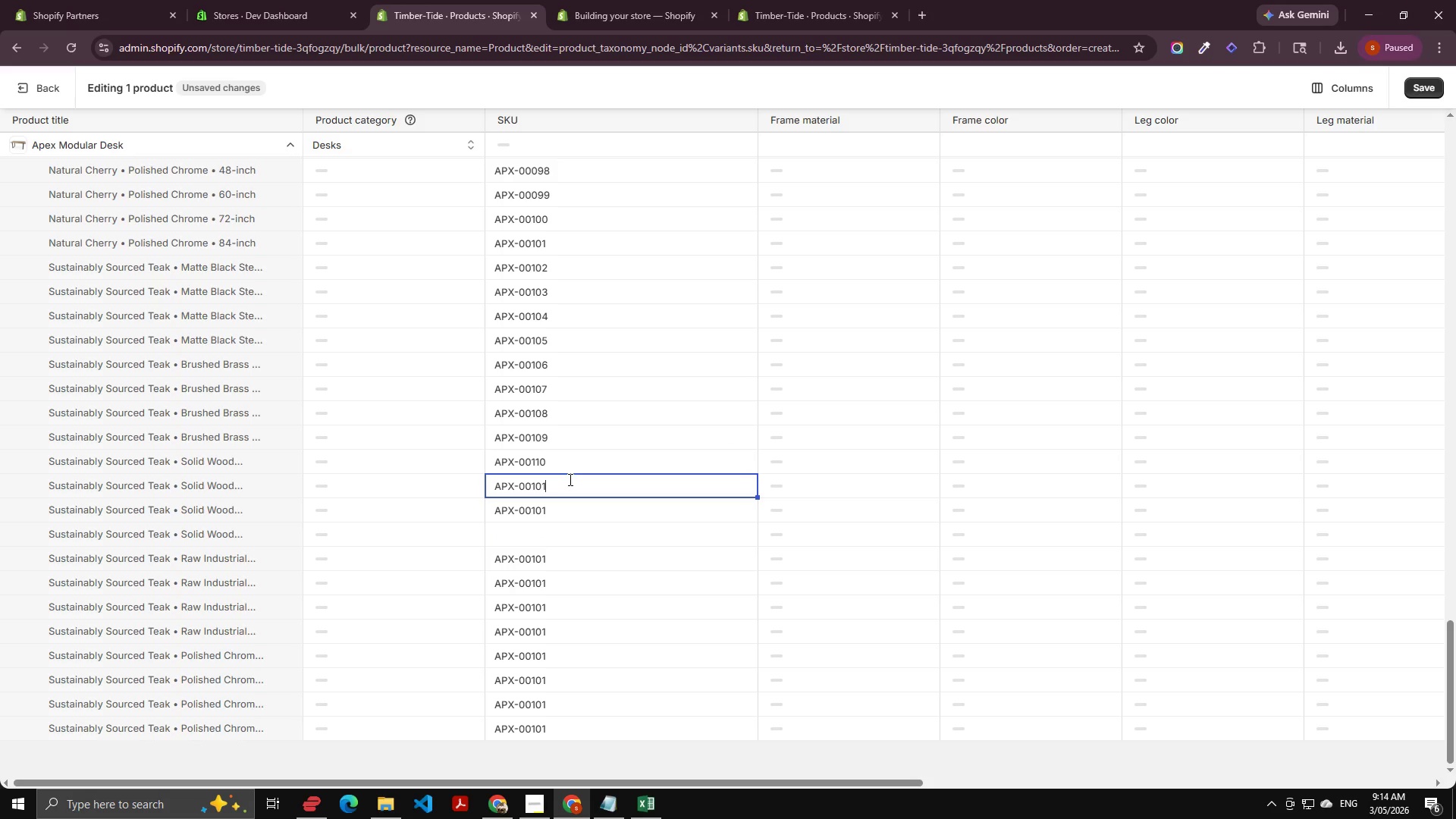 
key(Backspace)
 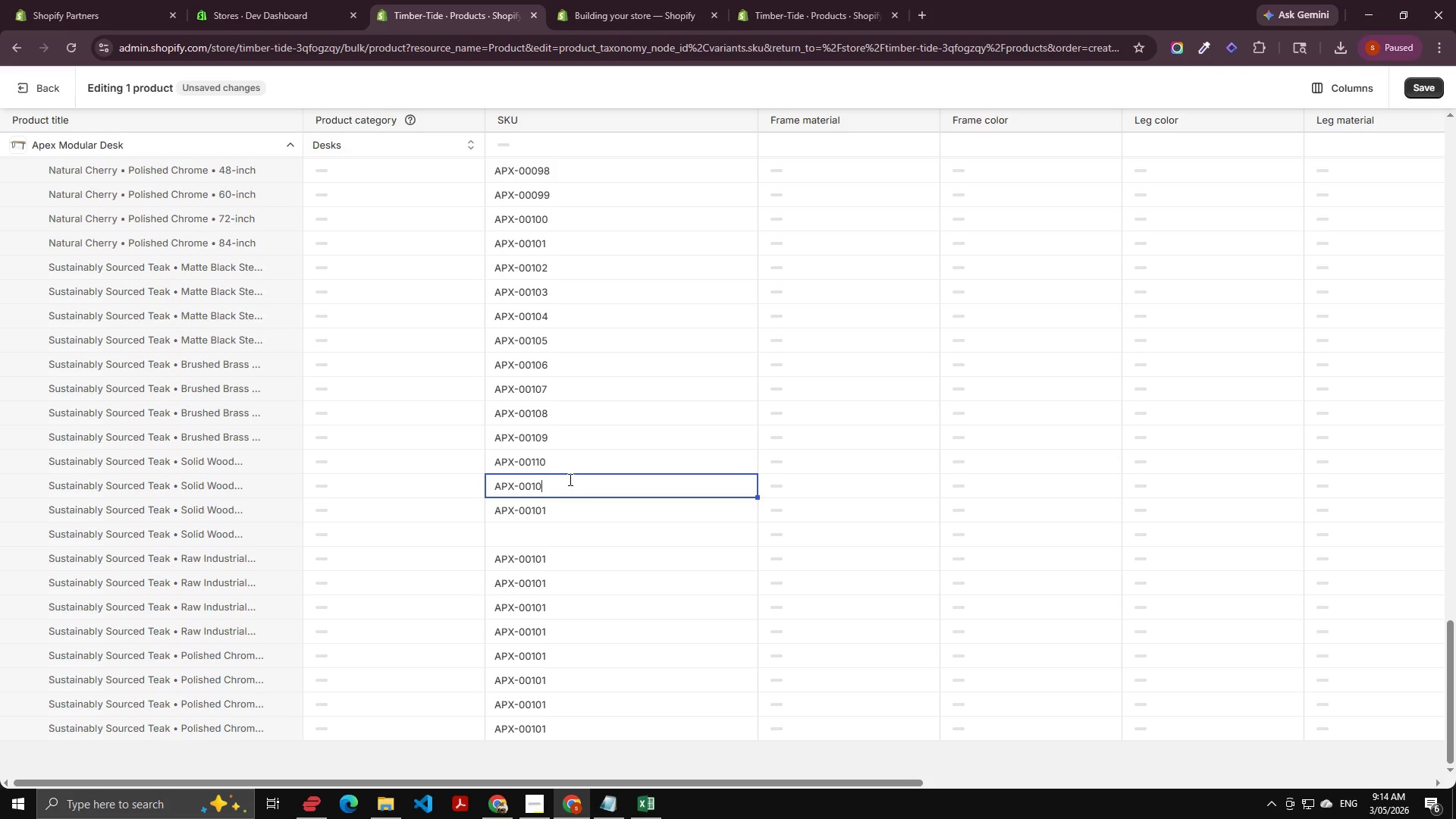 
key(Backspace)
 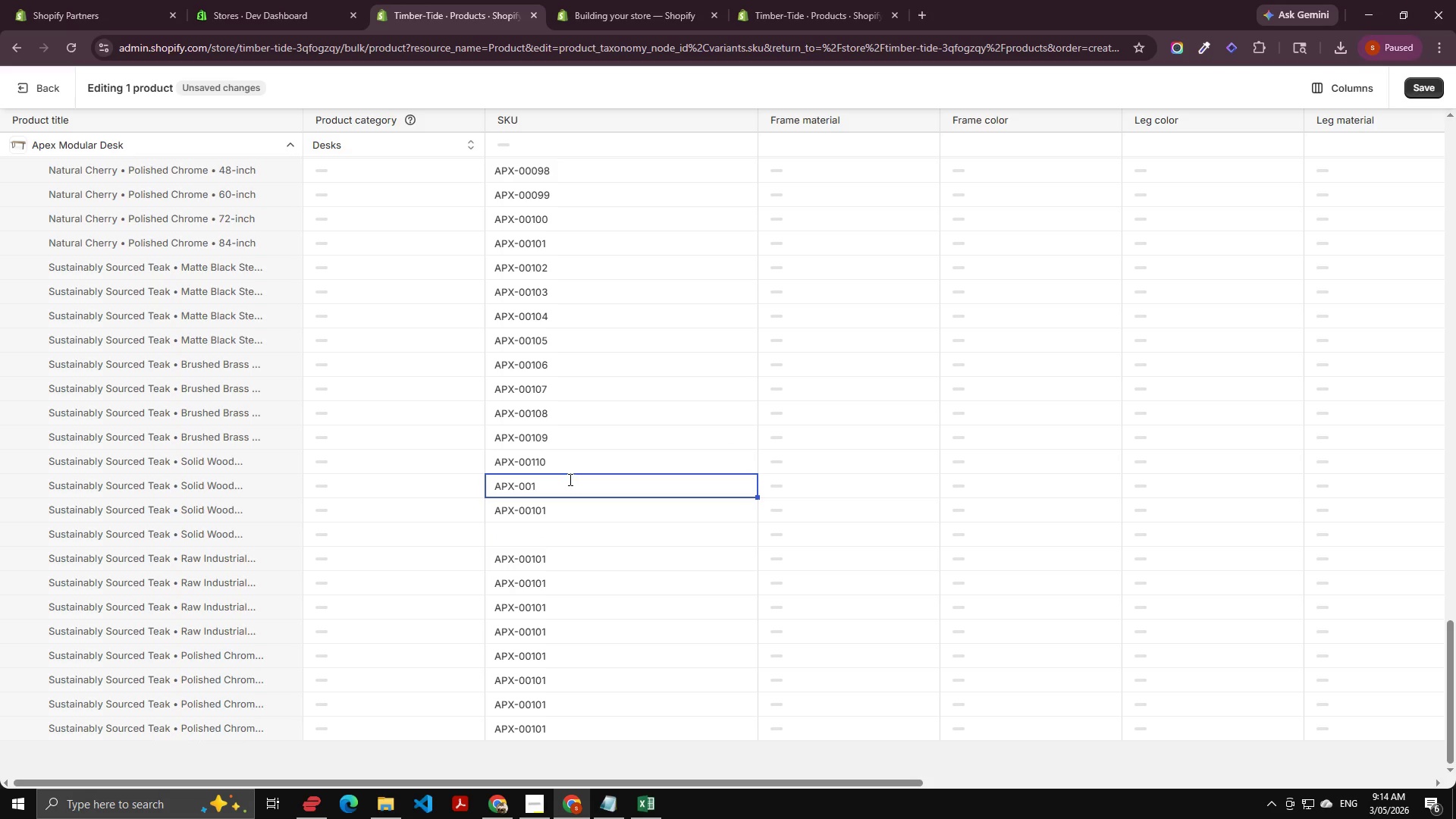 
key(Numpad1)
 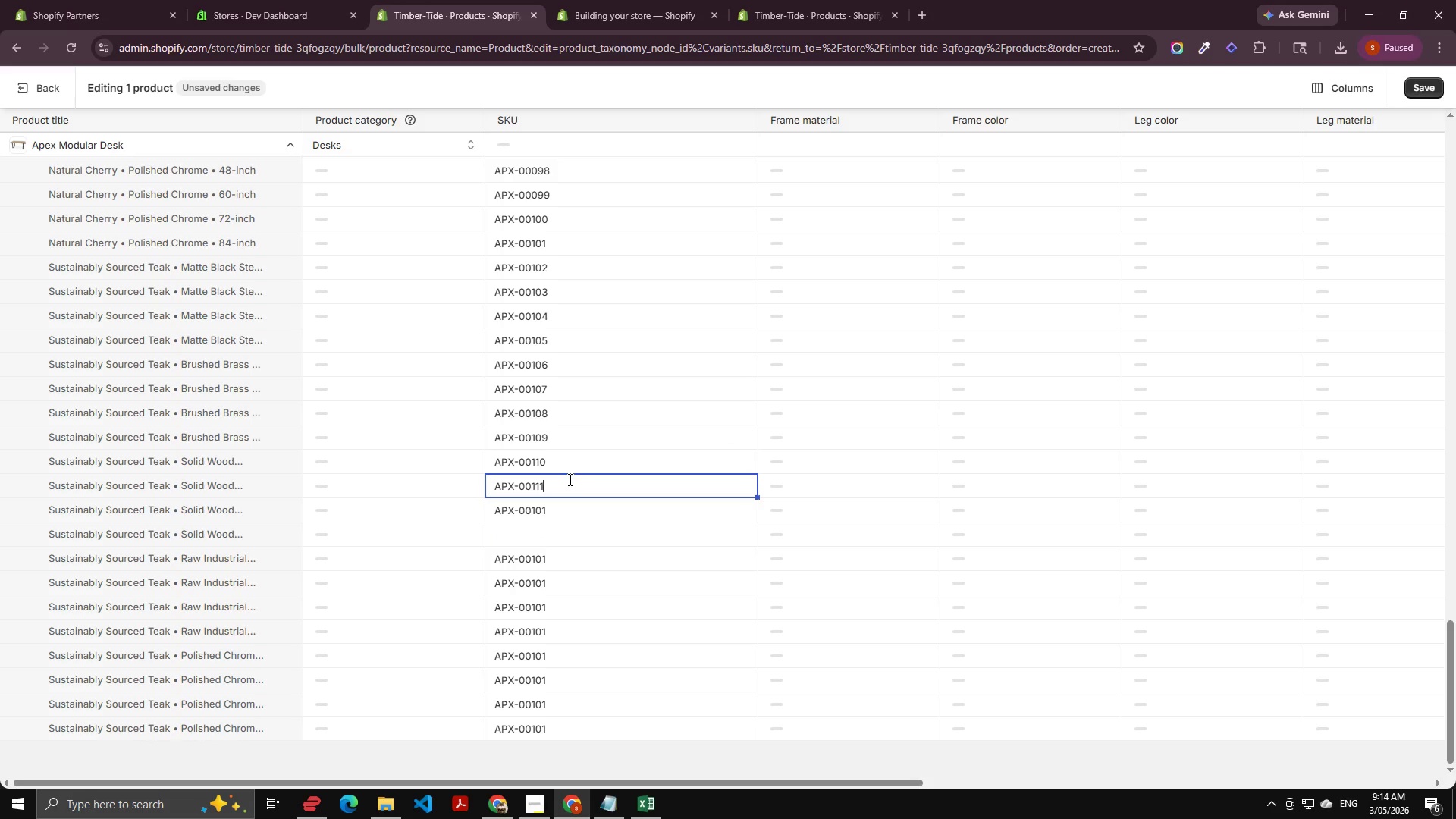 
key(Numpad1)
 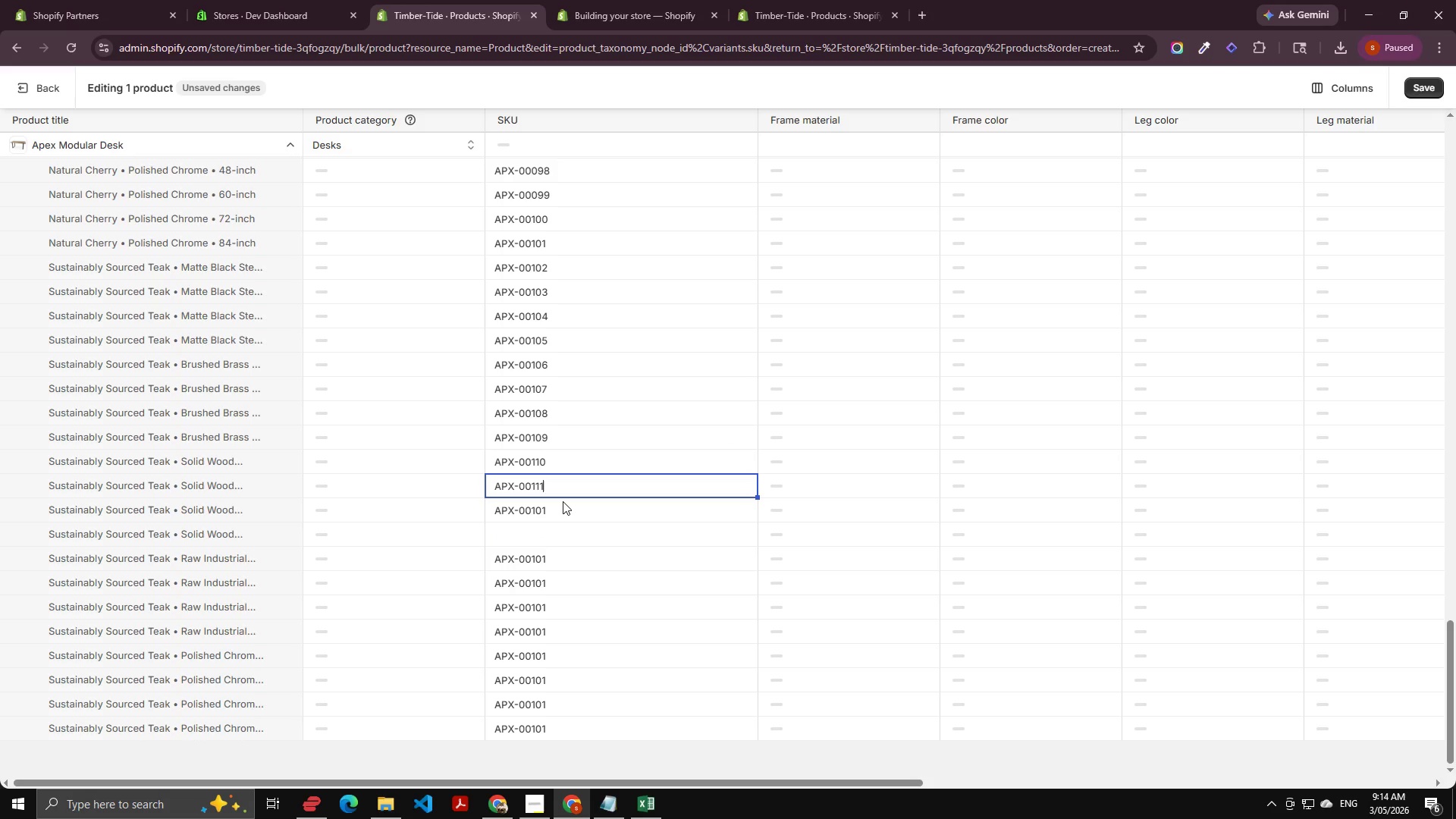 
left_click([563, 501])
 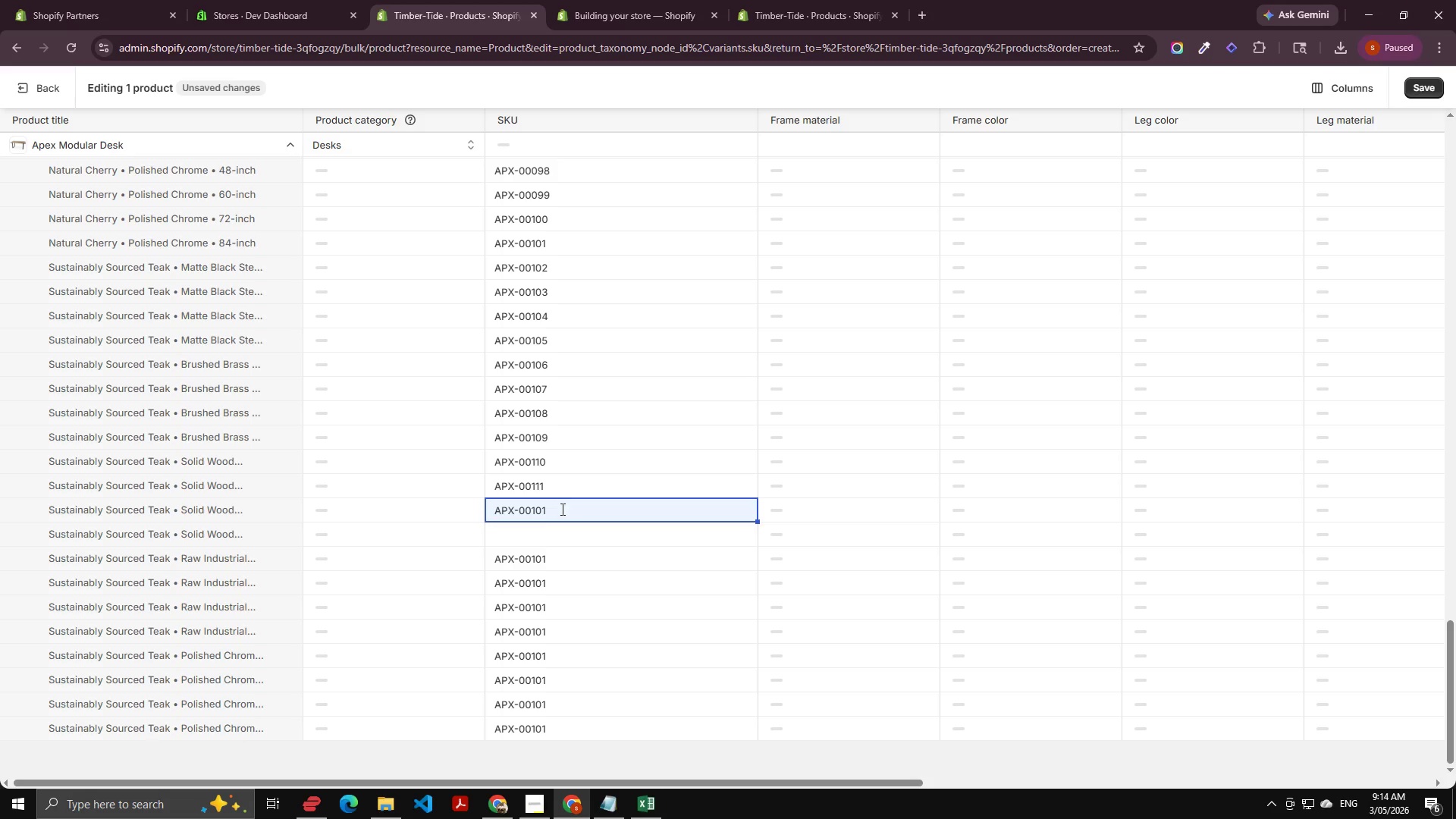 
left_click([561, 509])
 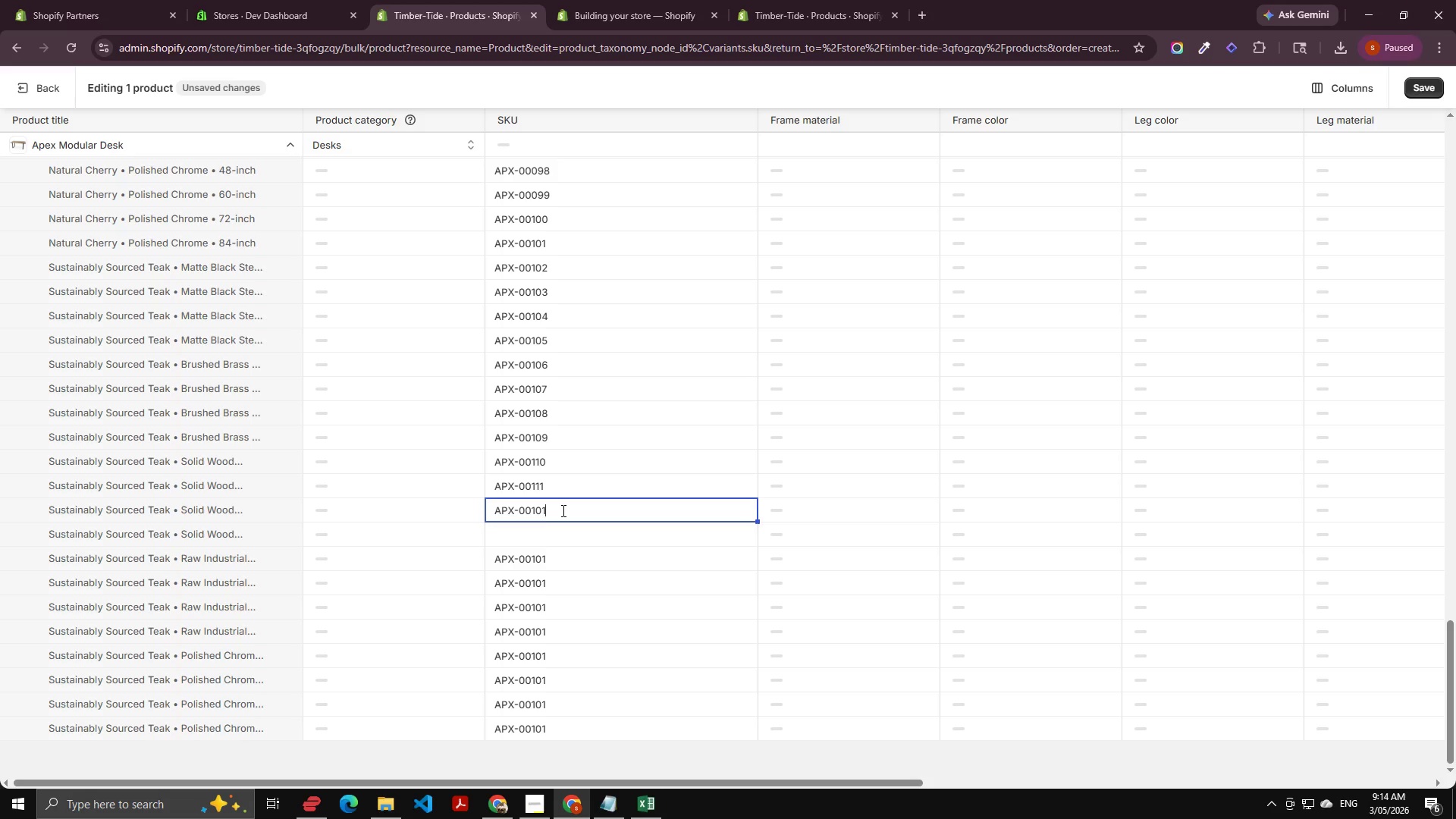 
key(ArrowRight)
 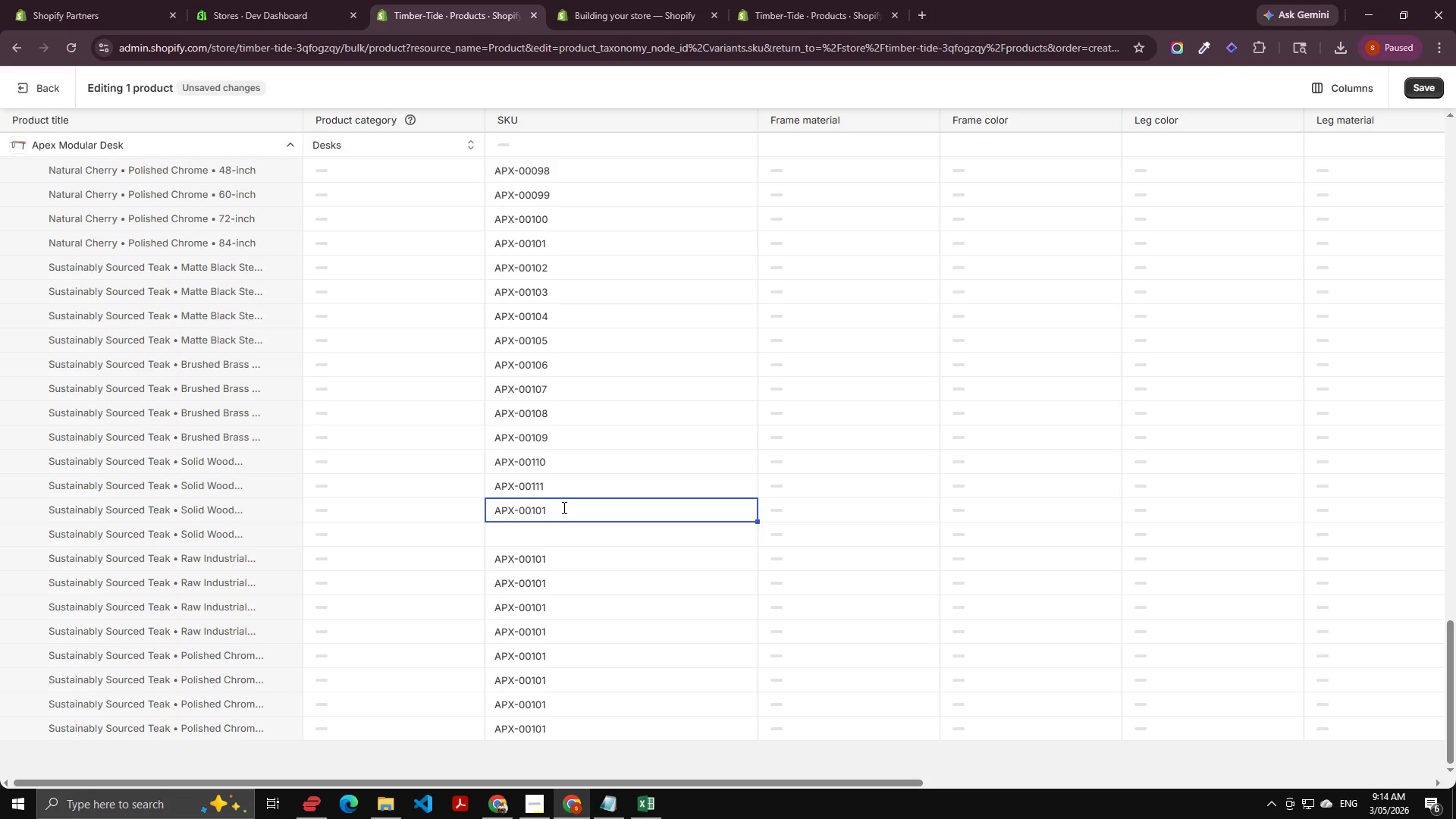 
key(Backspace)
 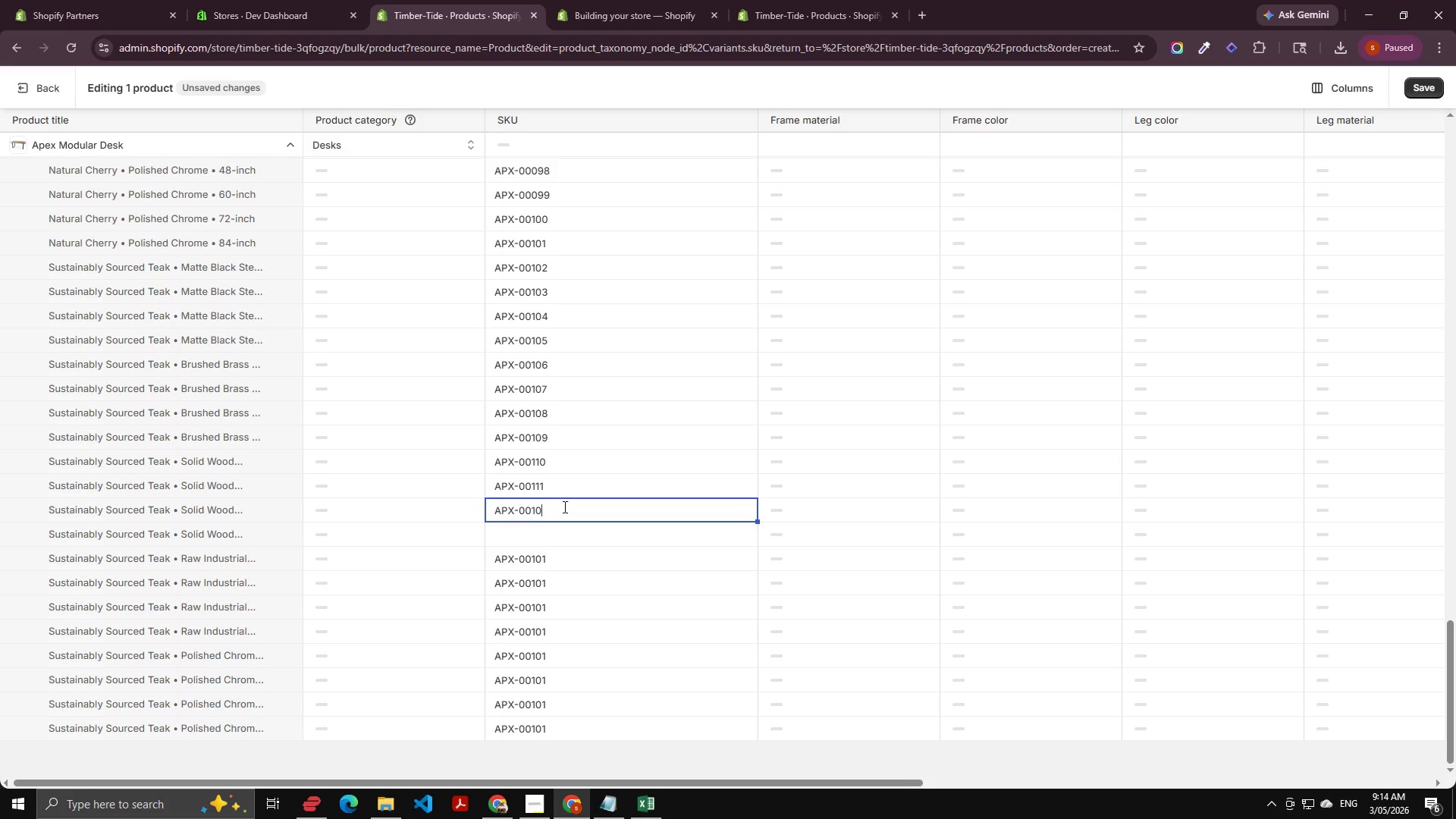 
key(Backspace)
 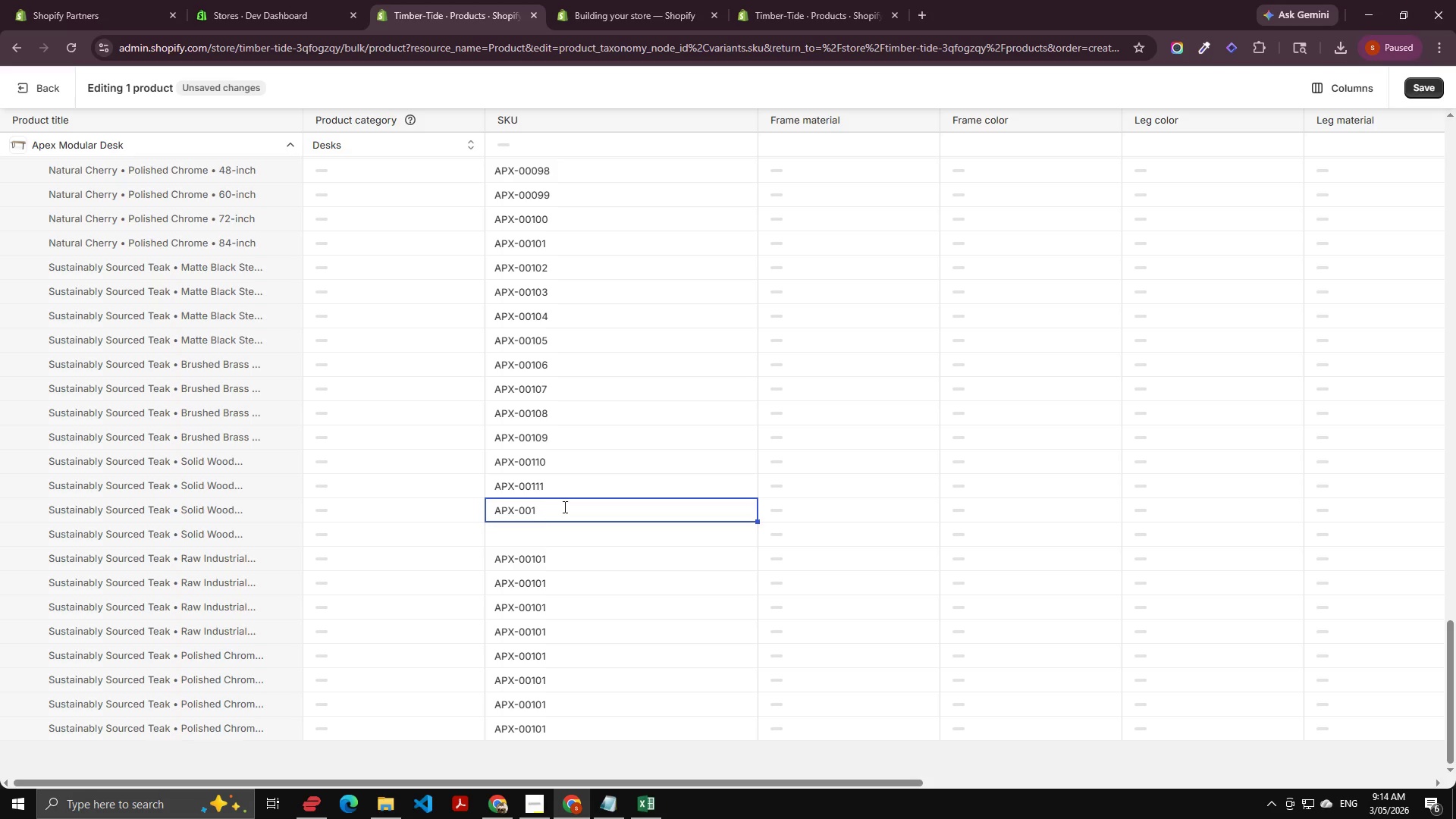 
key(Numpad1)
 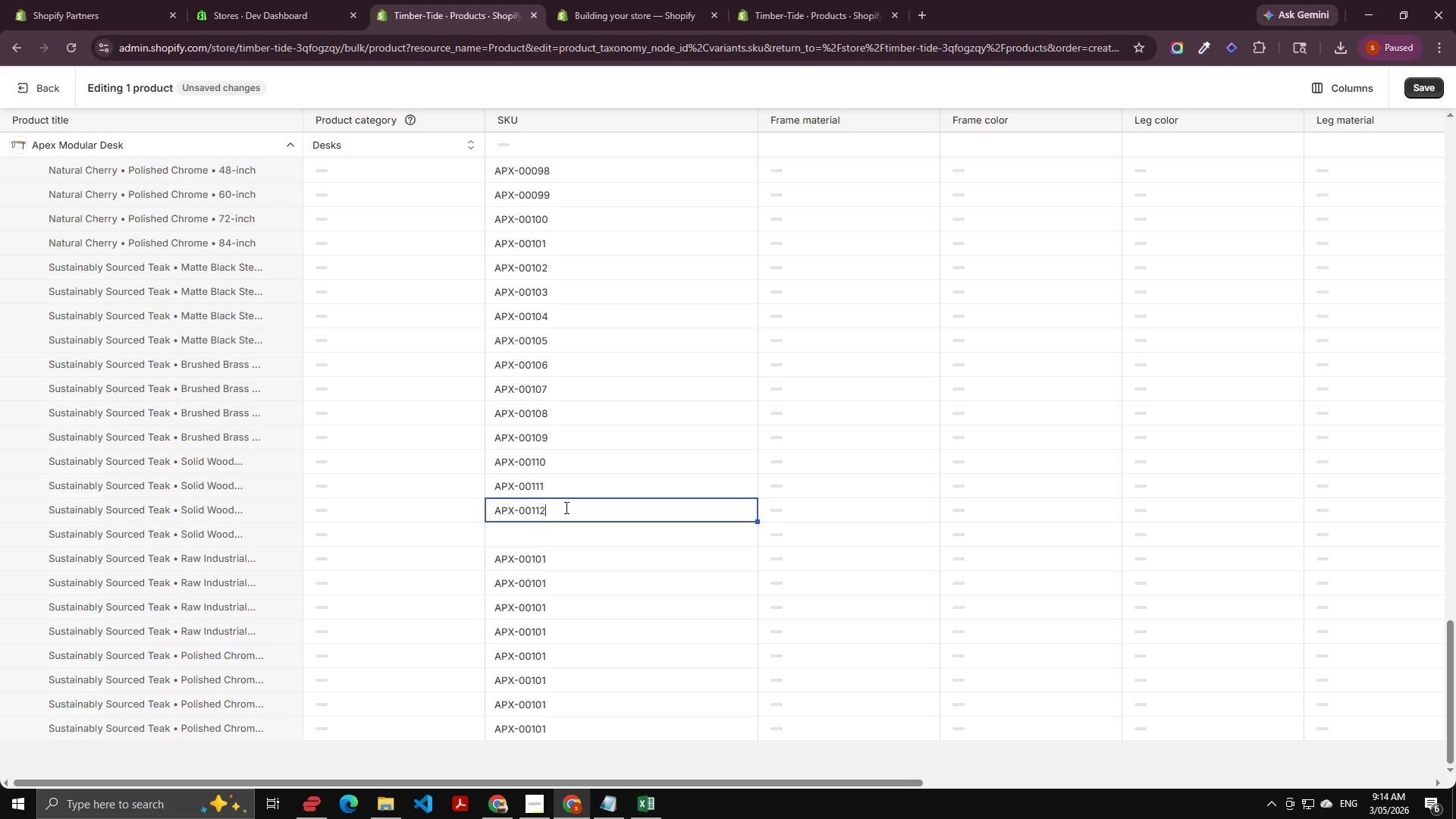 
key(Numpad2)
 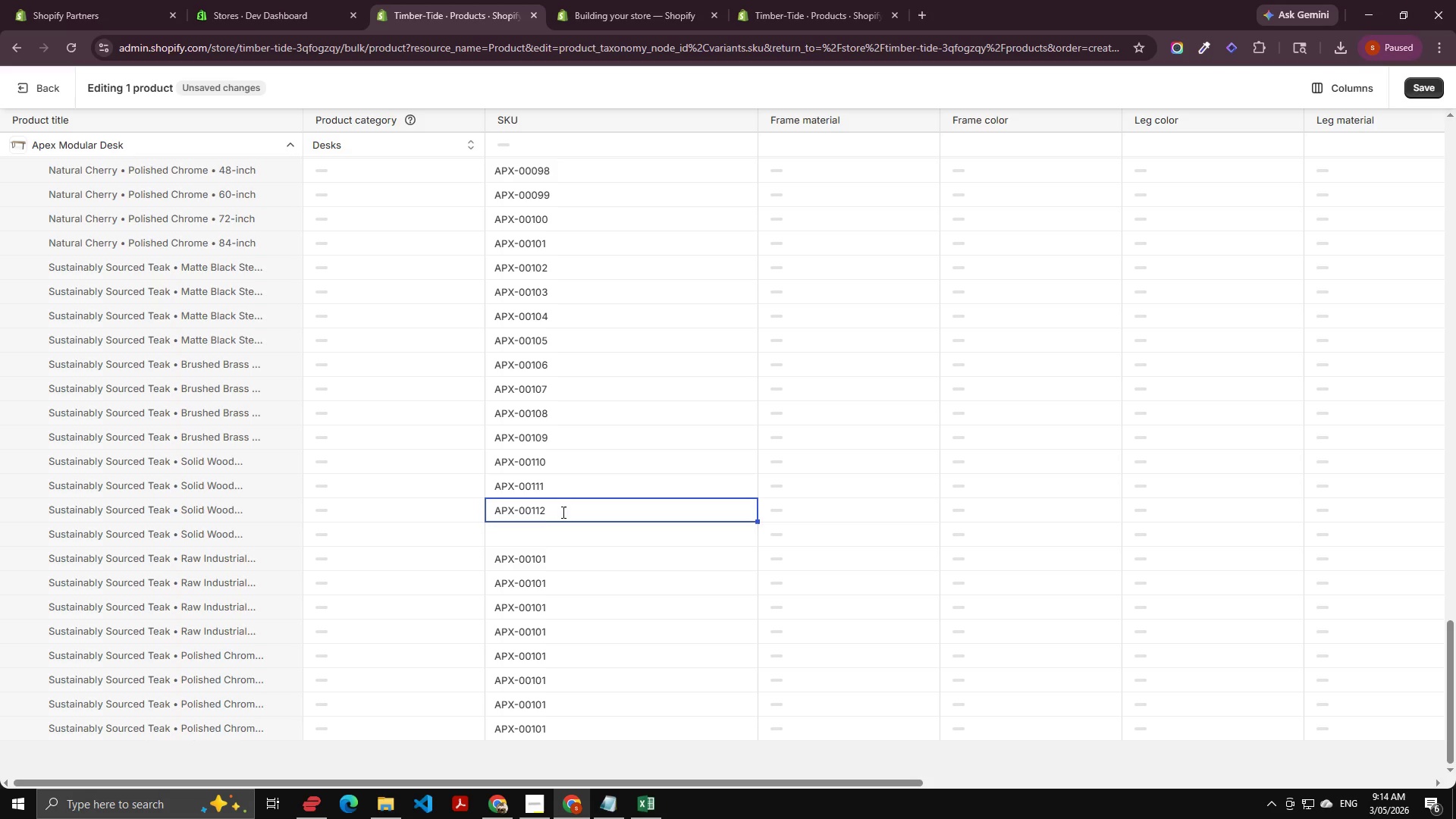 
key(Control+A)
 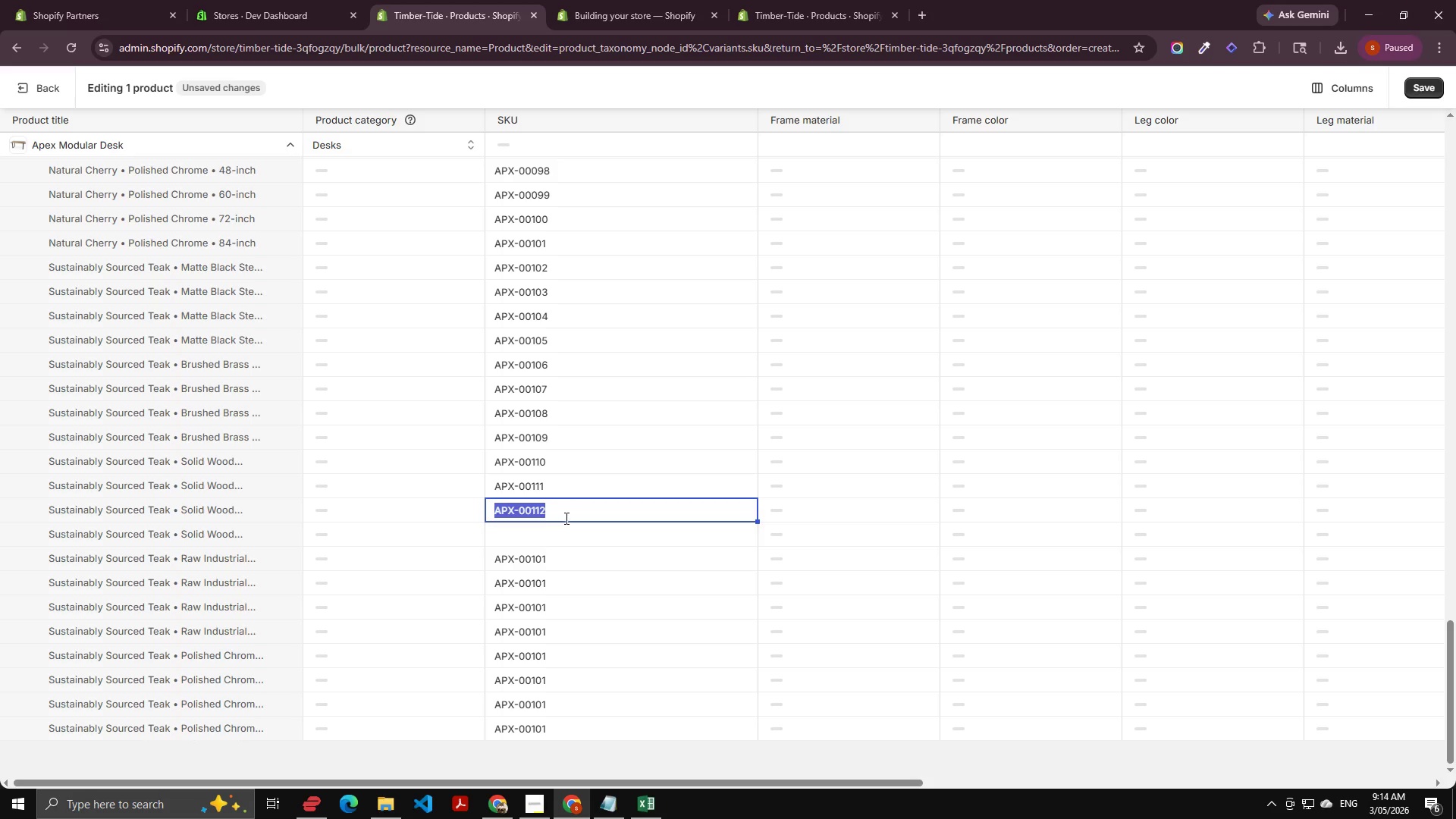 
key(Control+C)
 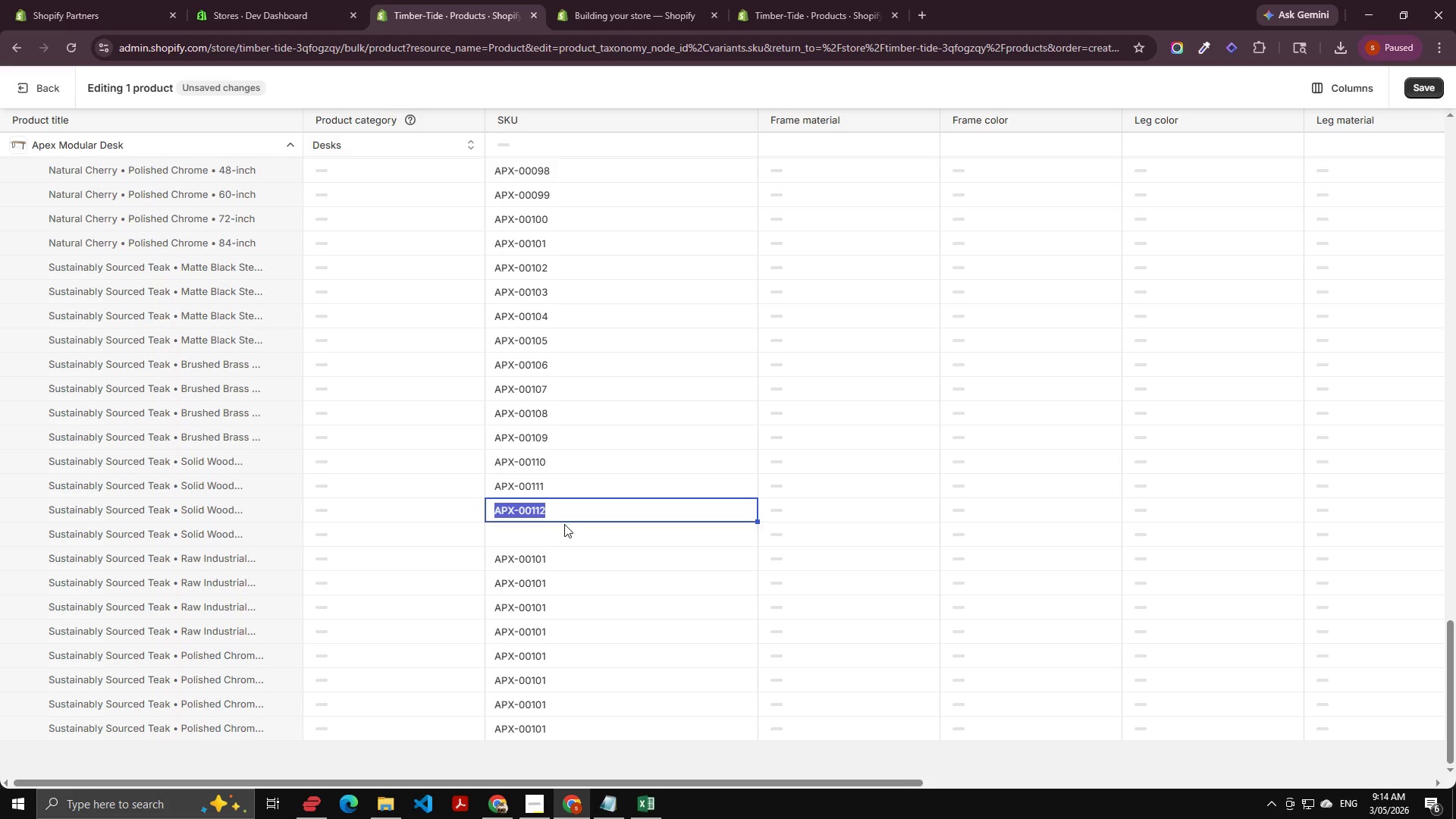 
key(Control+C)
 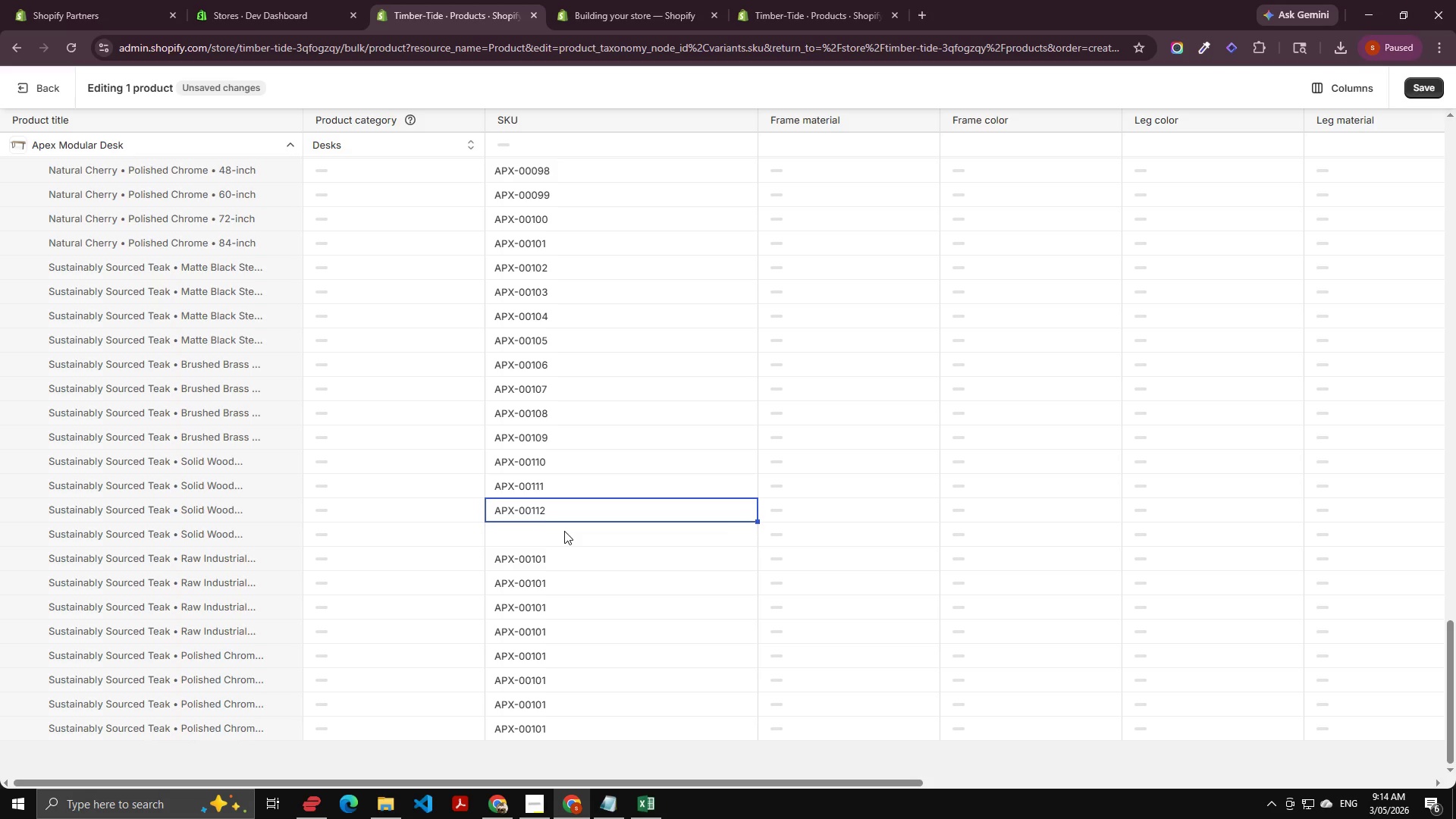 
double_click([564, 531])
 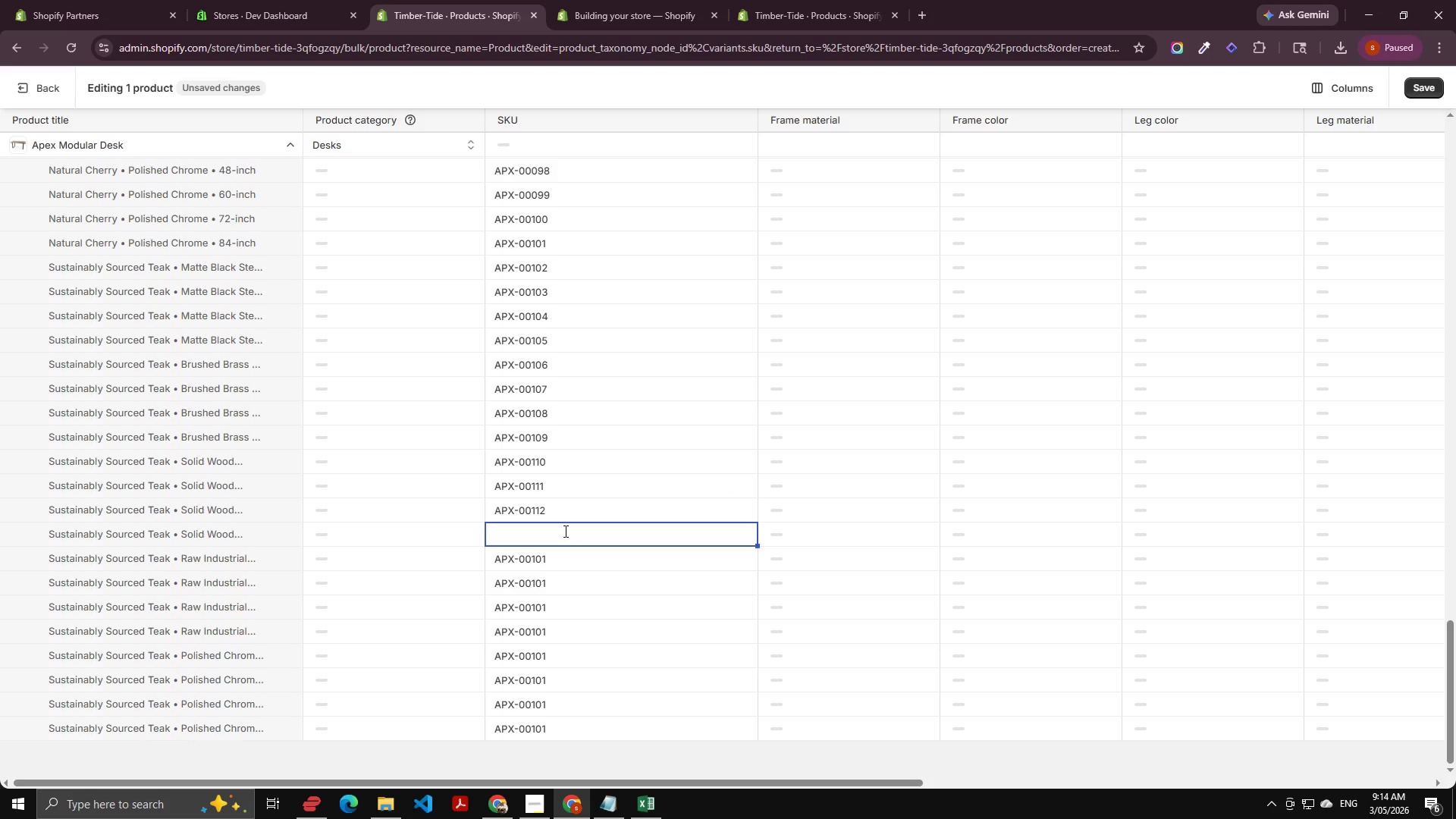 
key(Control+V)
 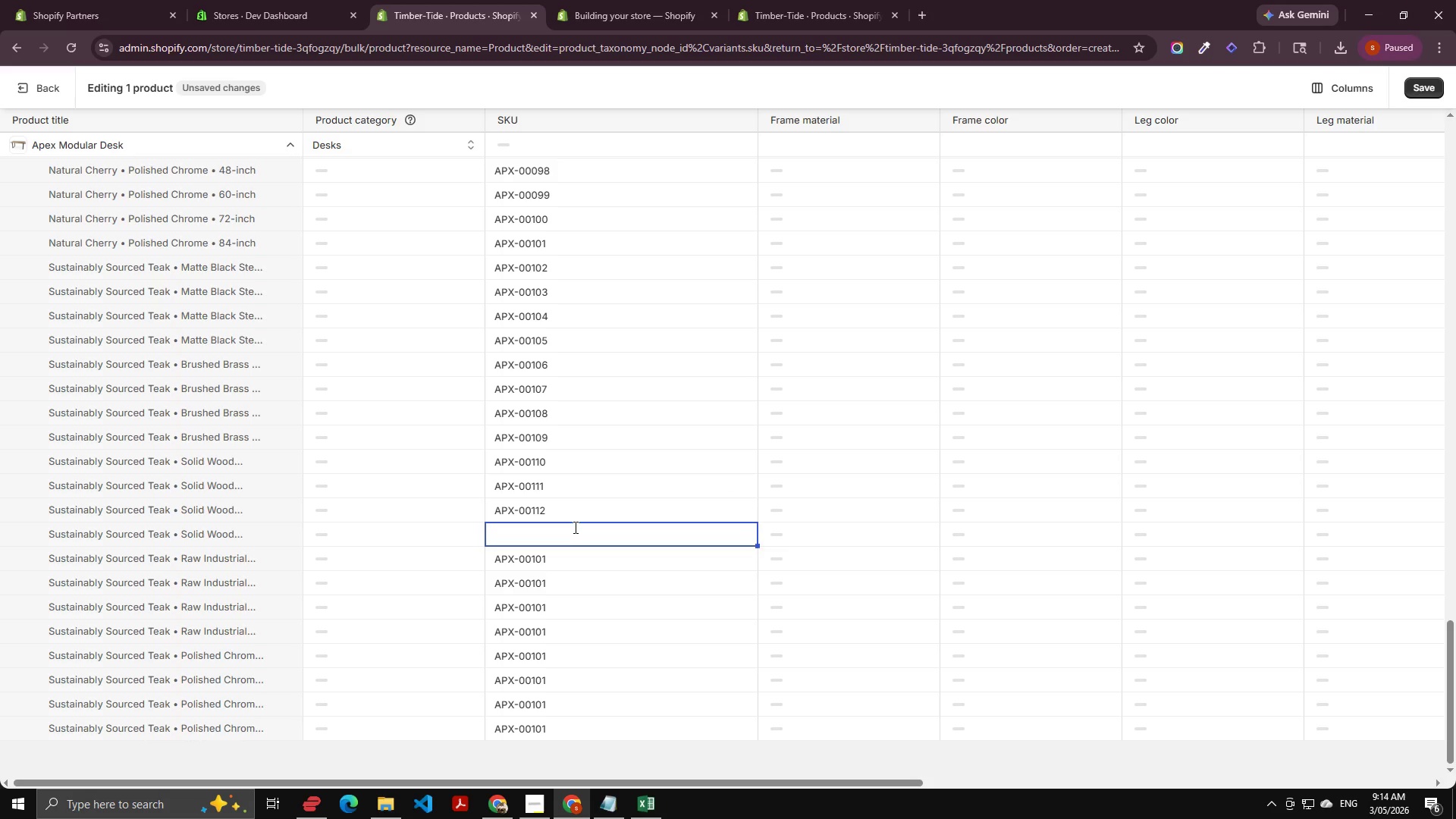 
key(Control+V)
 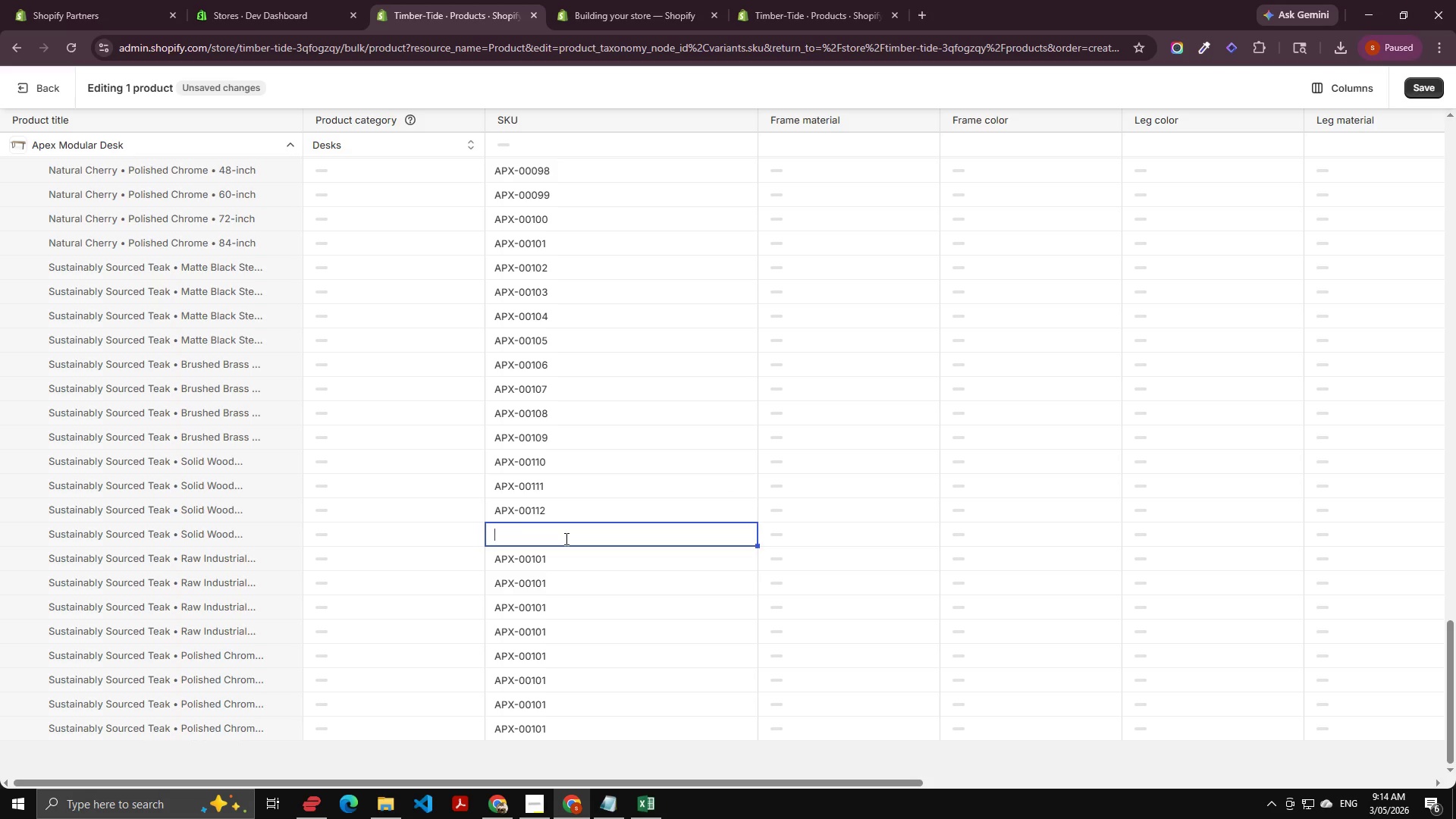 
left_click([565, 538])
 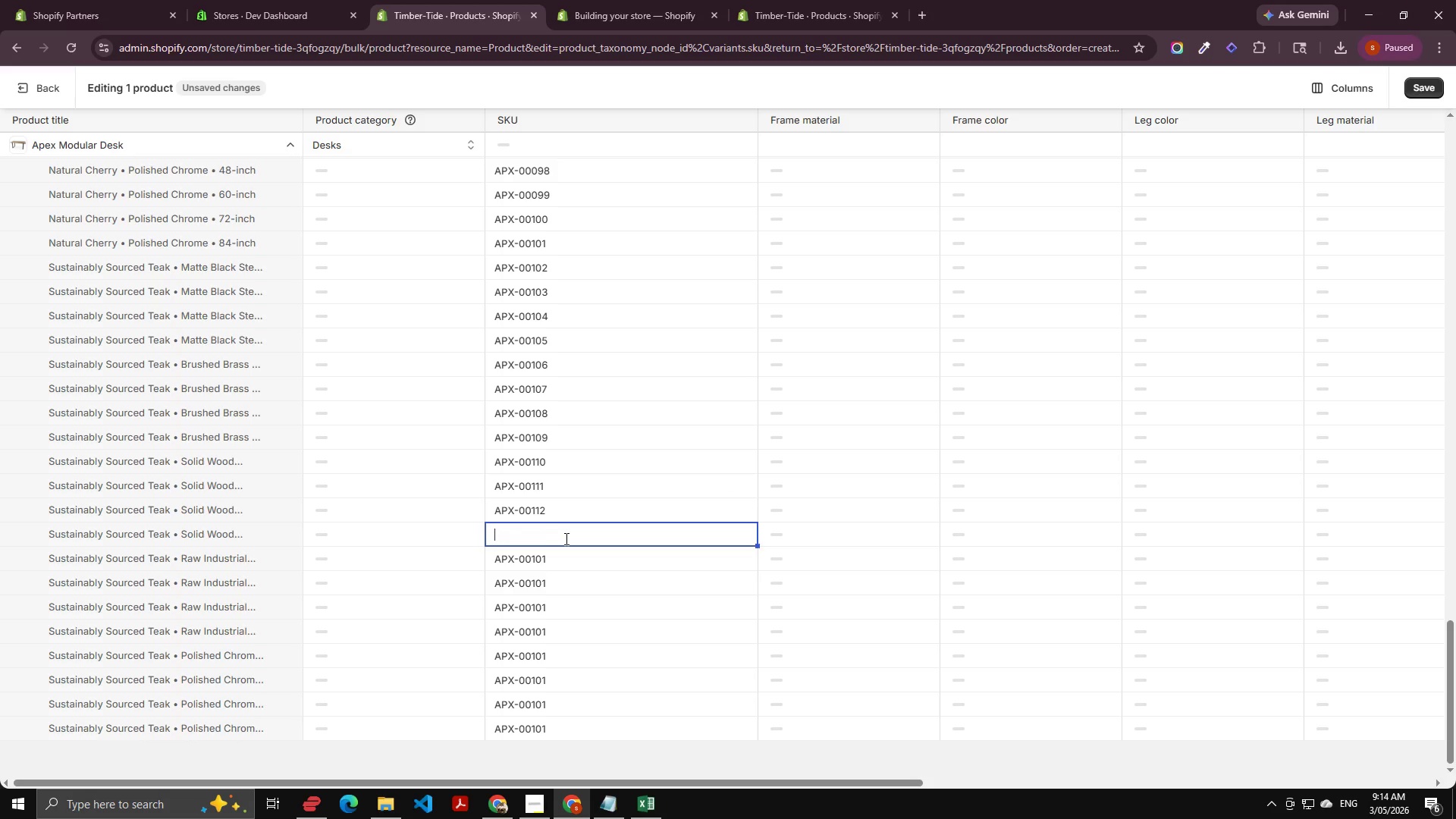 
key(Control+V)
 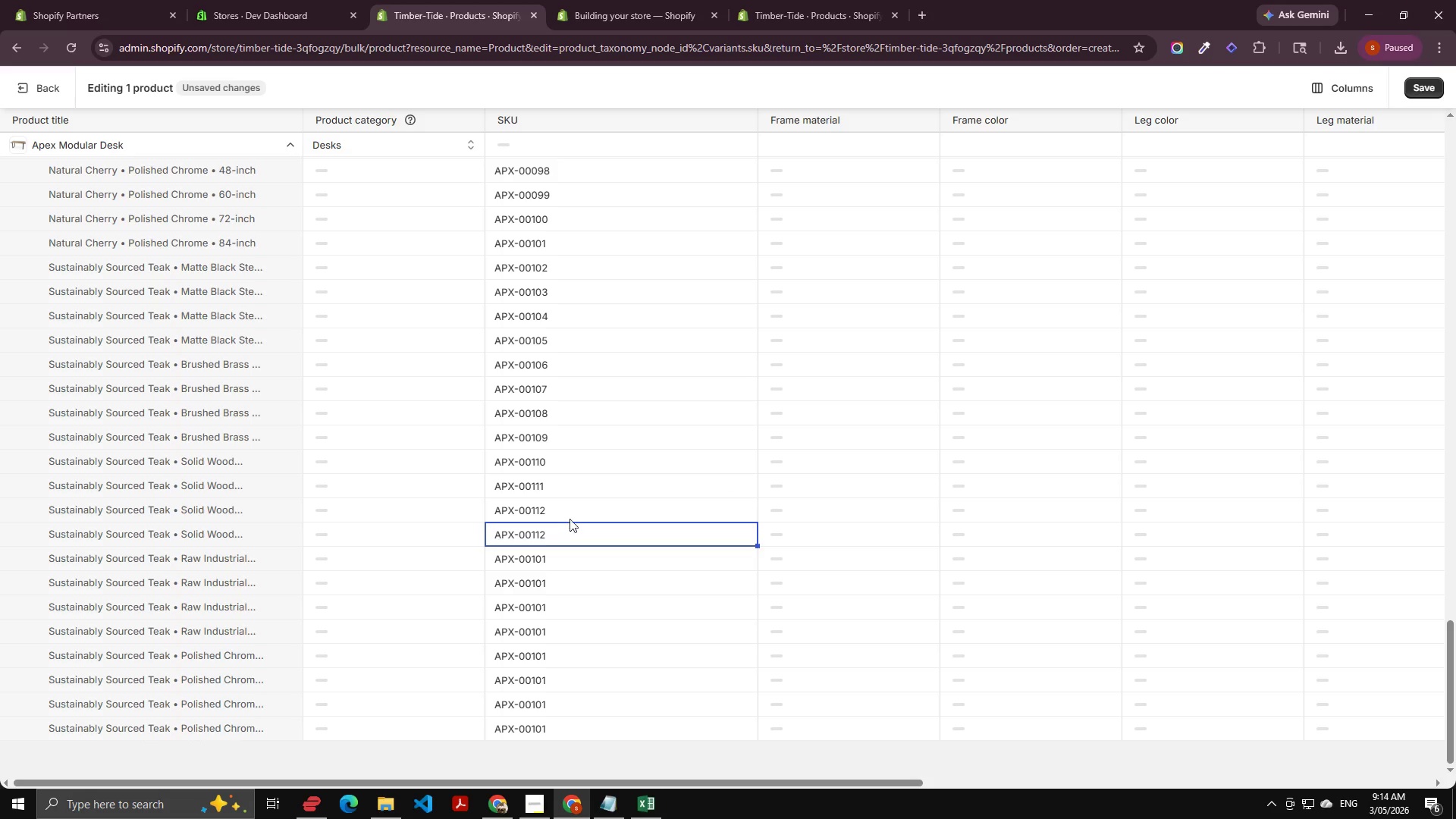 
key(Backspace)
 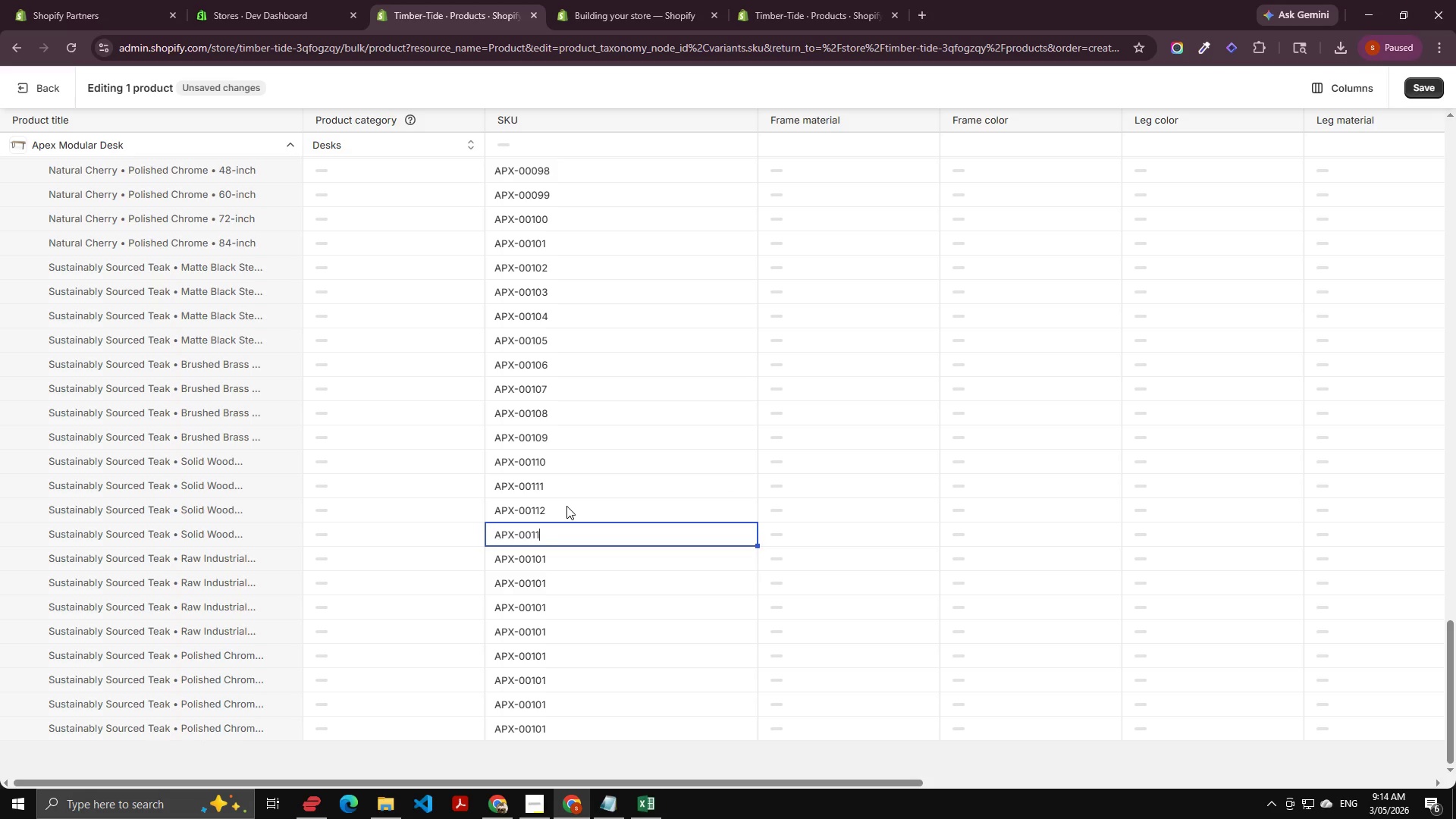 
key(Numpad3)
 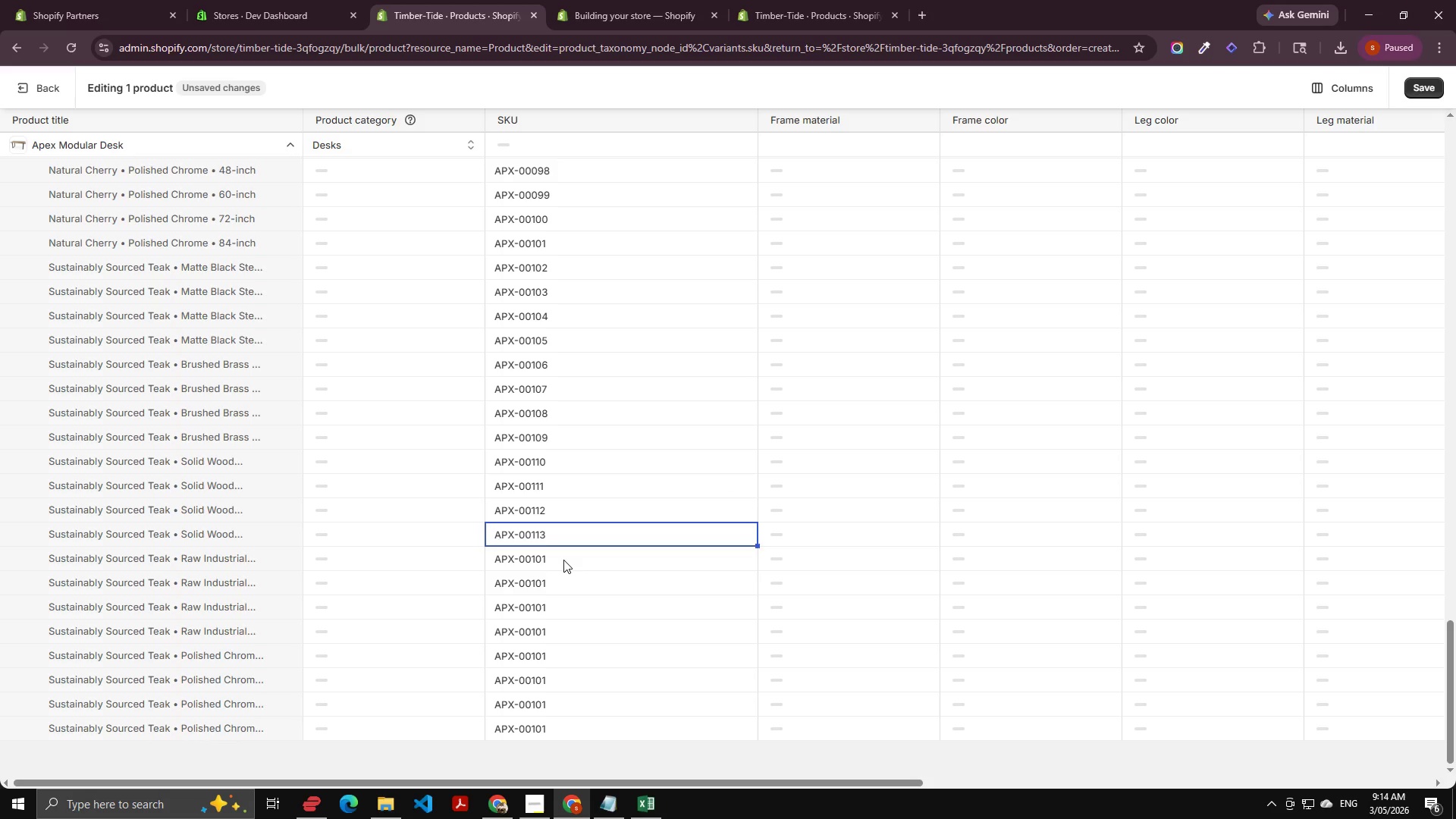 
double_click([563, 560])
 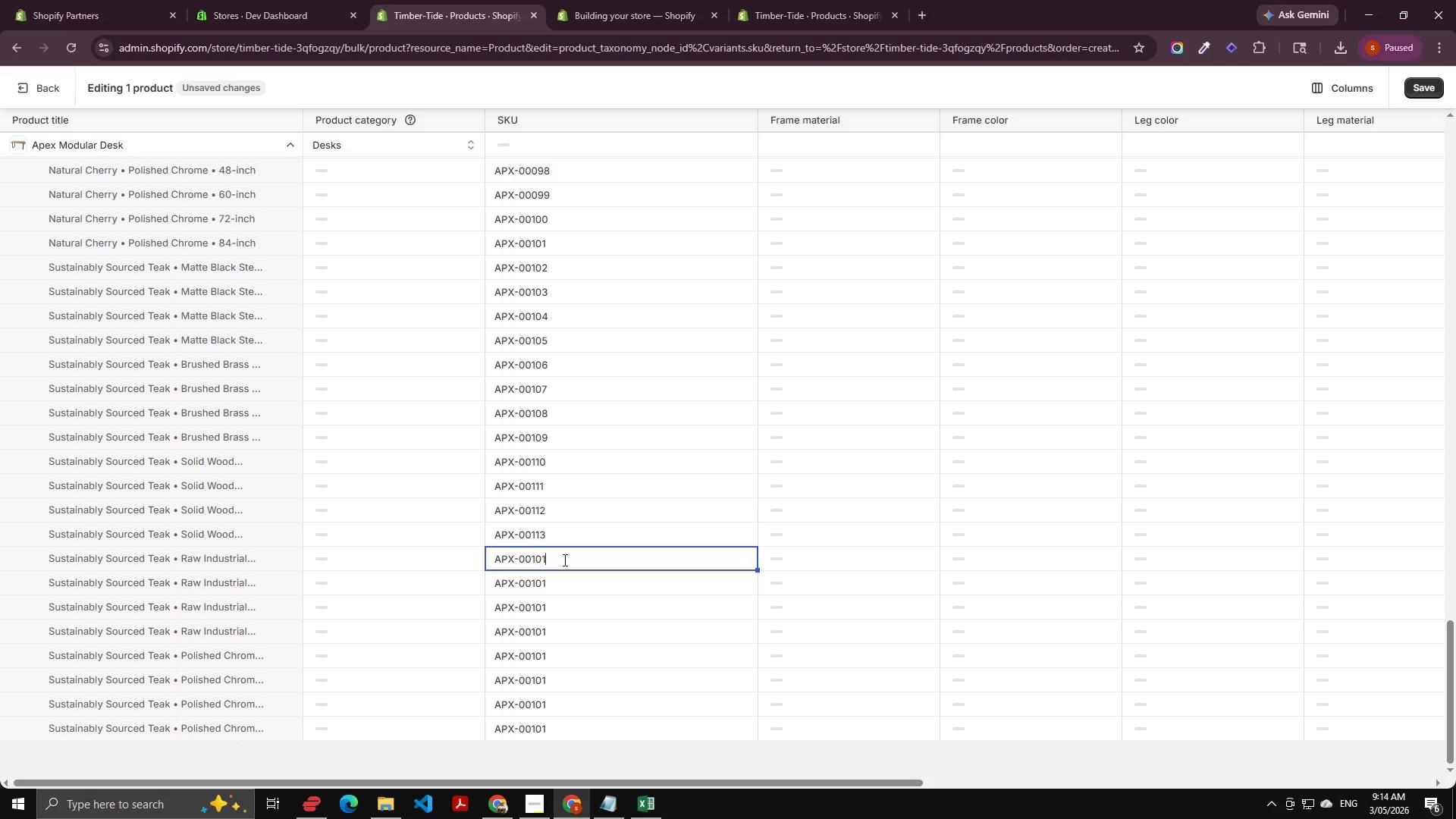 
key(ArrowRight)
 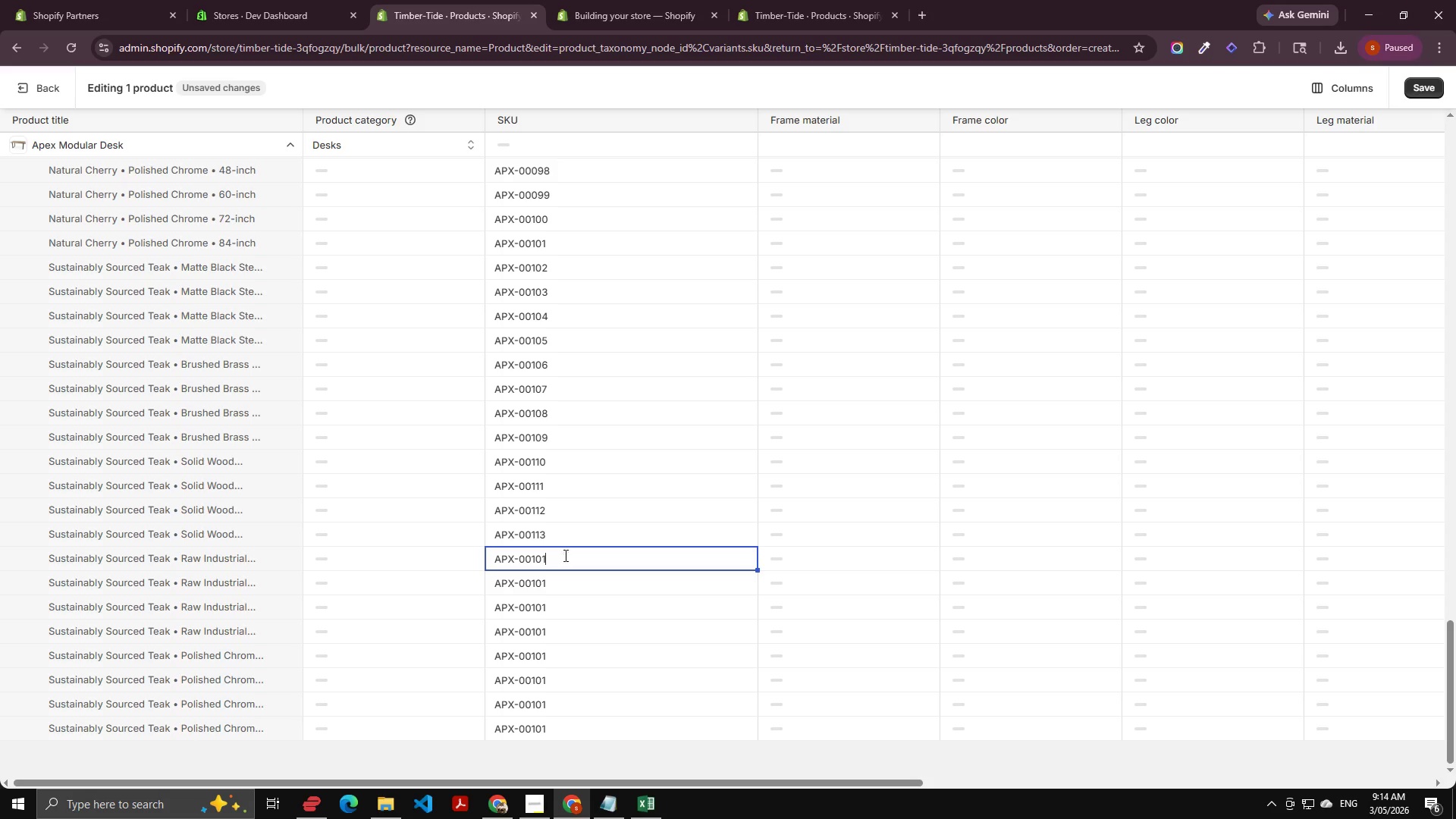 
key(Backspace)
 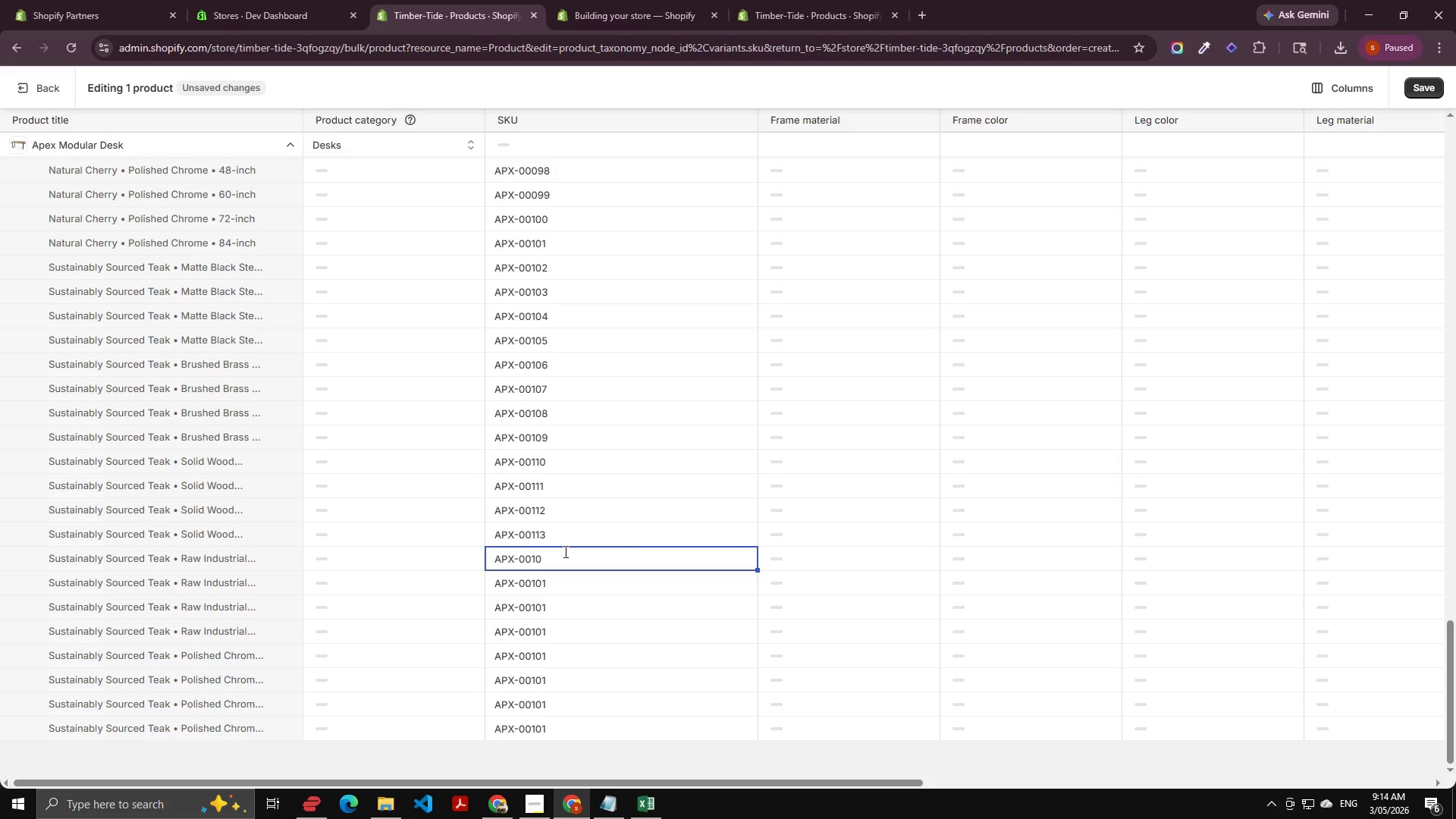 
key(Backspace)
 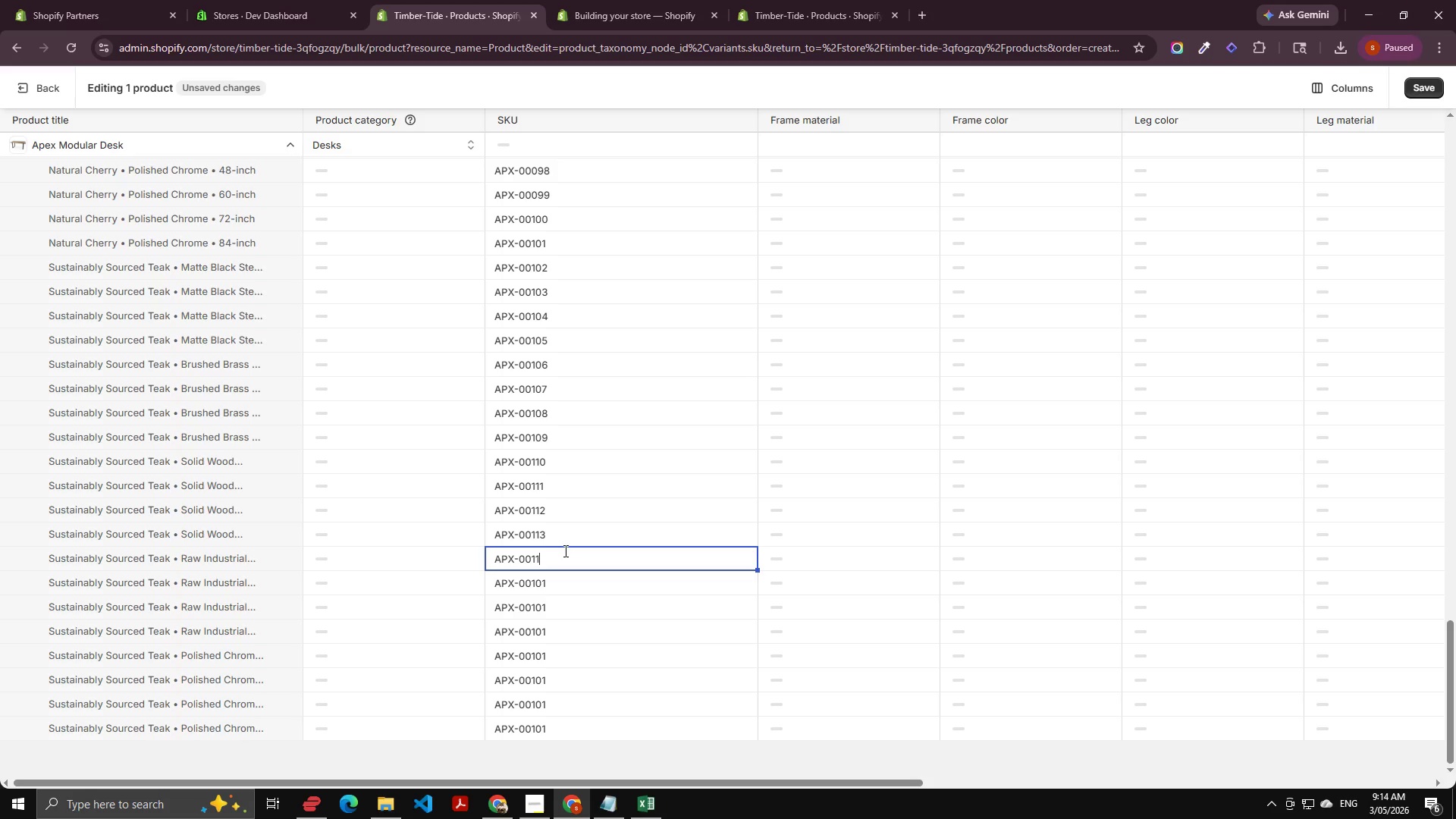 
key(Numpad1)
 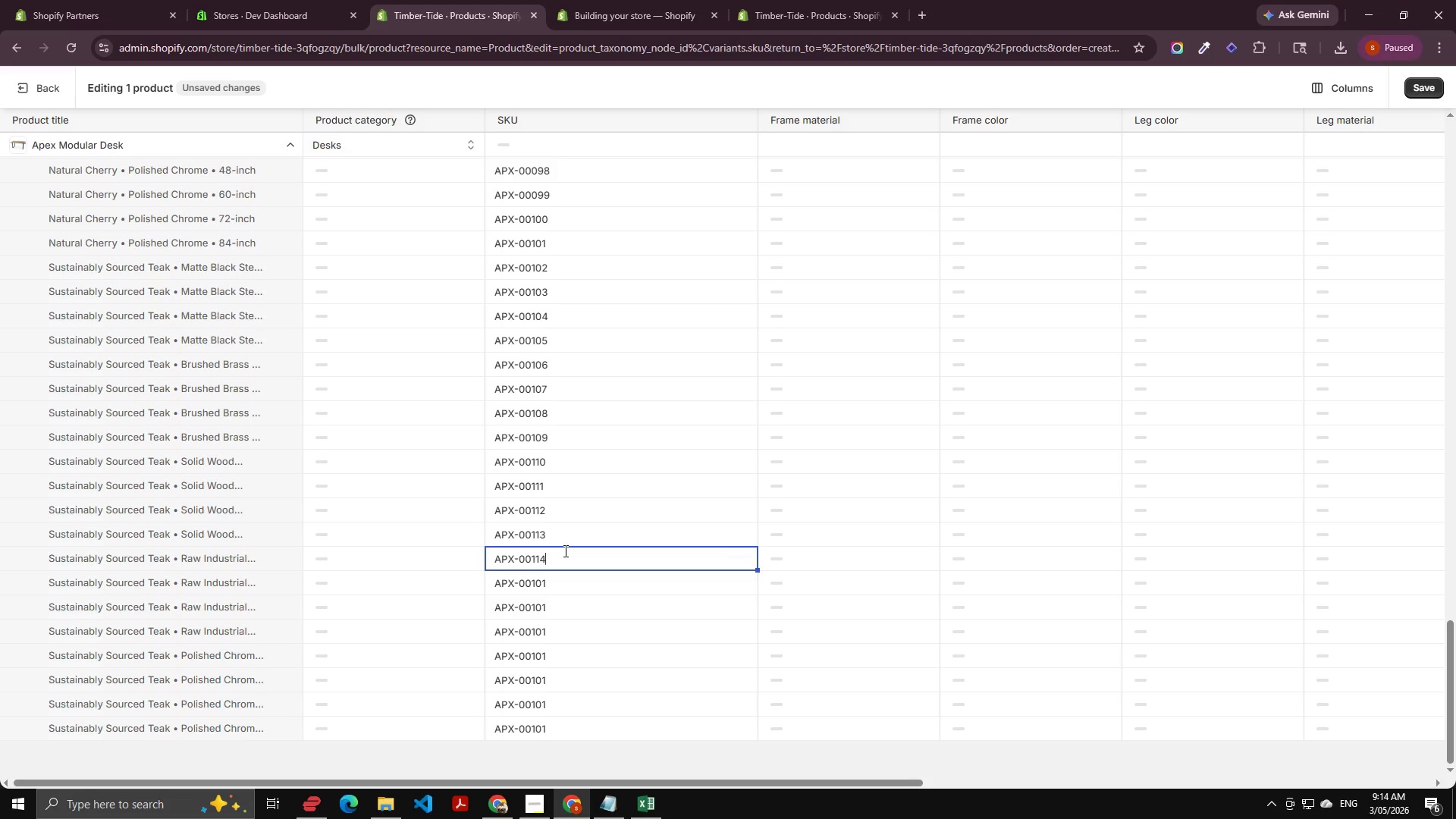 
key(Numpad4)
 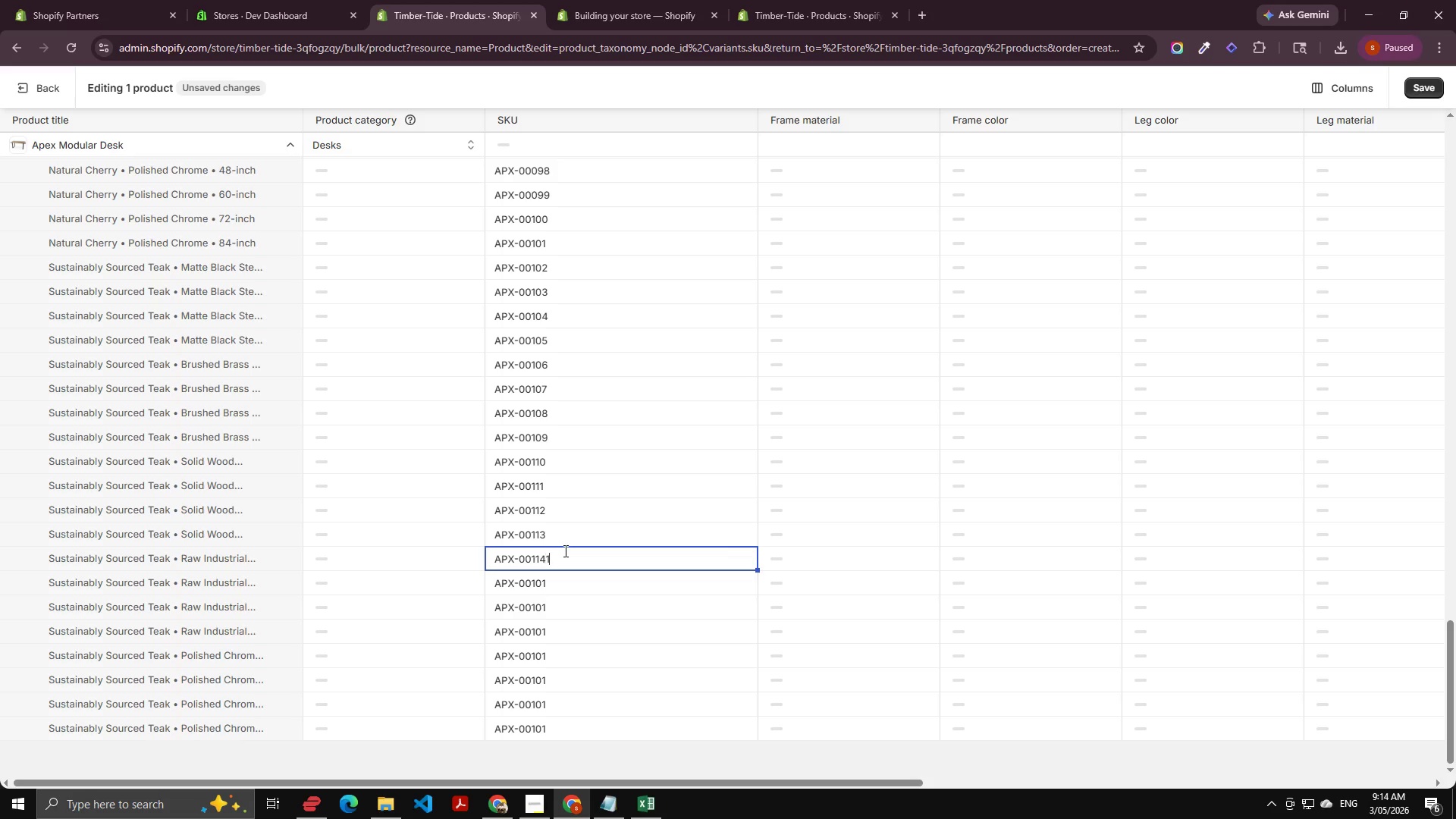 
key(Numpad1)
 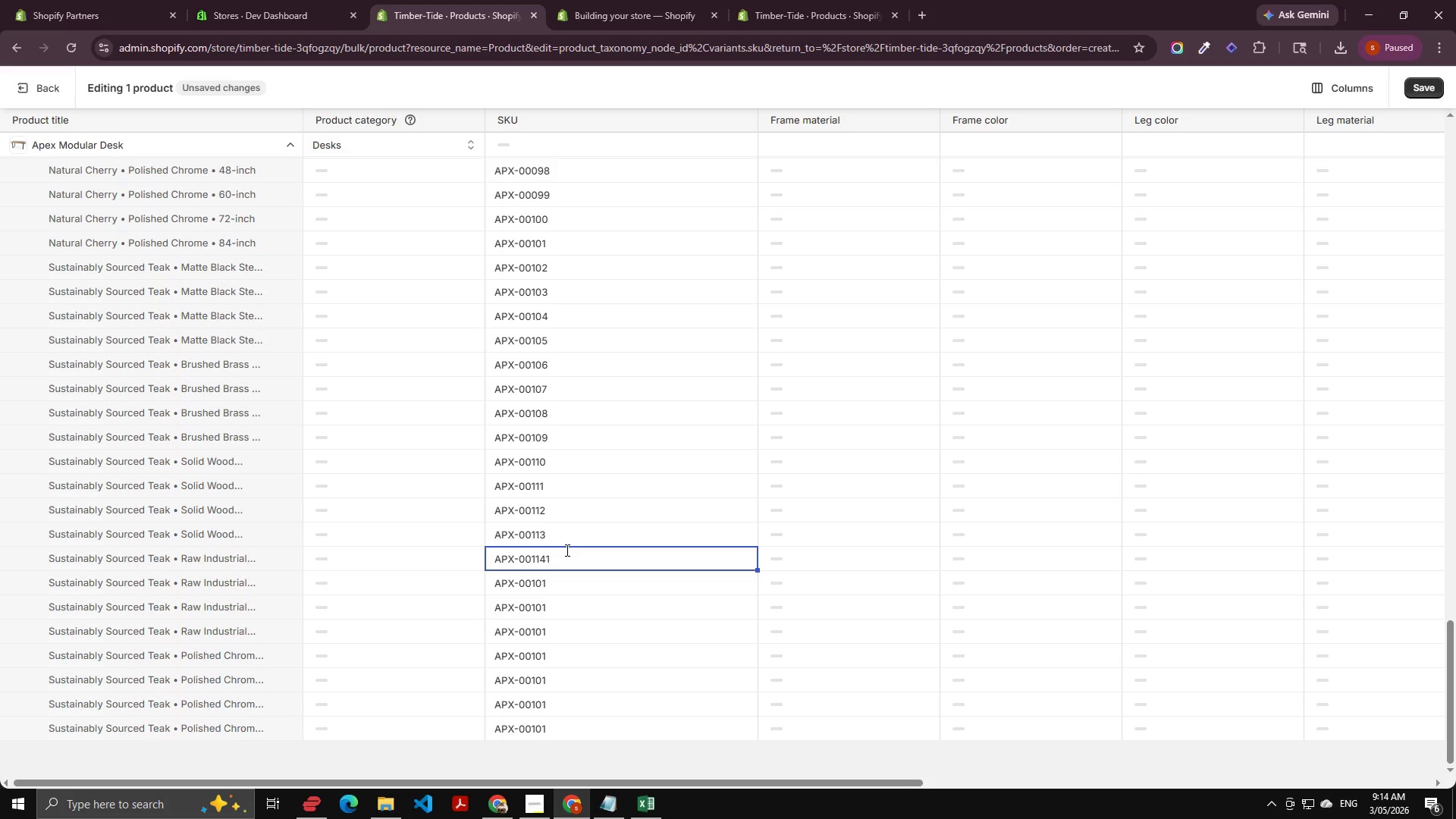 
key(Backspace)
 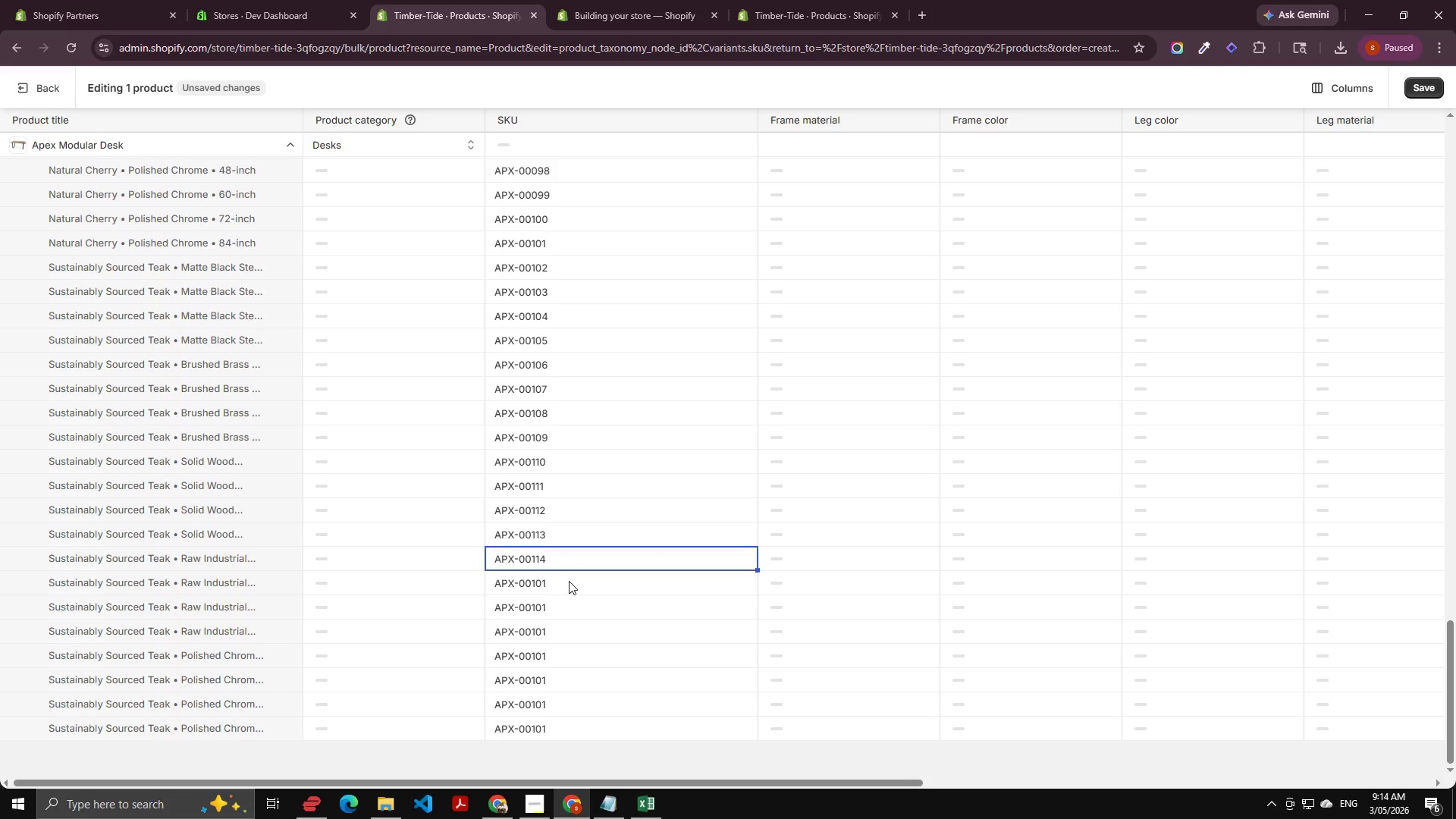 
double_click([569, 581])
 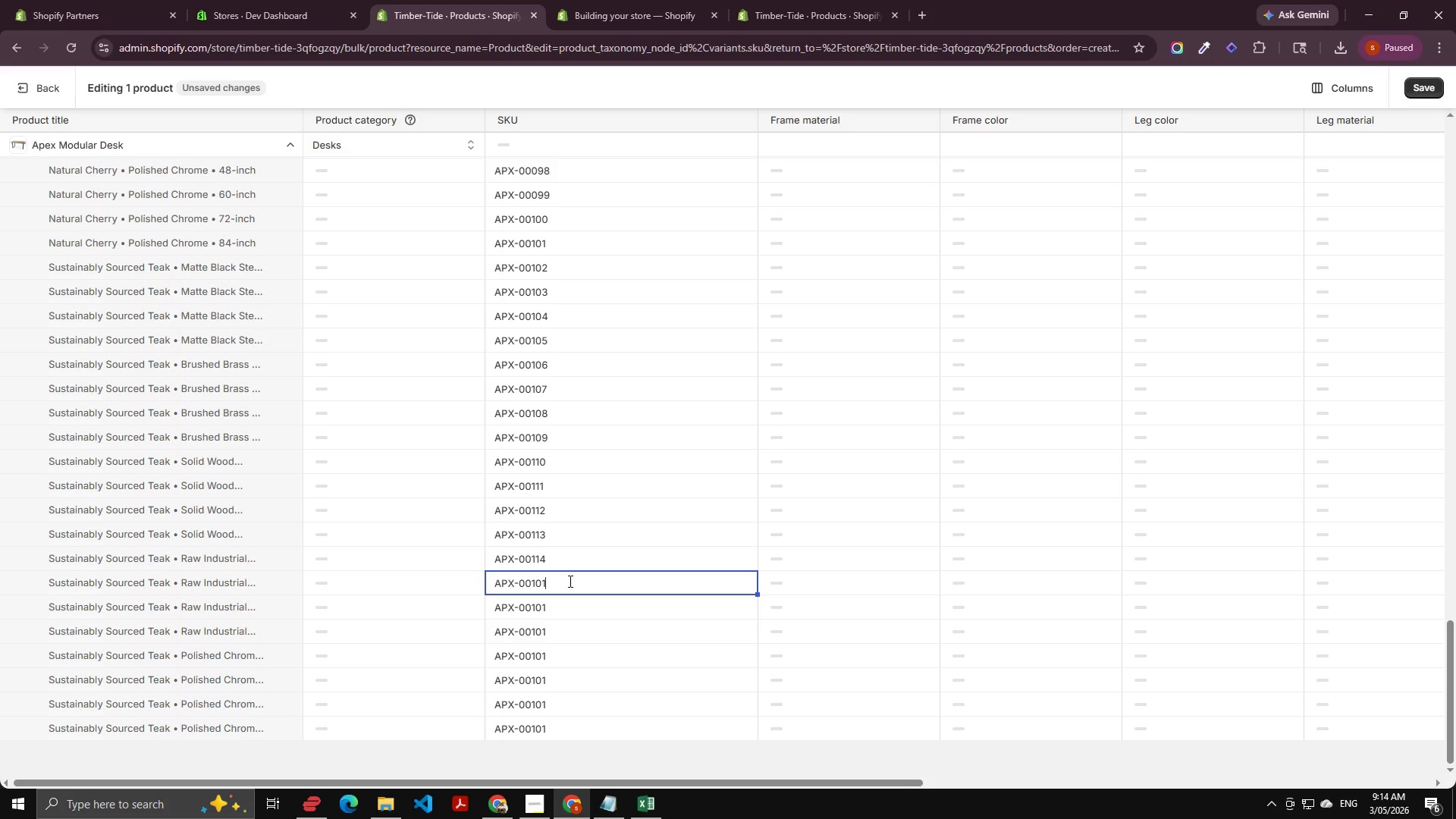 
key(ArrowDown)
 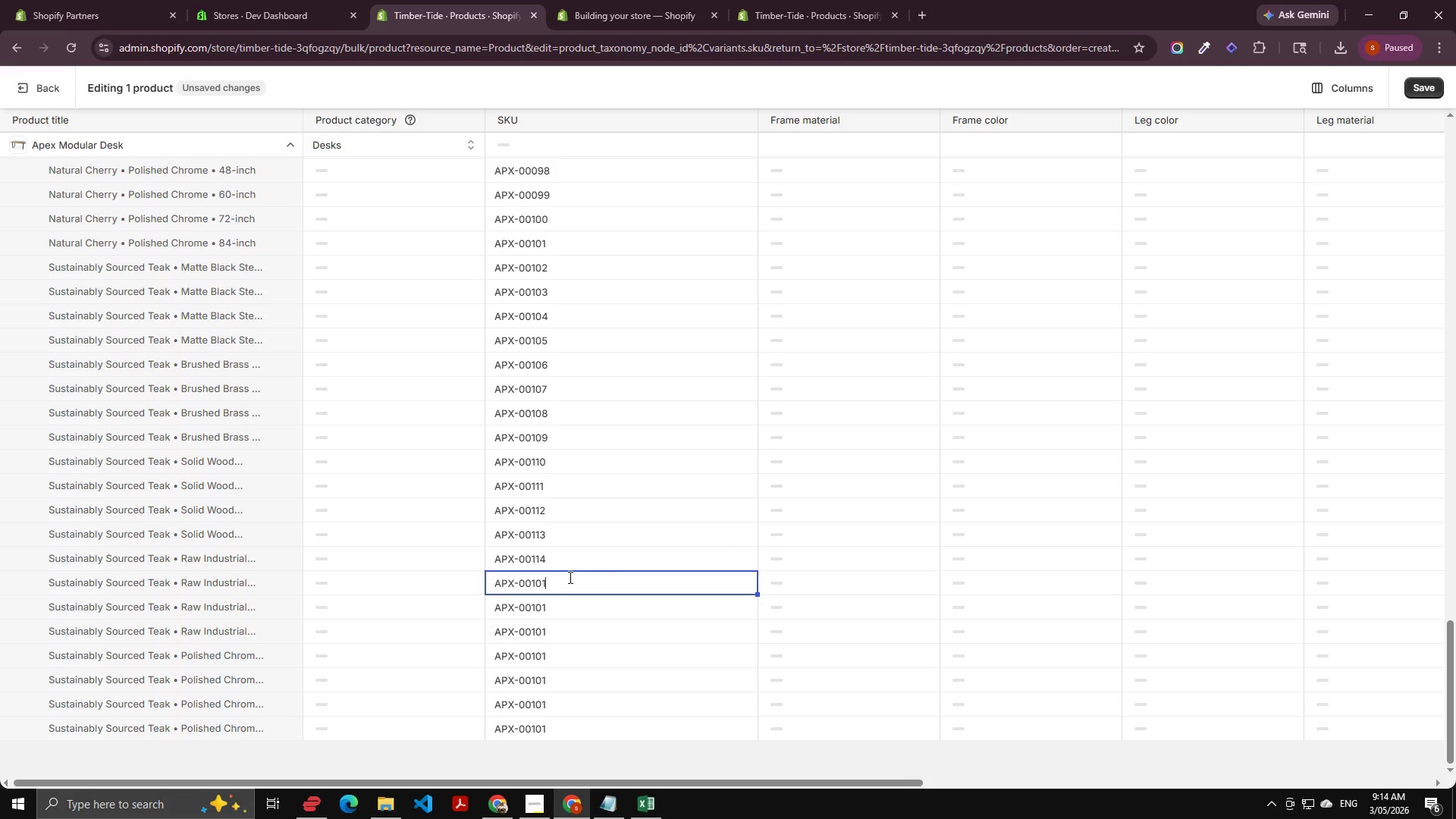 
key(ArrowRight)
 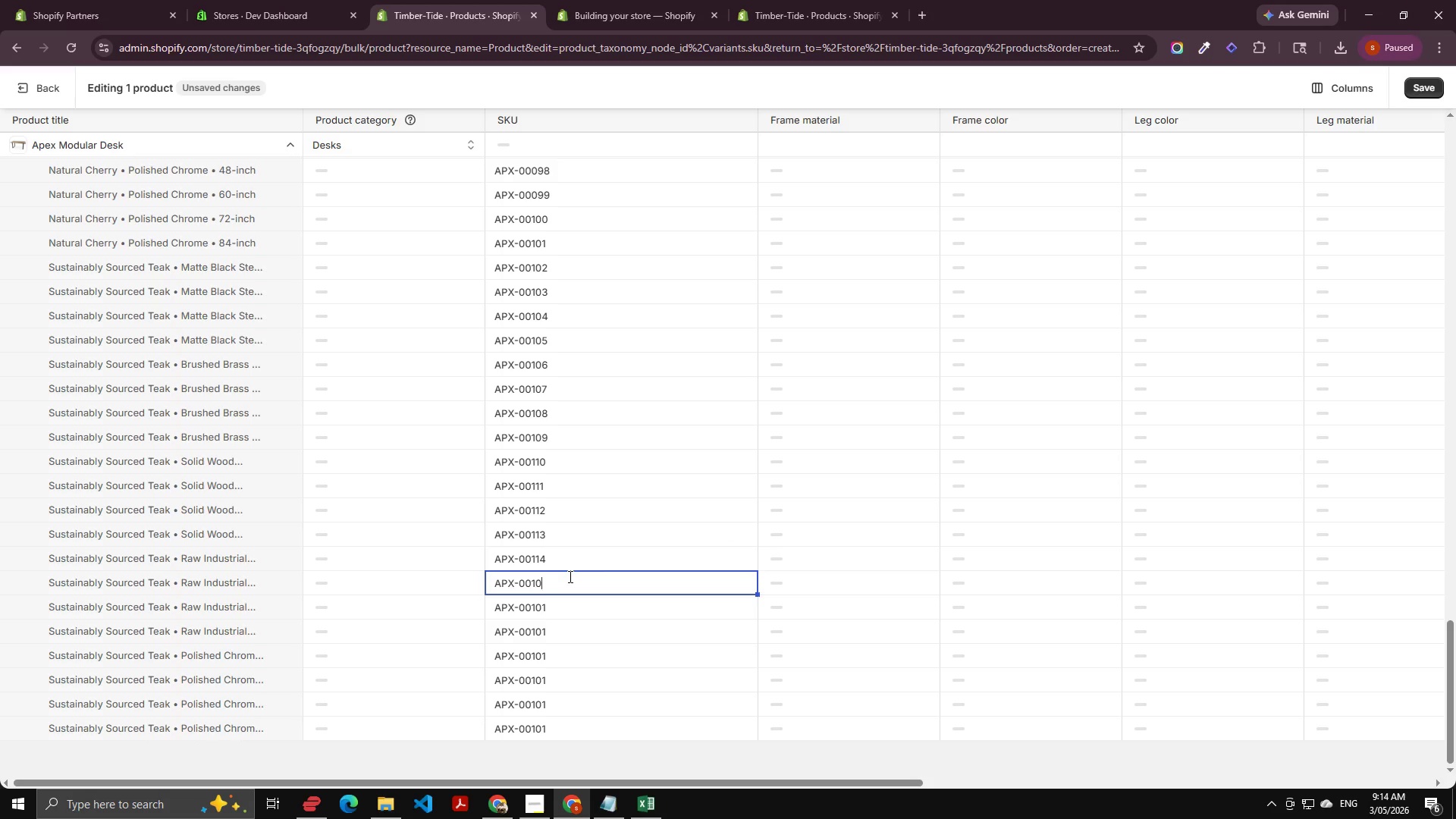 
key(Backspace)
 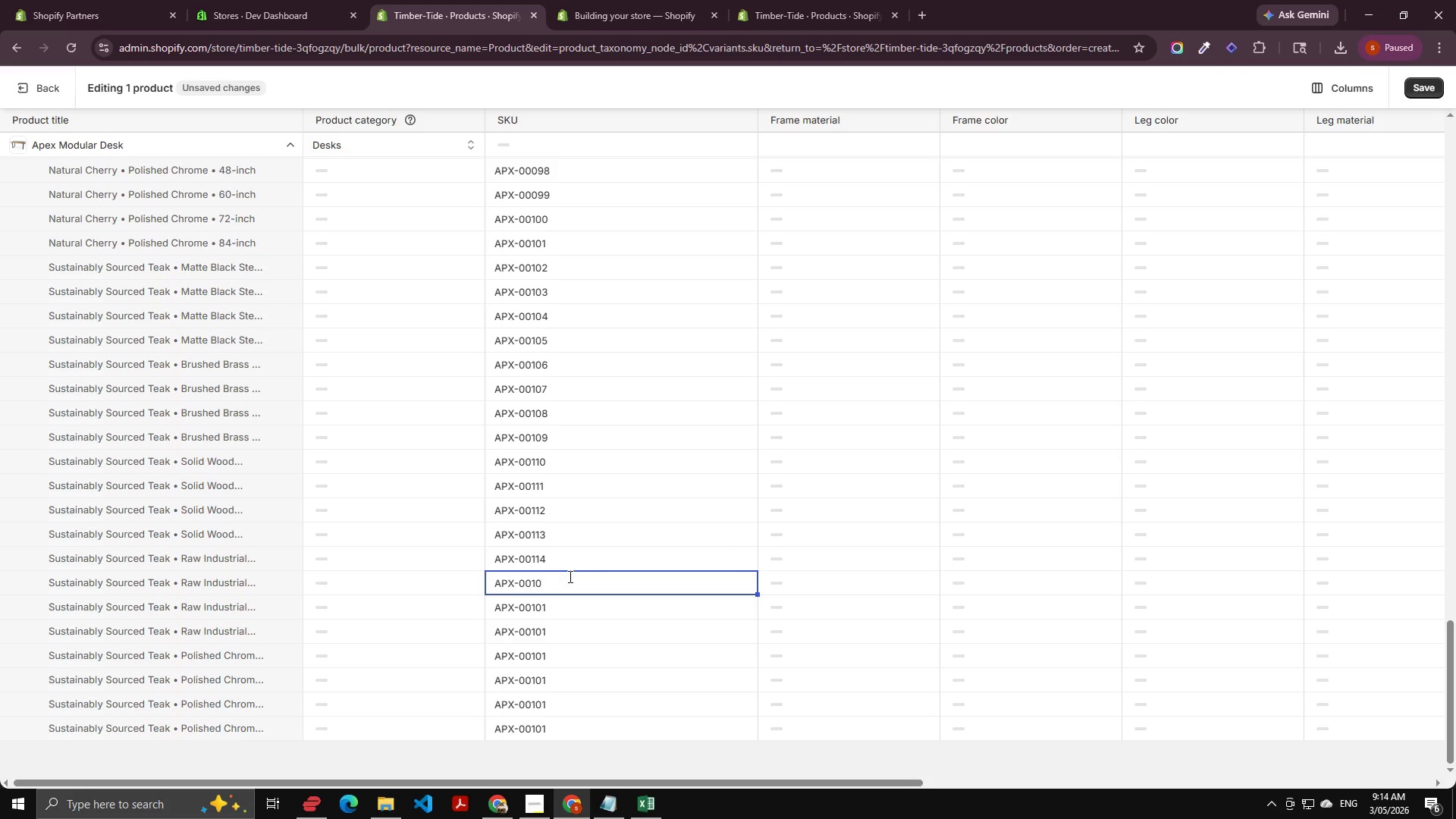 
key(Backspace)
 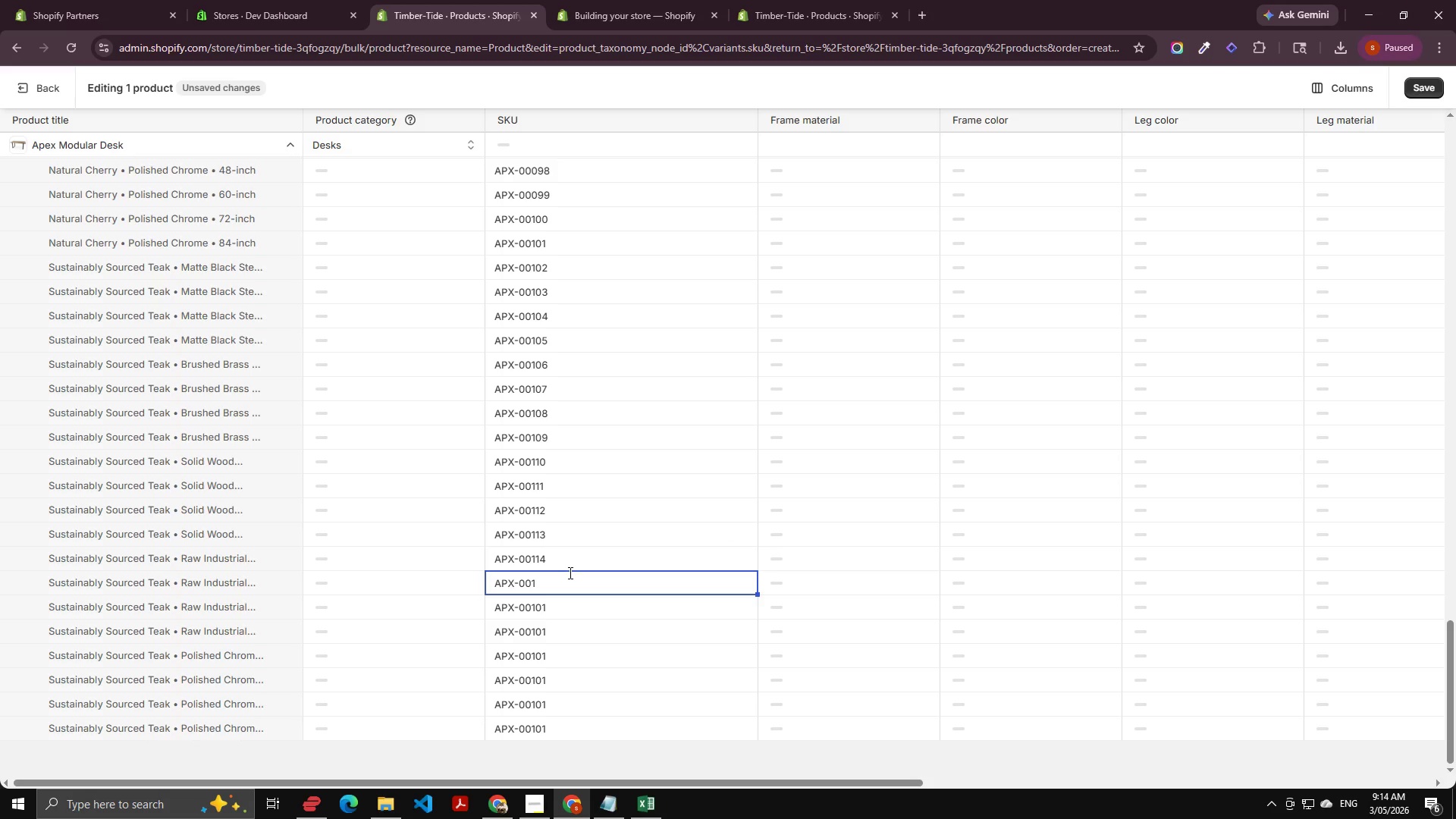 
key(Numpad1)
 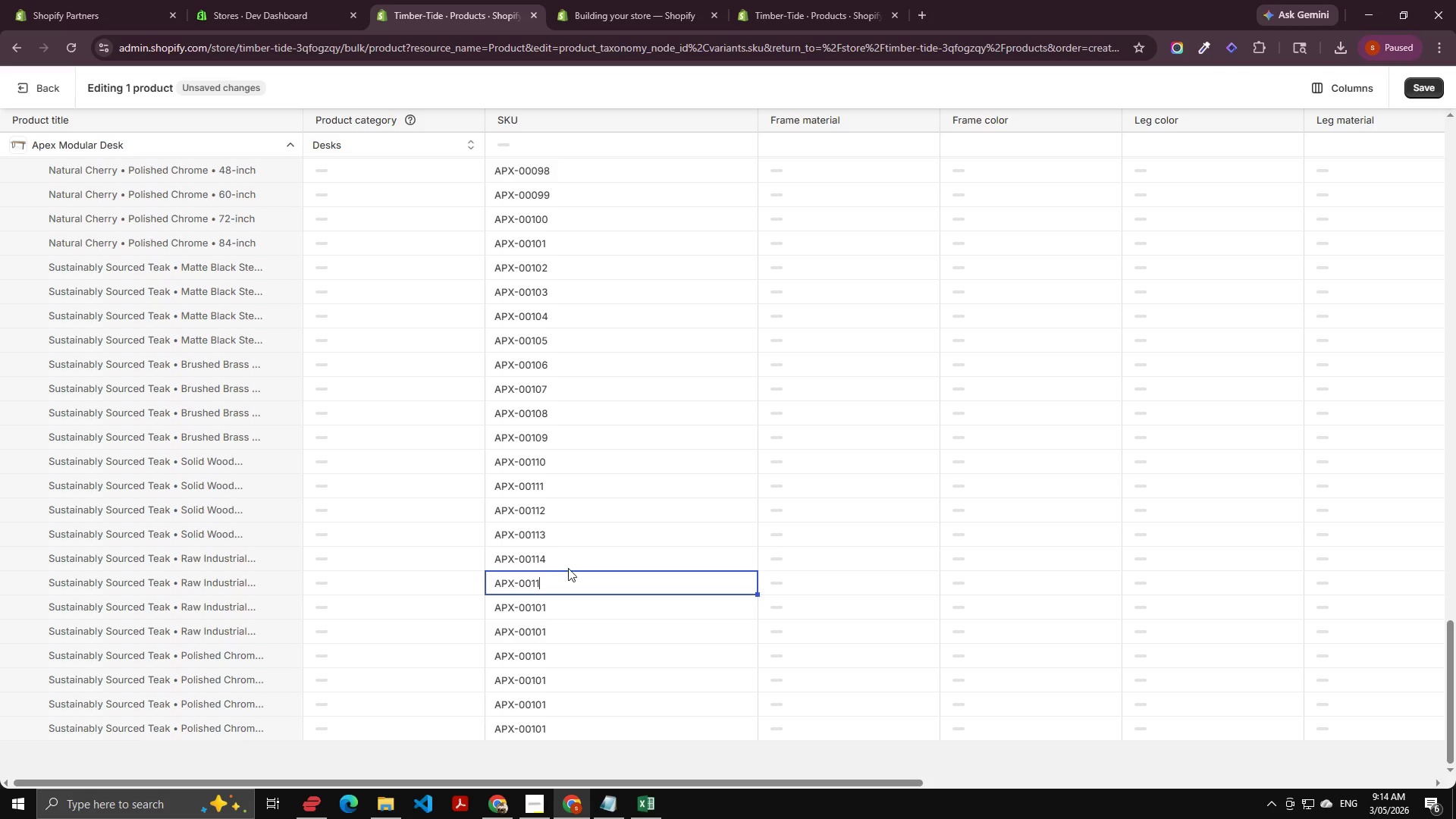 
key(Numpad5)
 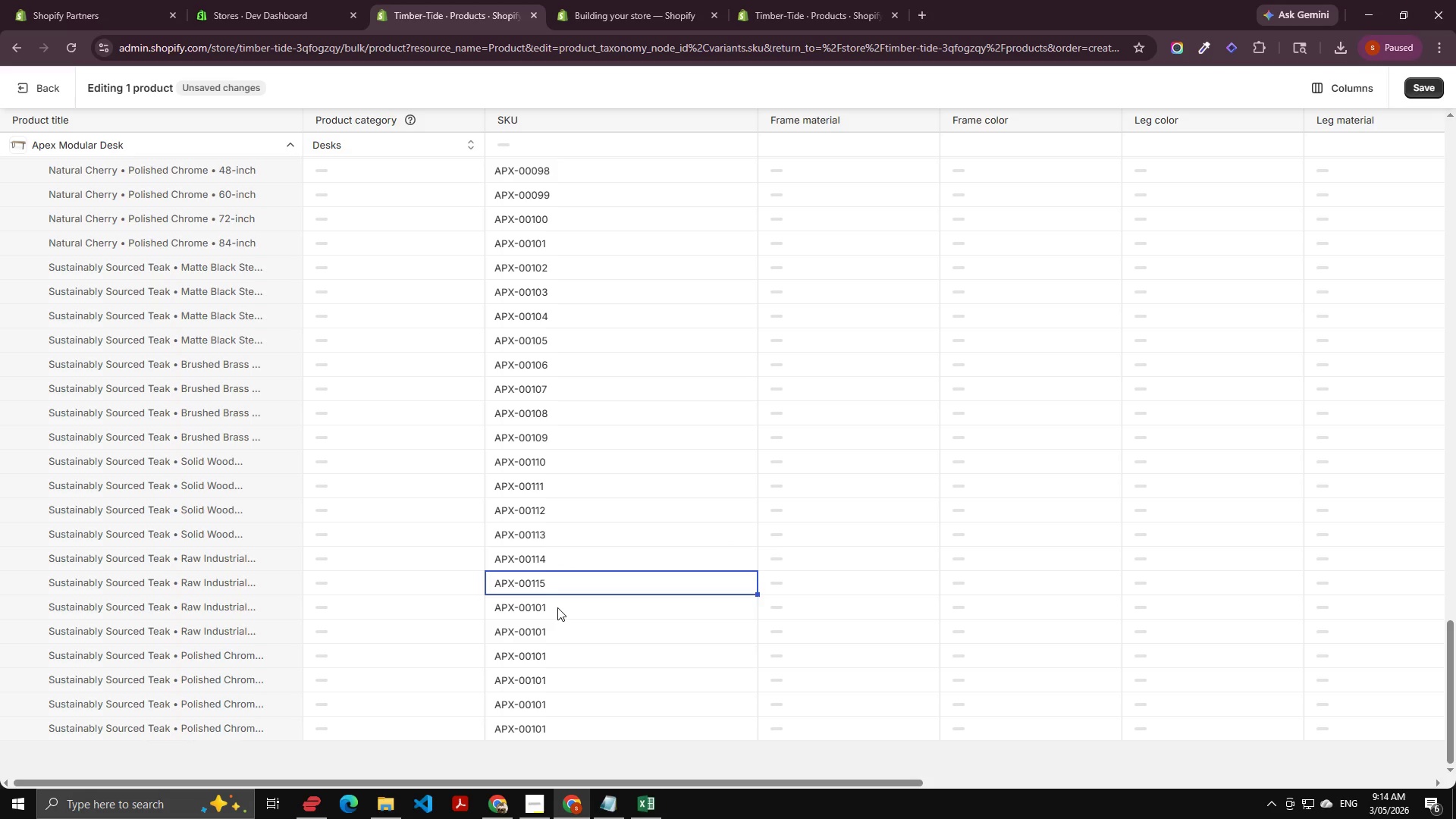 
double_click([557, 607])
 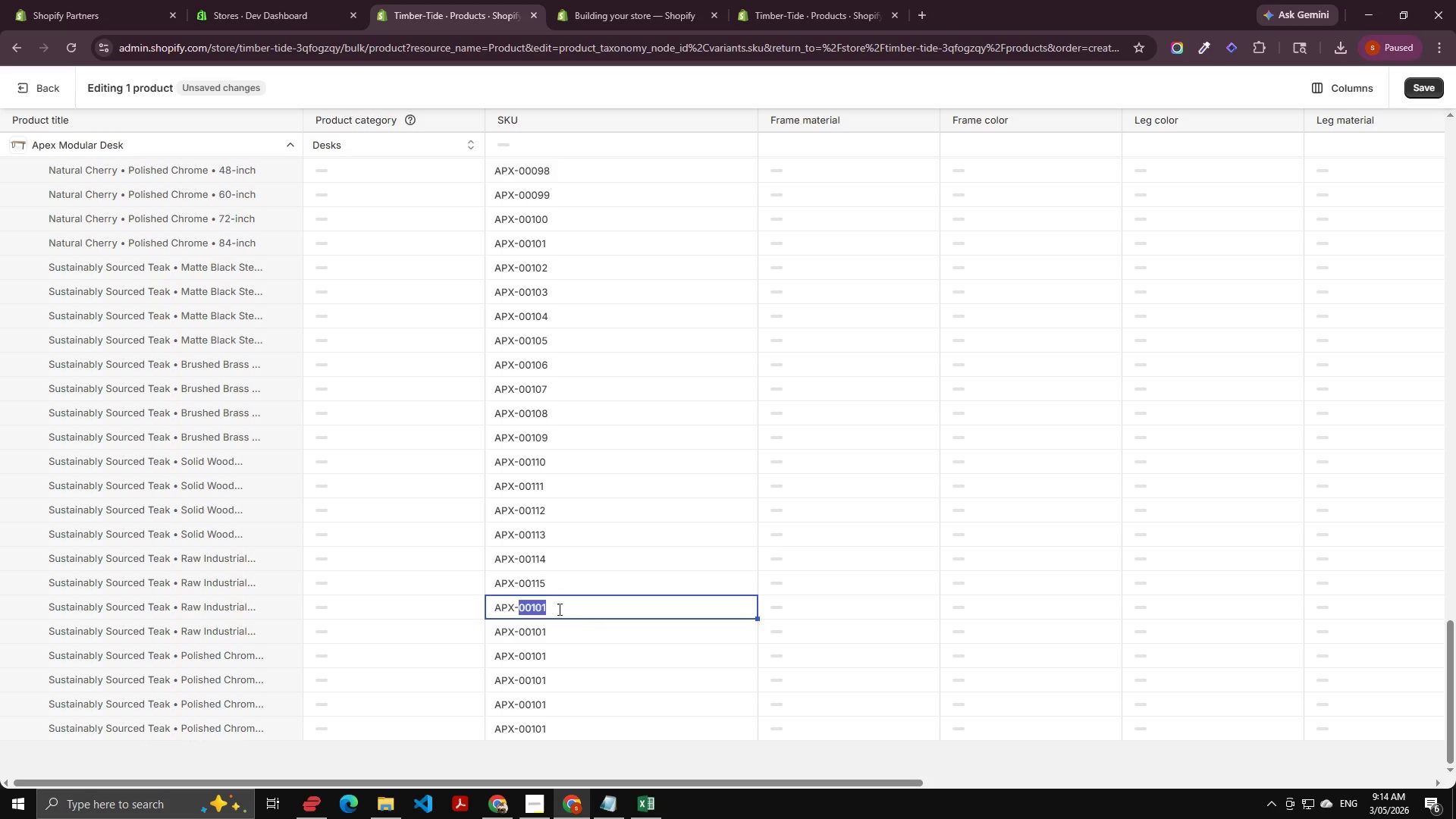 
key(ArrowRight)
 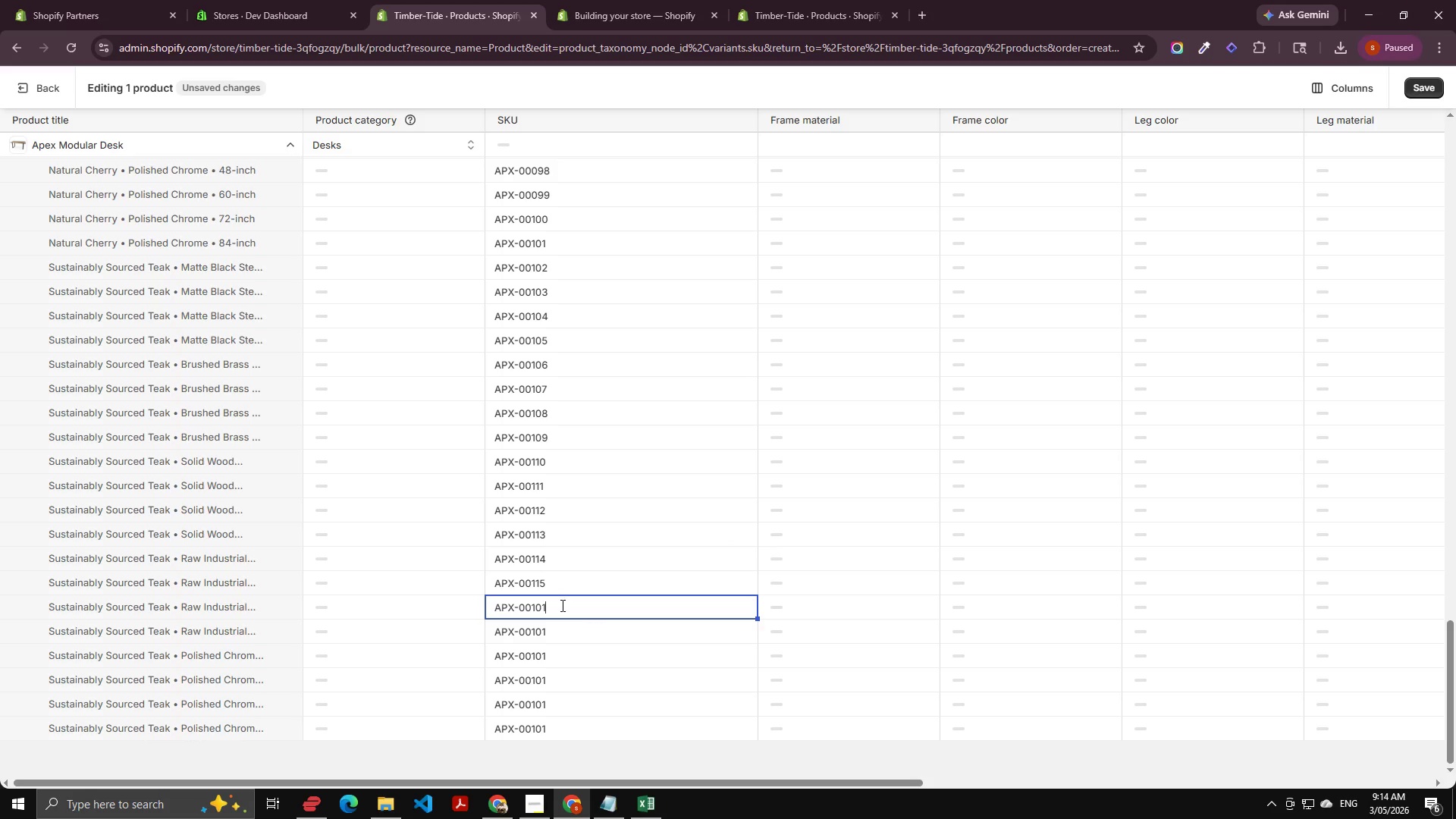 
key(Backspace)
 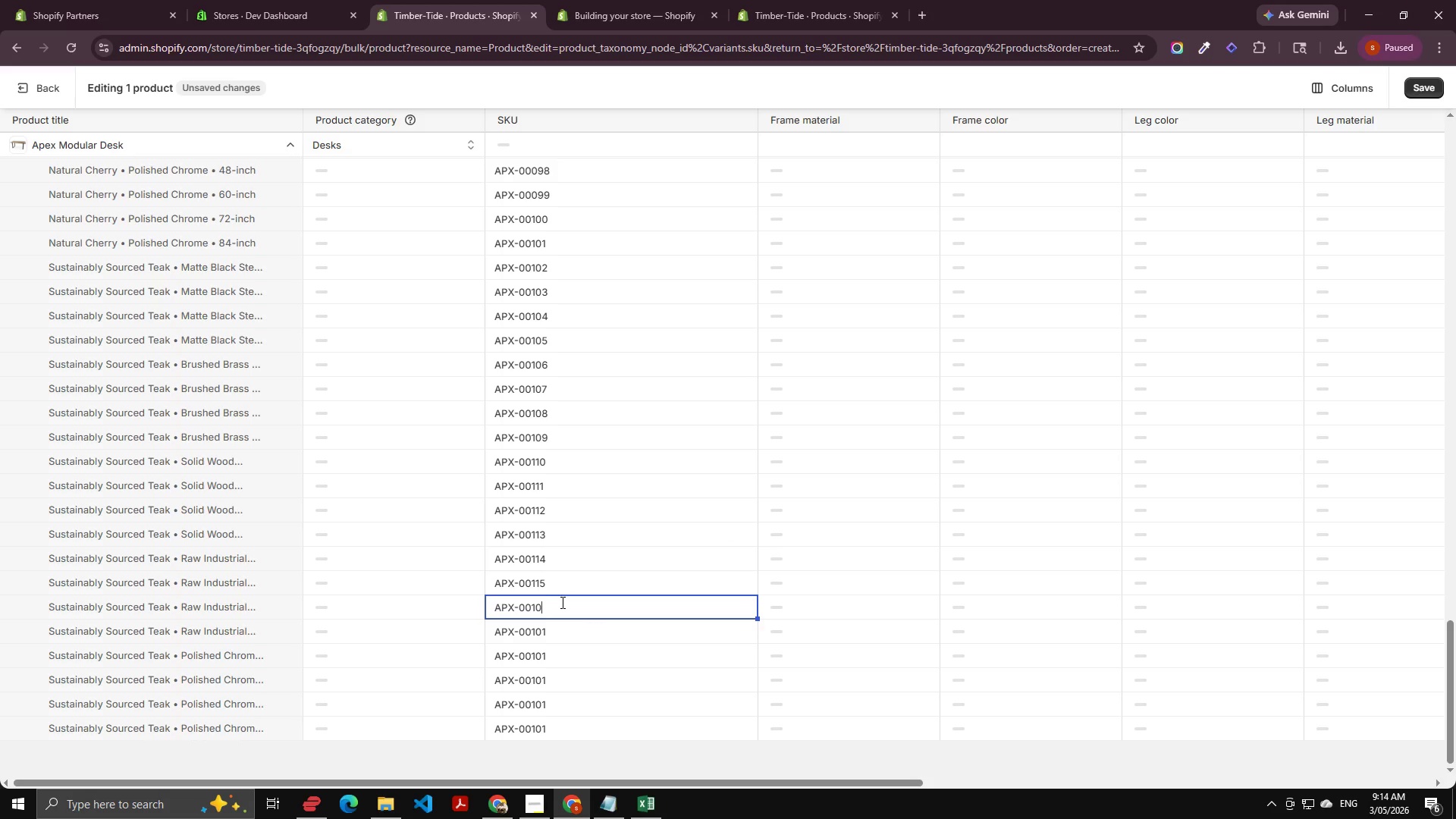 
key(Backspace)
 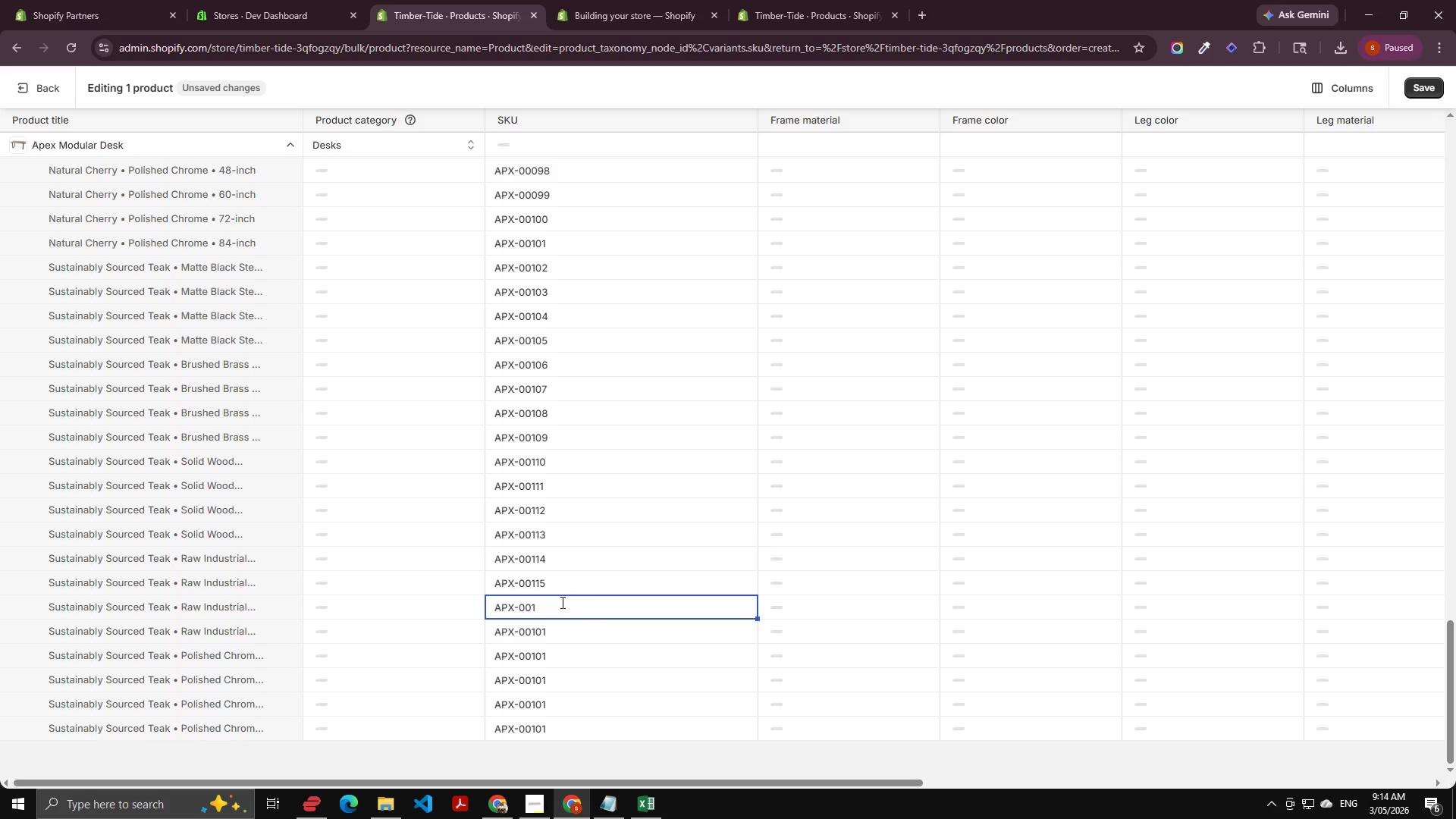 
key(Numpad1)
 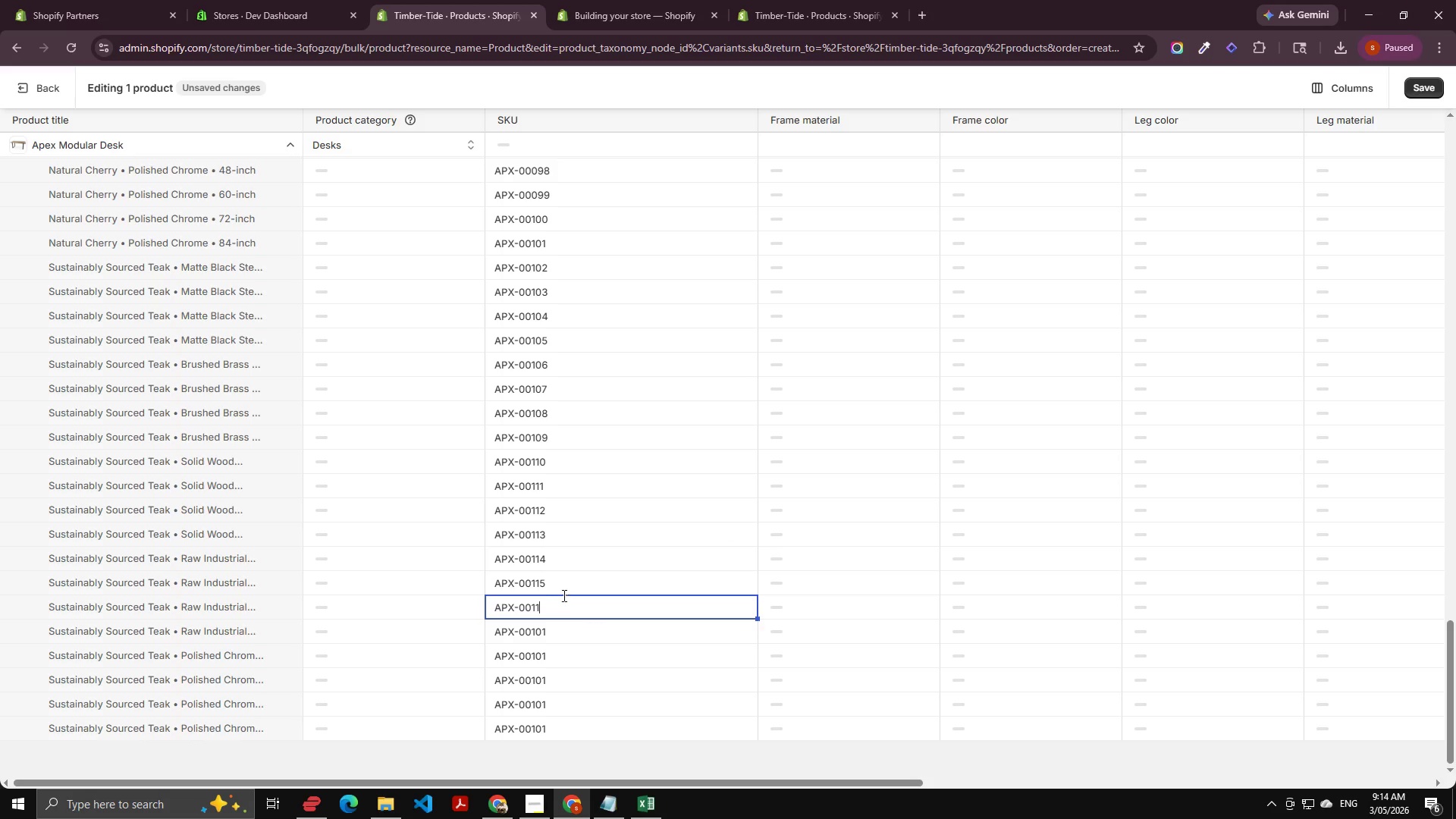 
key(Numpad6)
 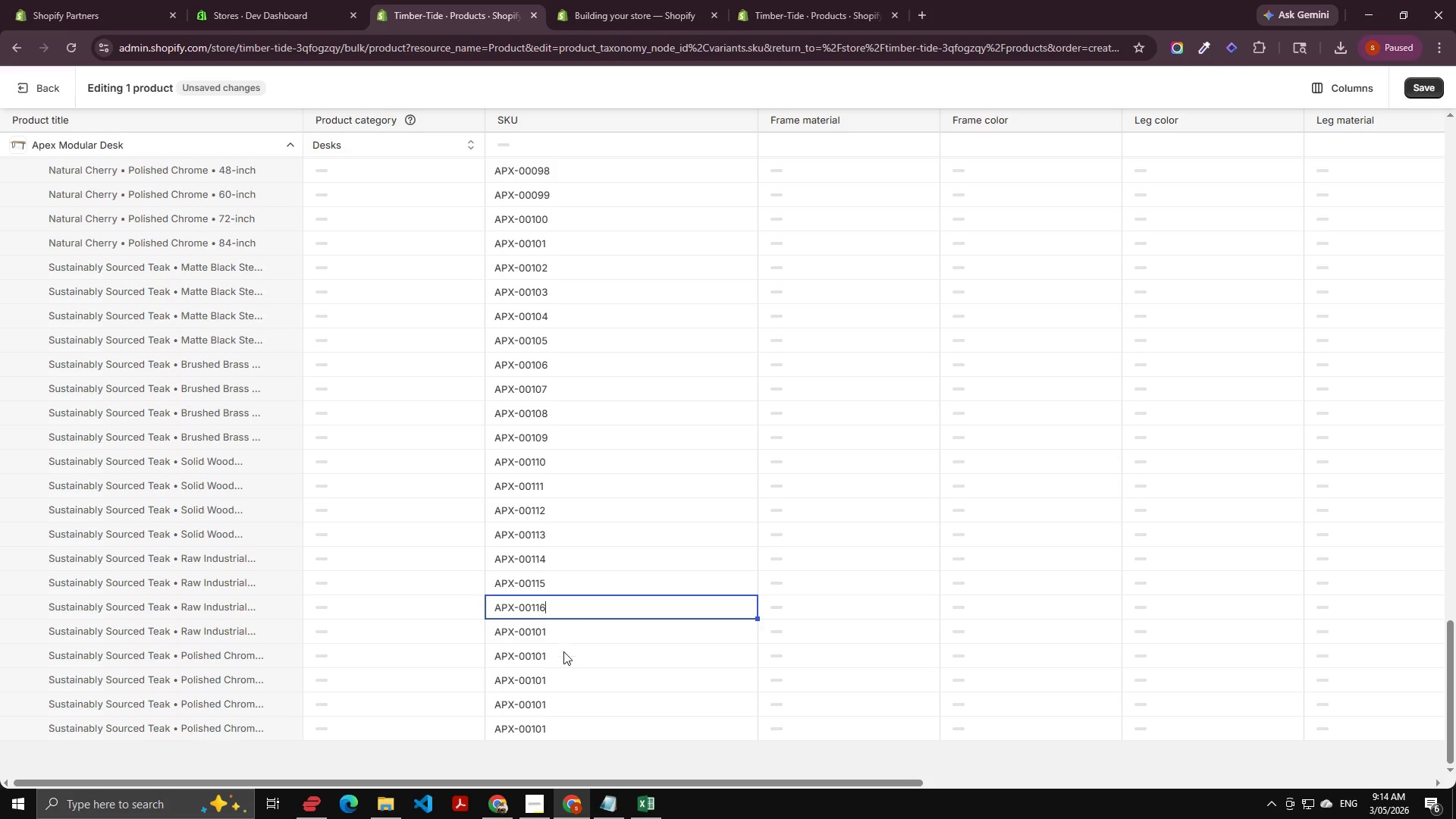 
left_click_drag(start_coordinate=[563, 649], to_coordinate=[561, 635])
 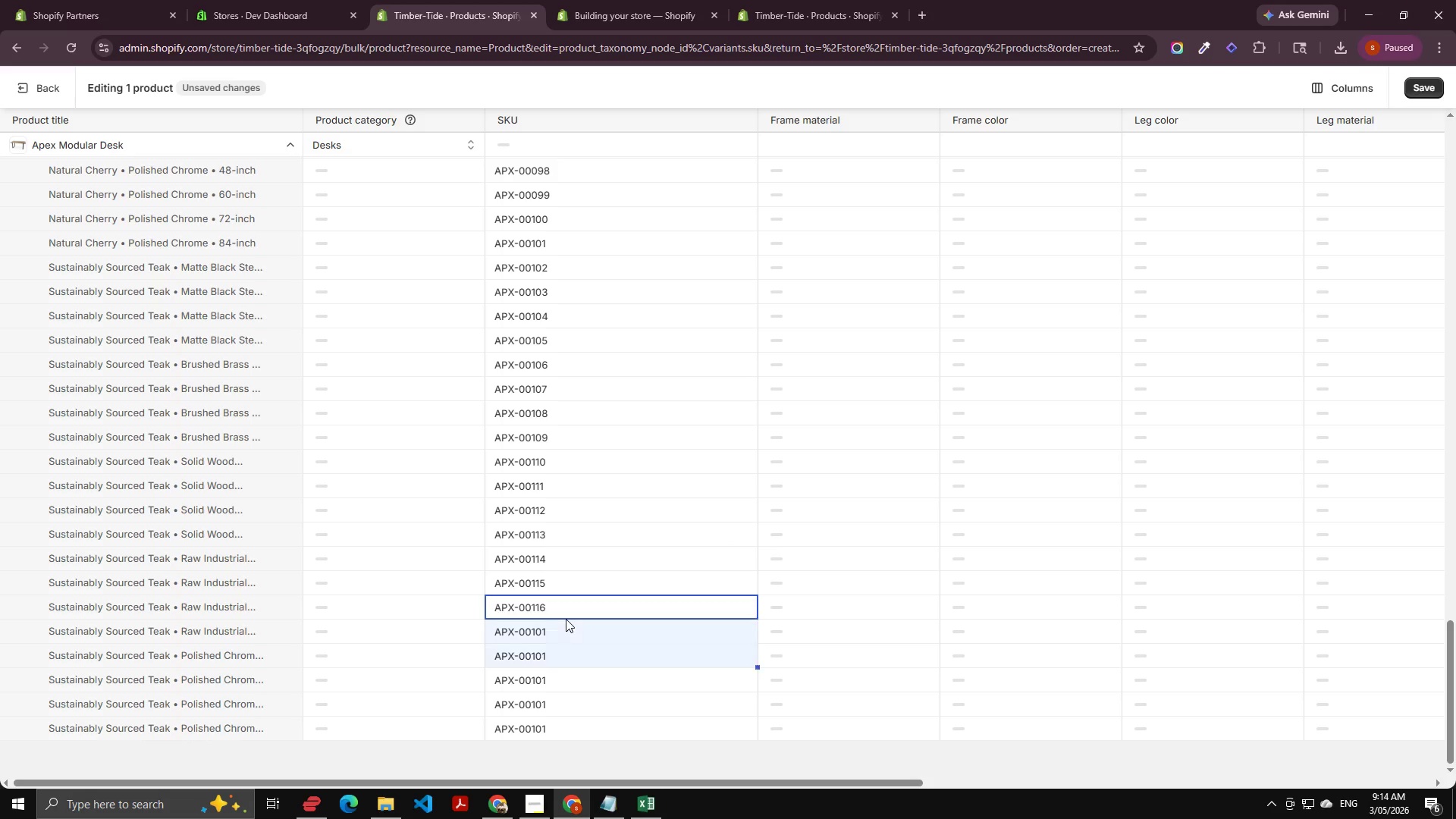 
double_click([566, 619])
 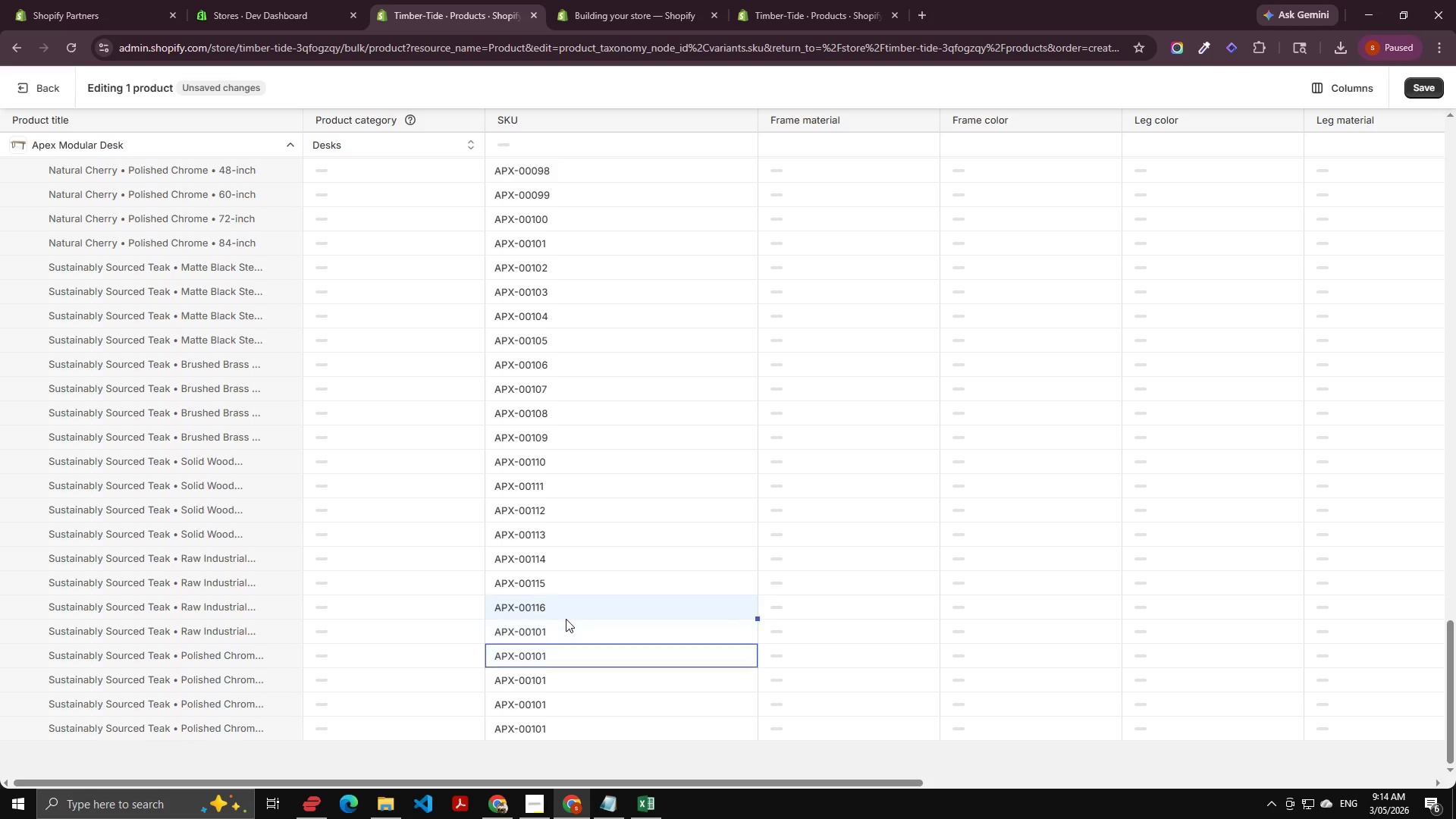 
triple_click([566, 619])
 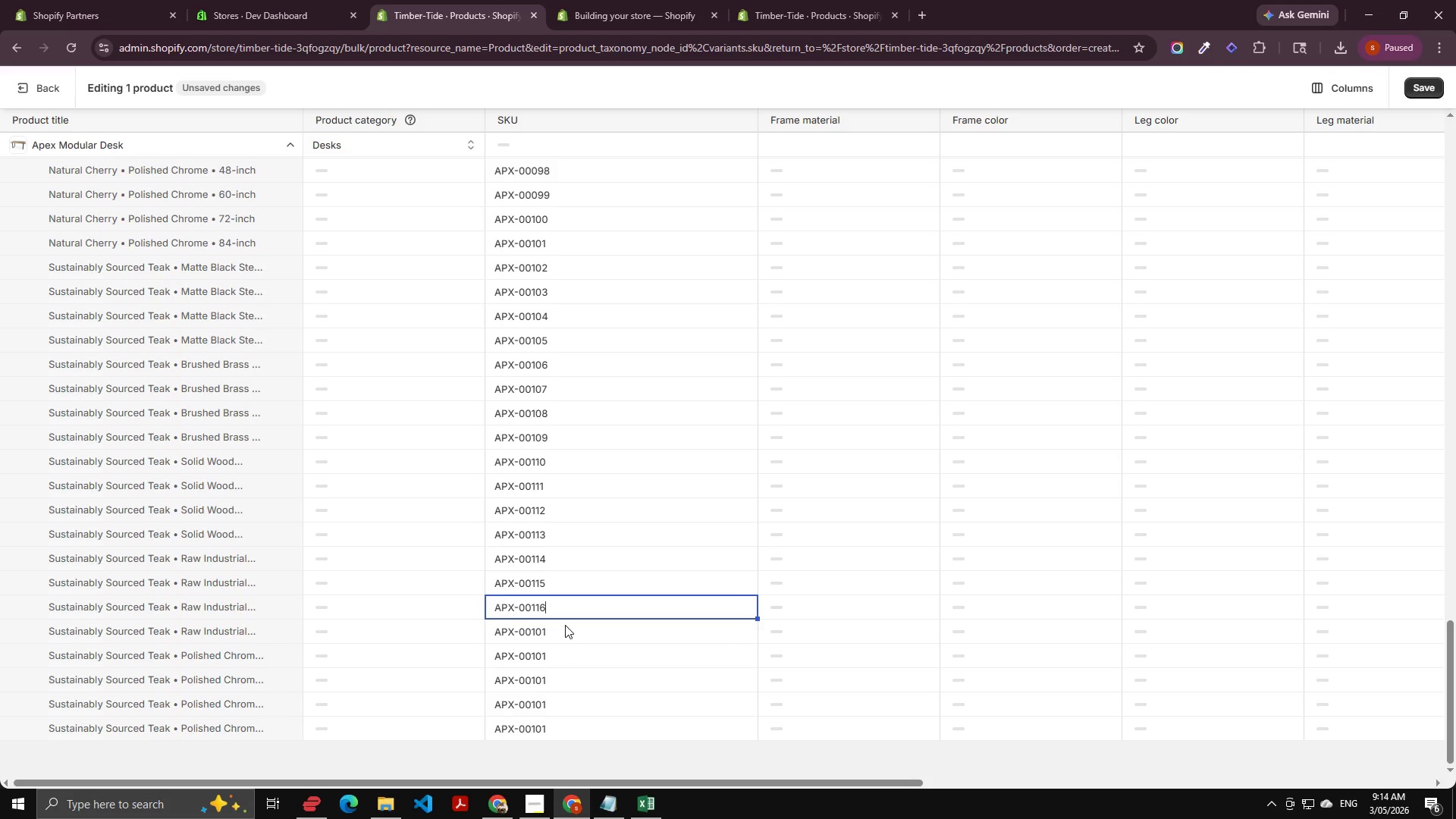 
triple_click([565, 625])
 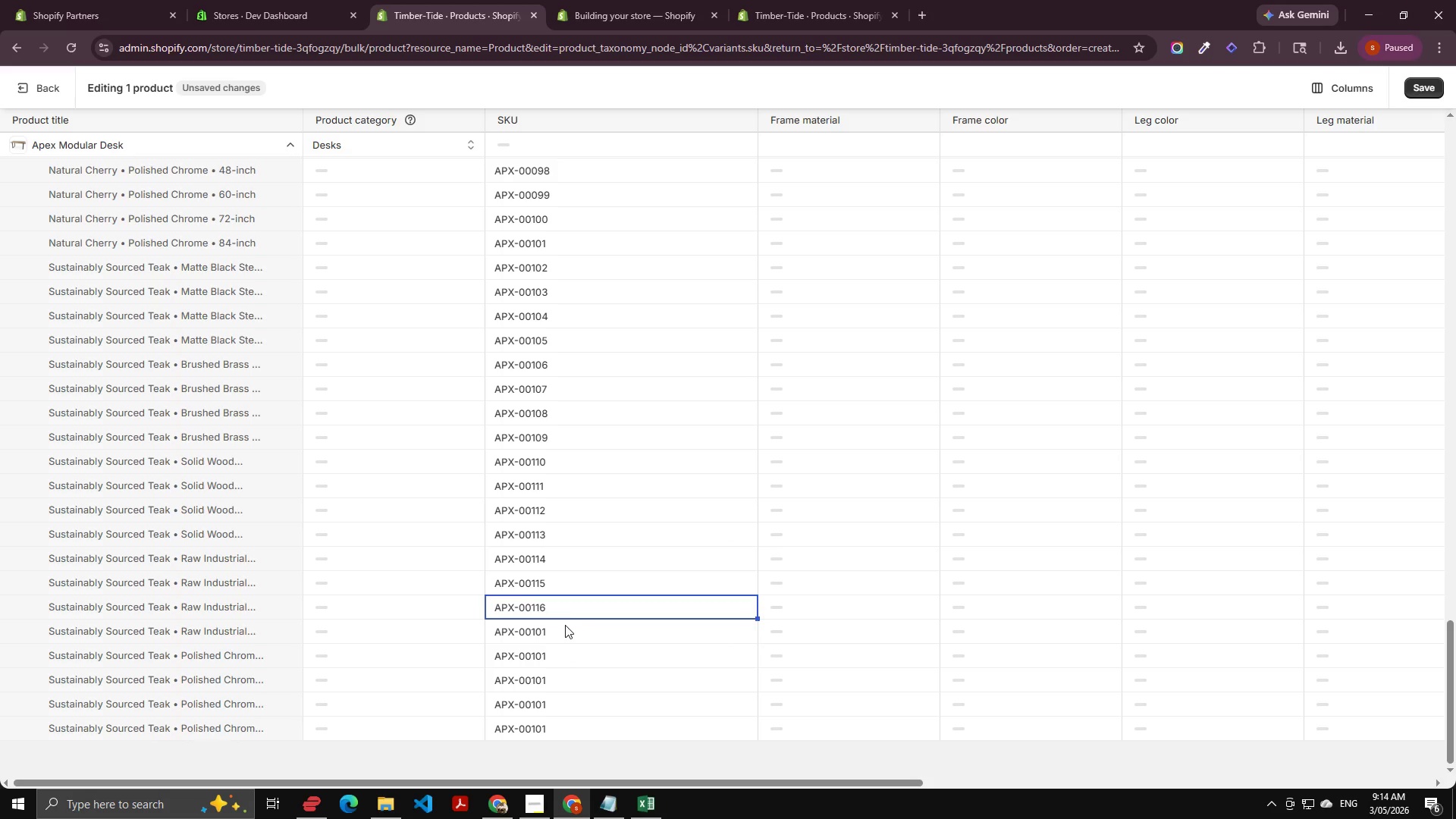 
triple_click([565, 625])
 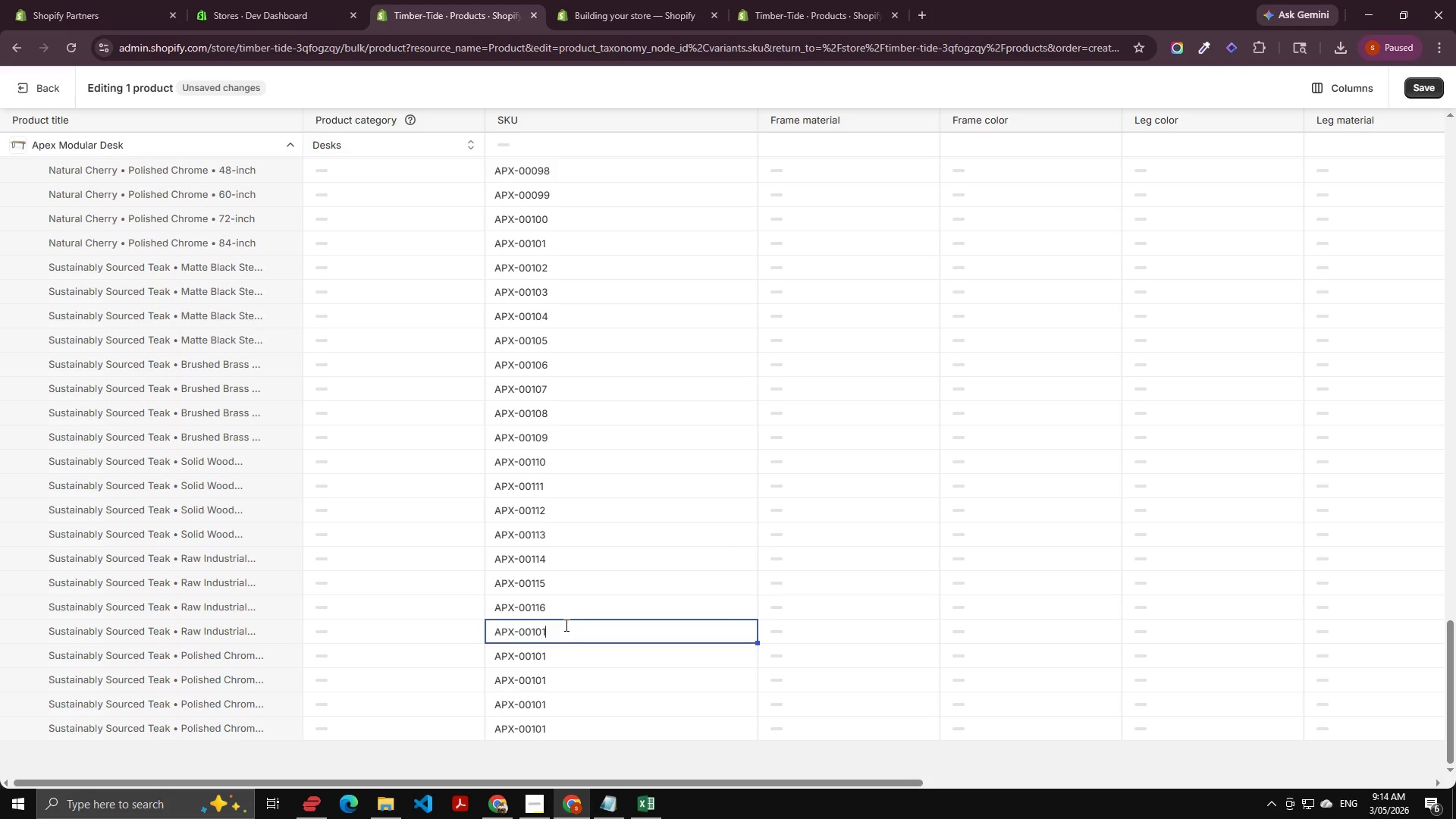 
key(ArrowRight)
 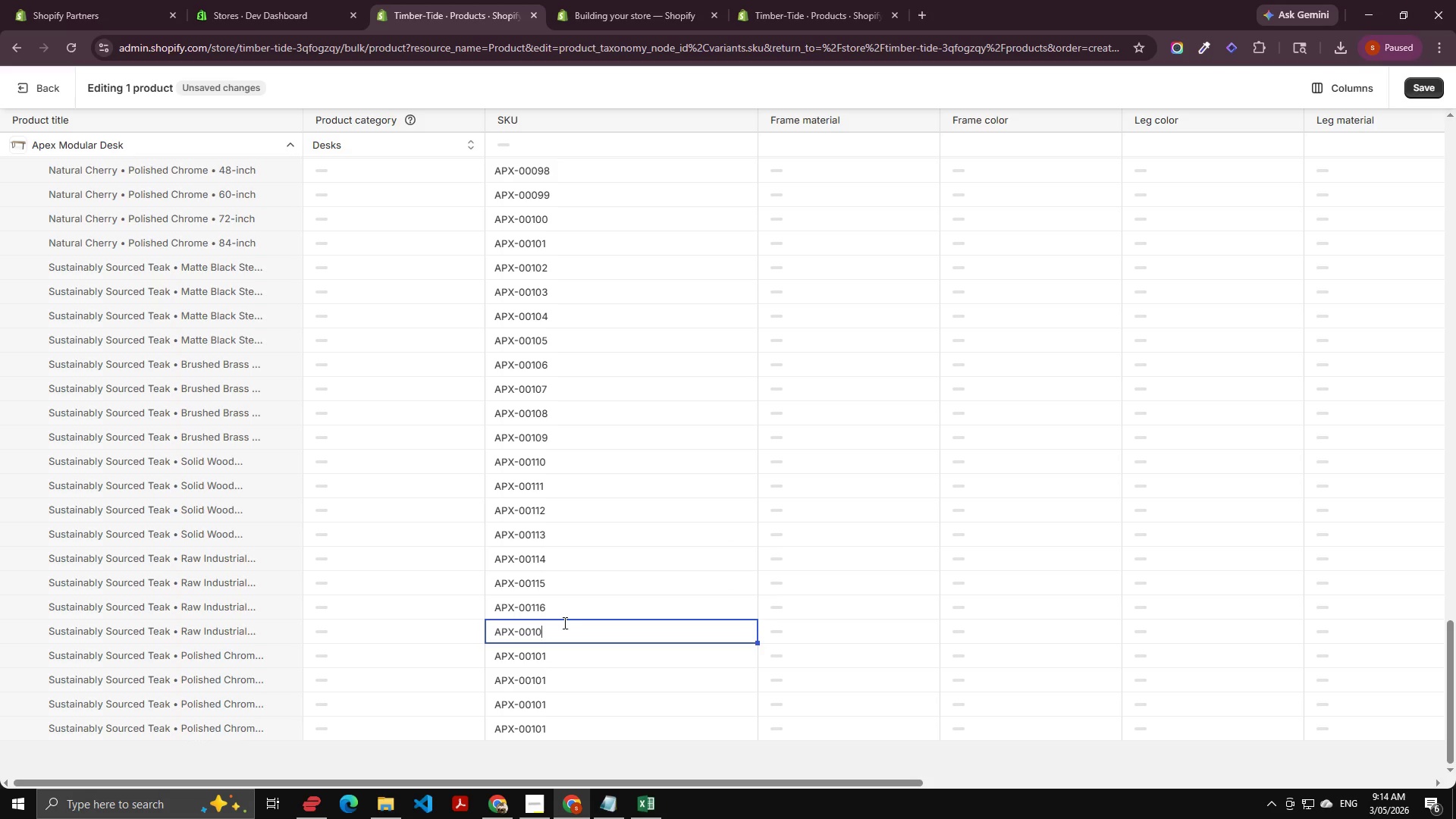 
key(Backspace)
 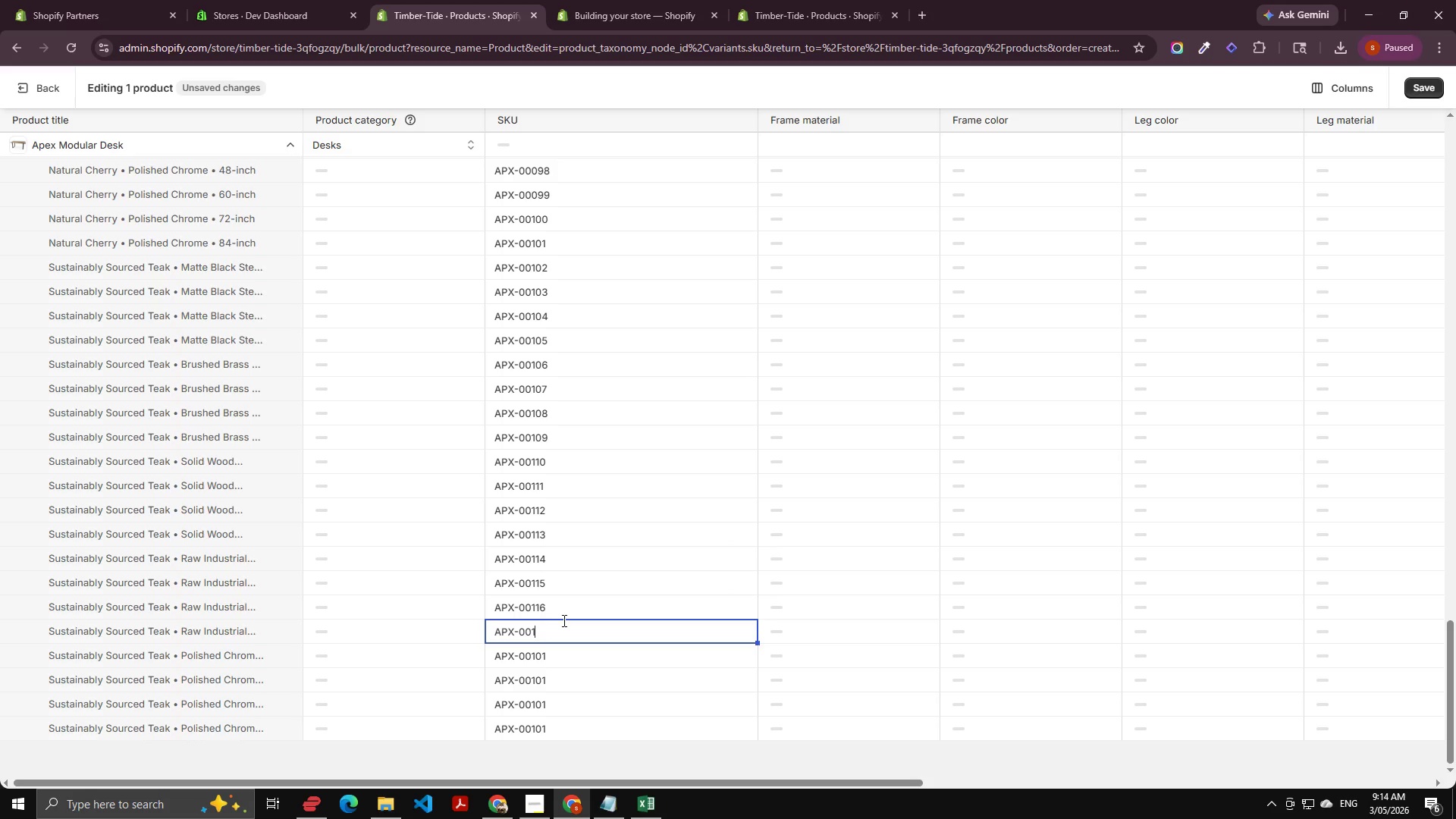 
key(Backspace)
 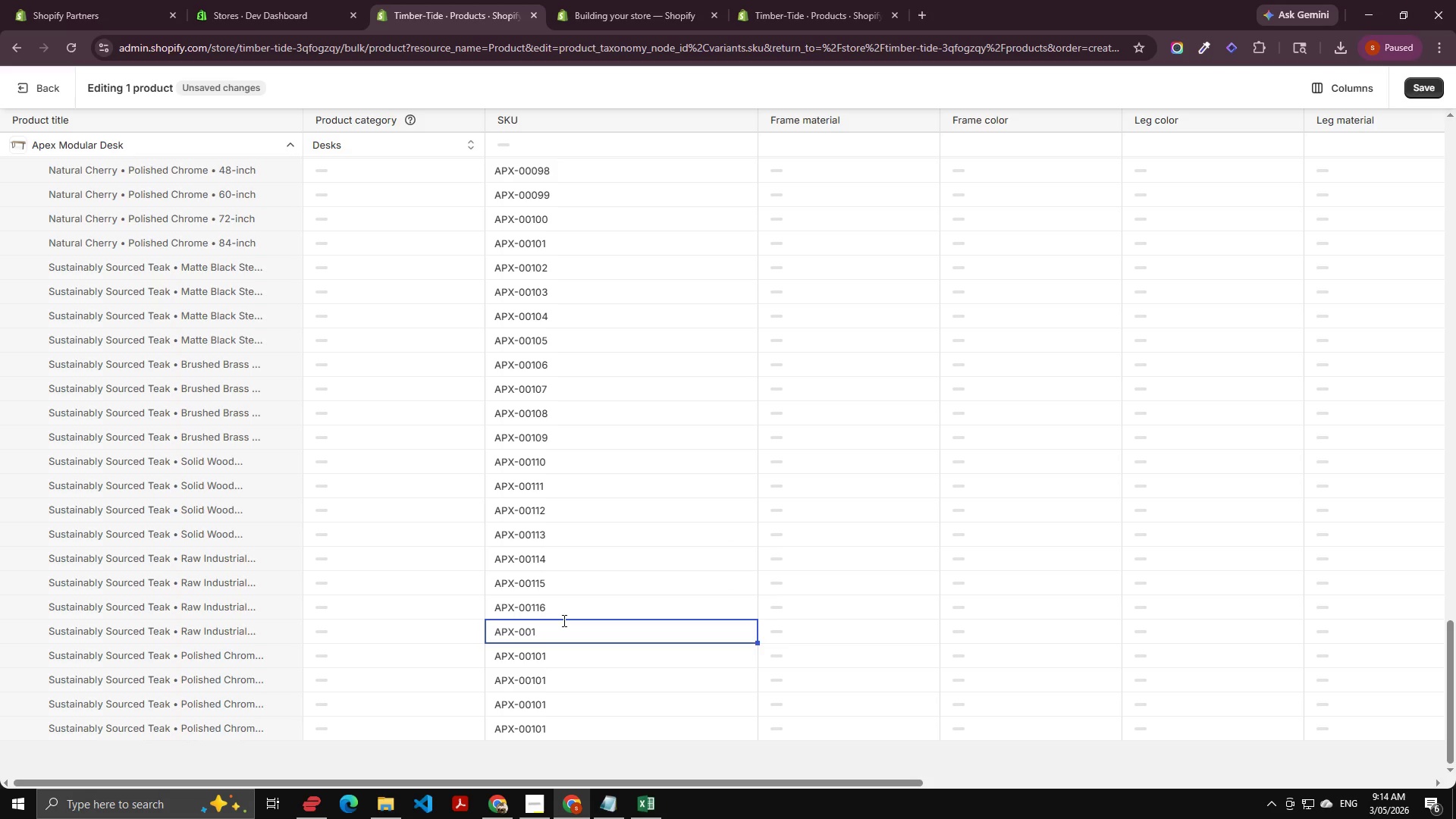 
key(Numpad1)
 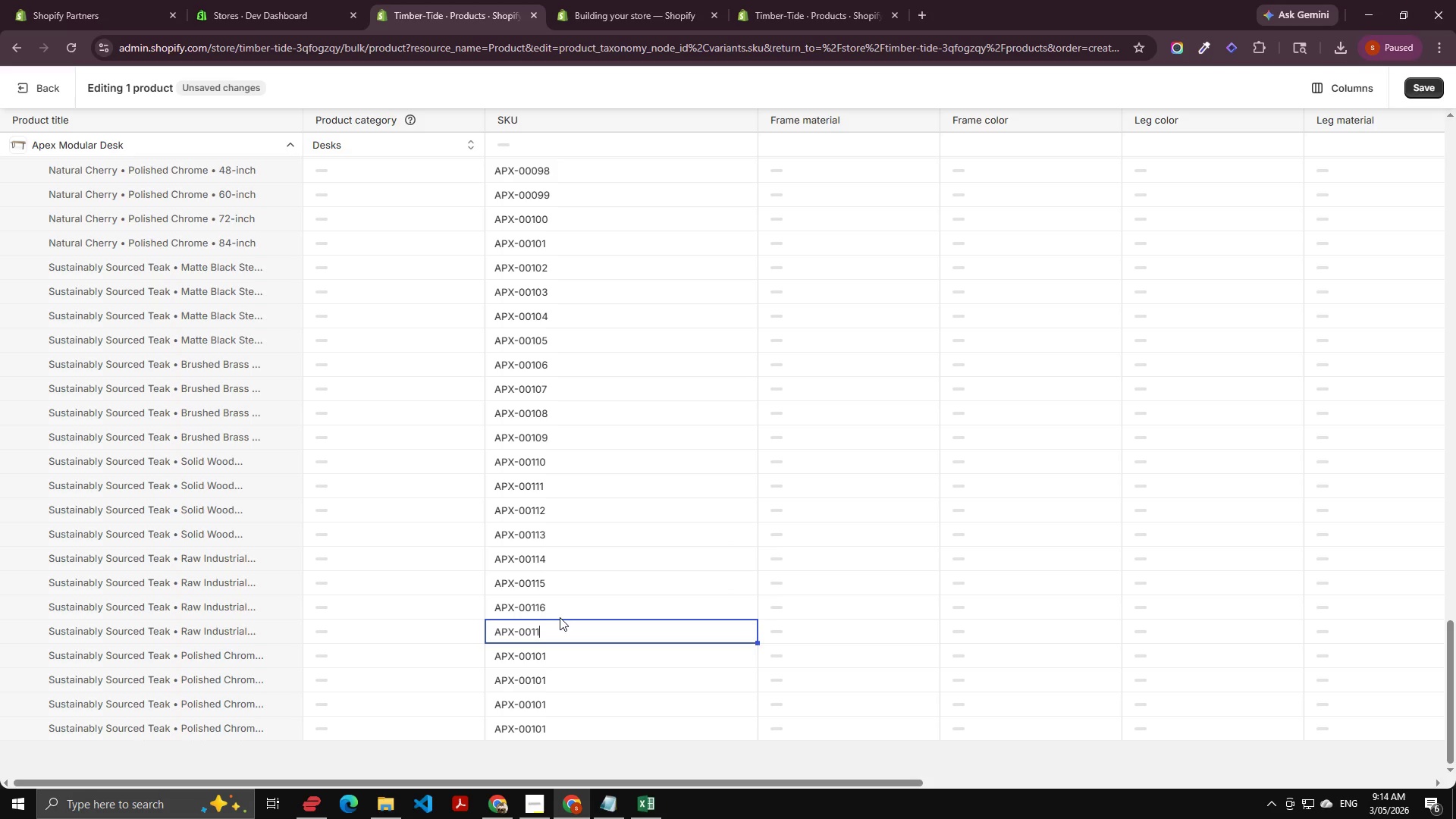 
key(Numpad1)
 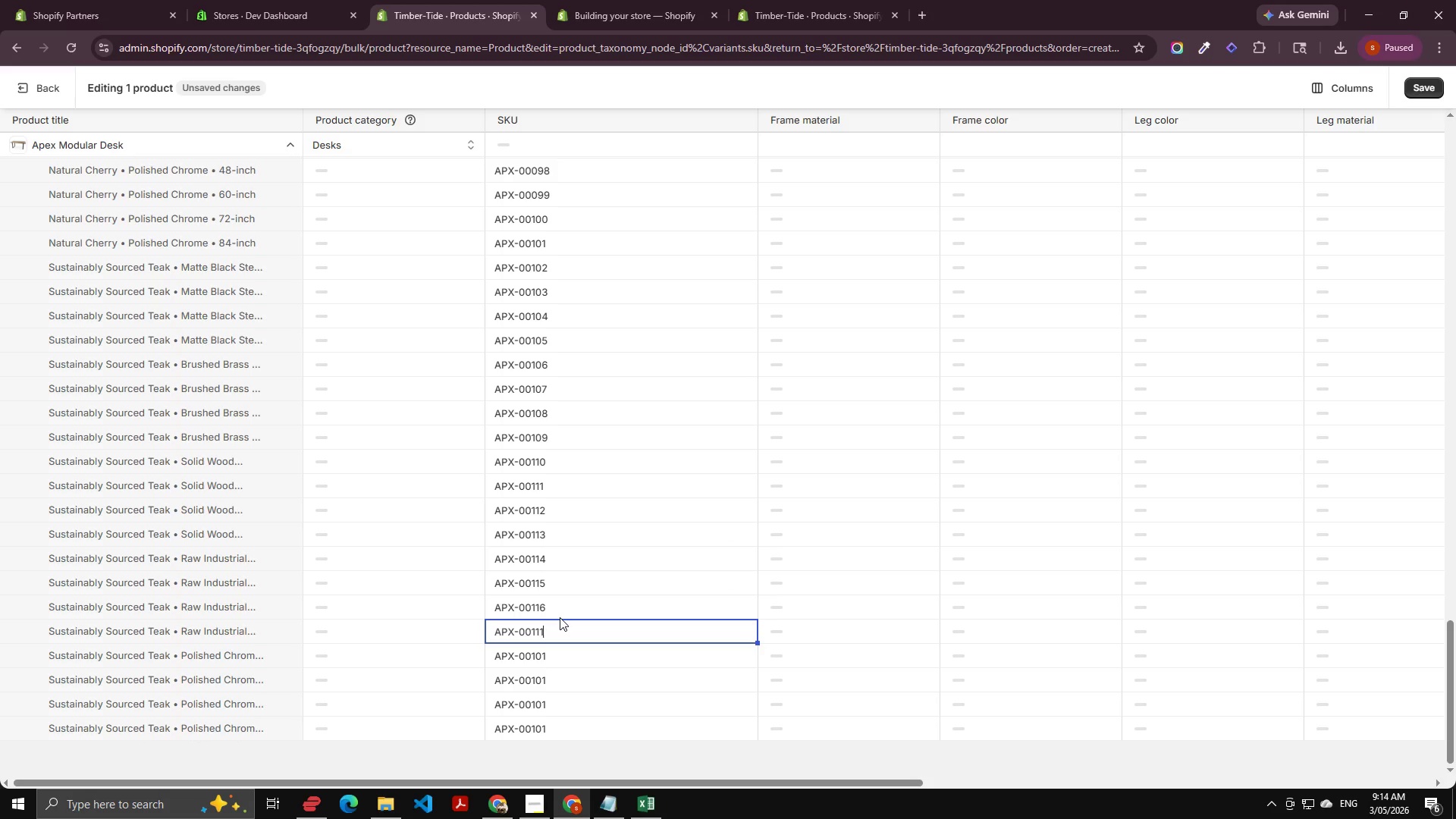 
key(Backspace)
 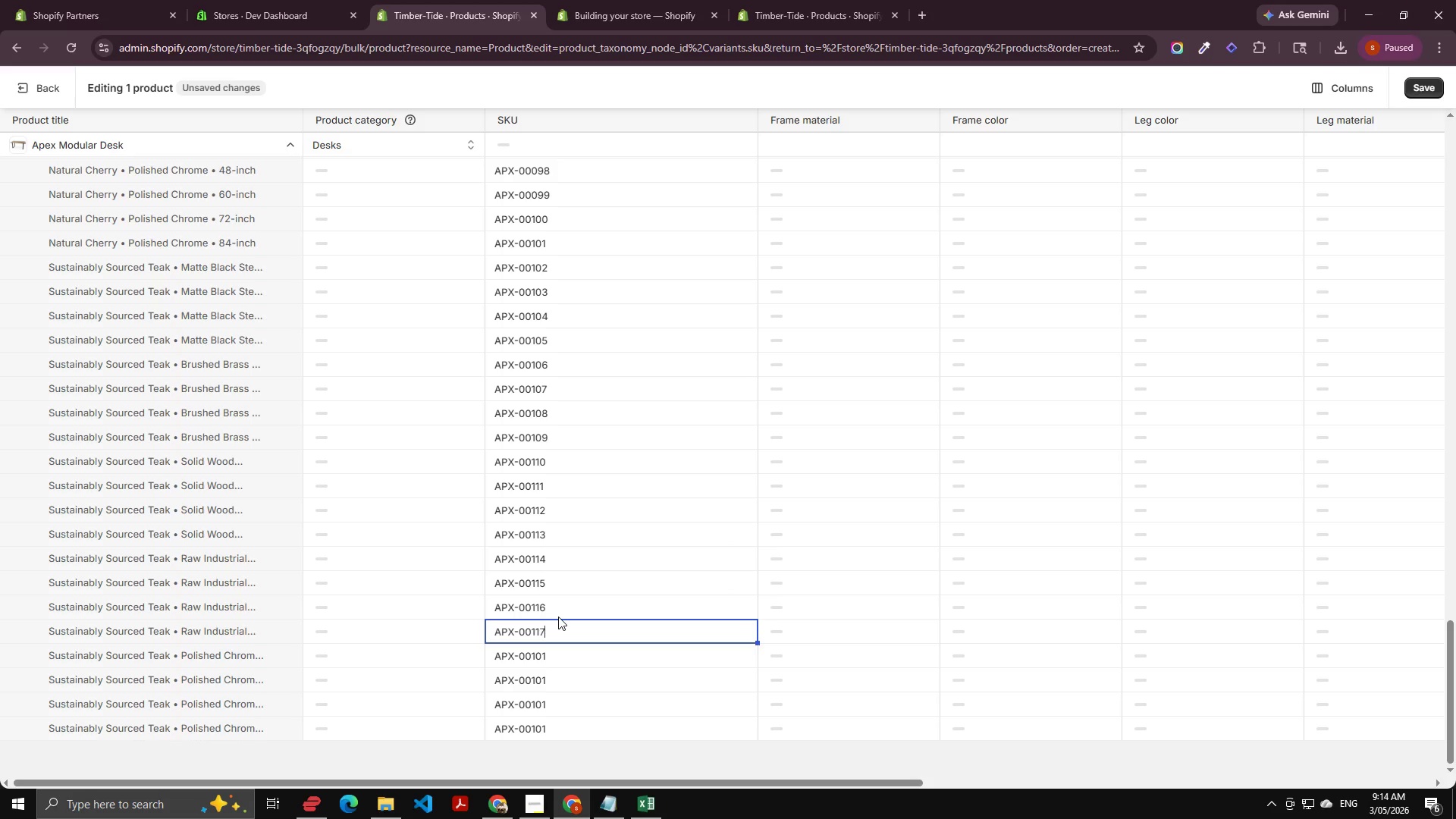 
key(Numpad7)
 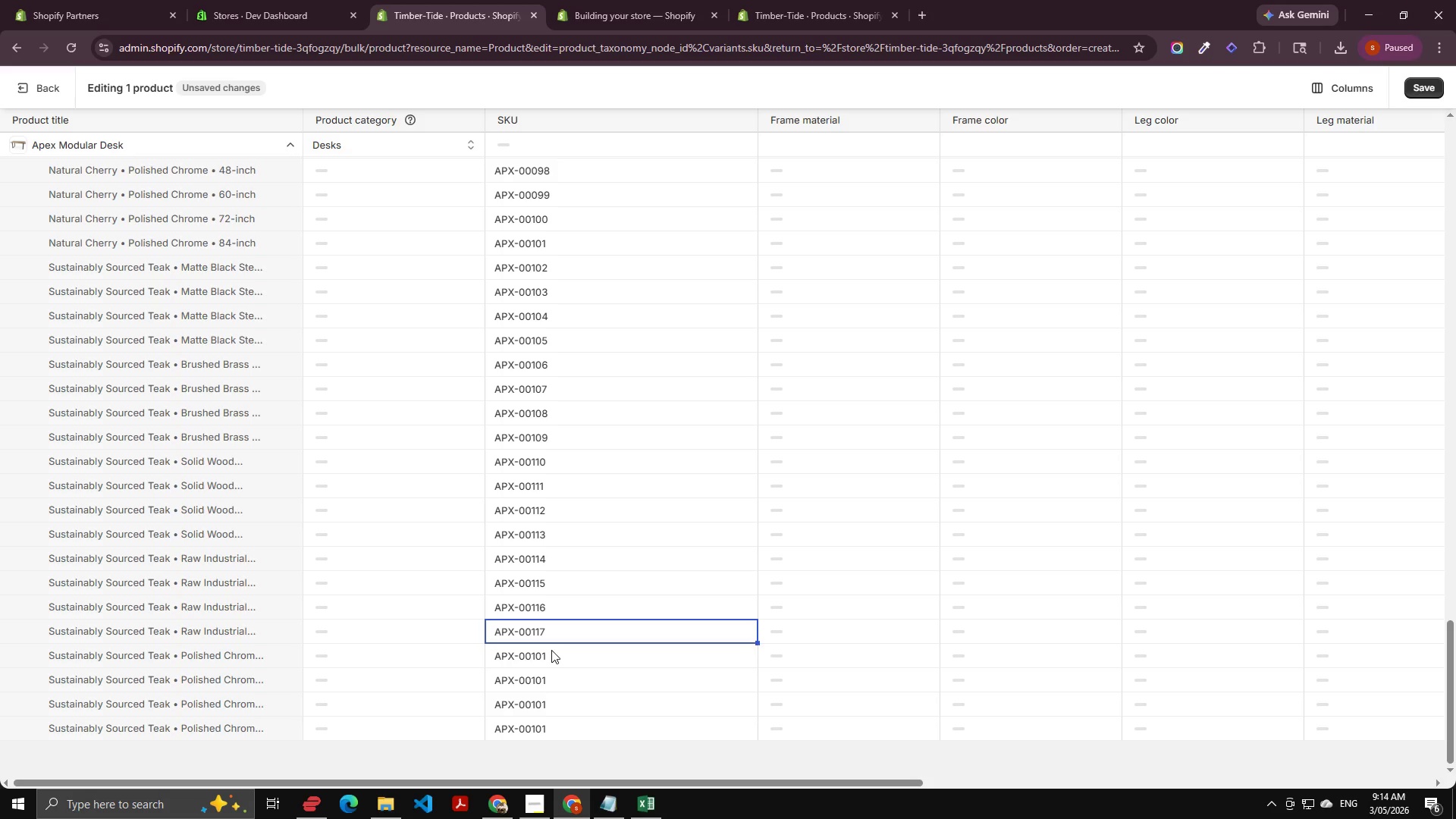 
double_click([551, 650])
 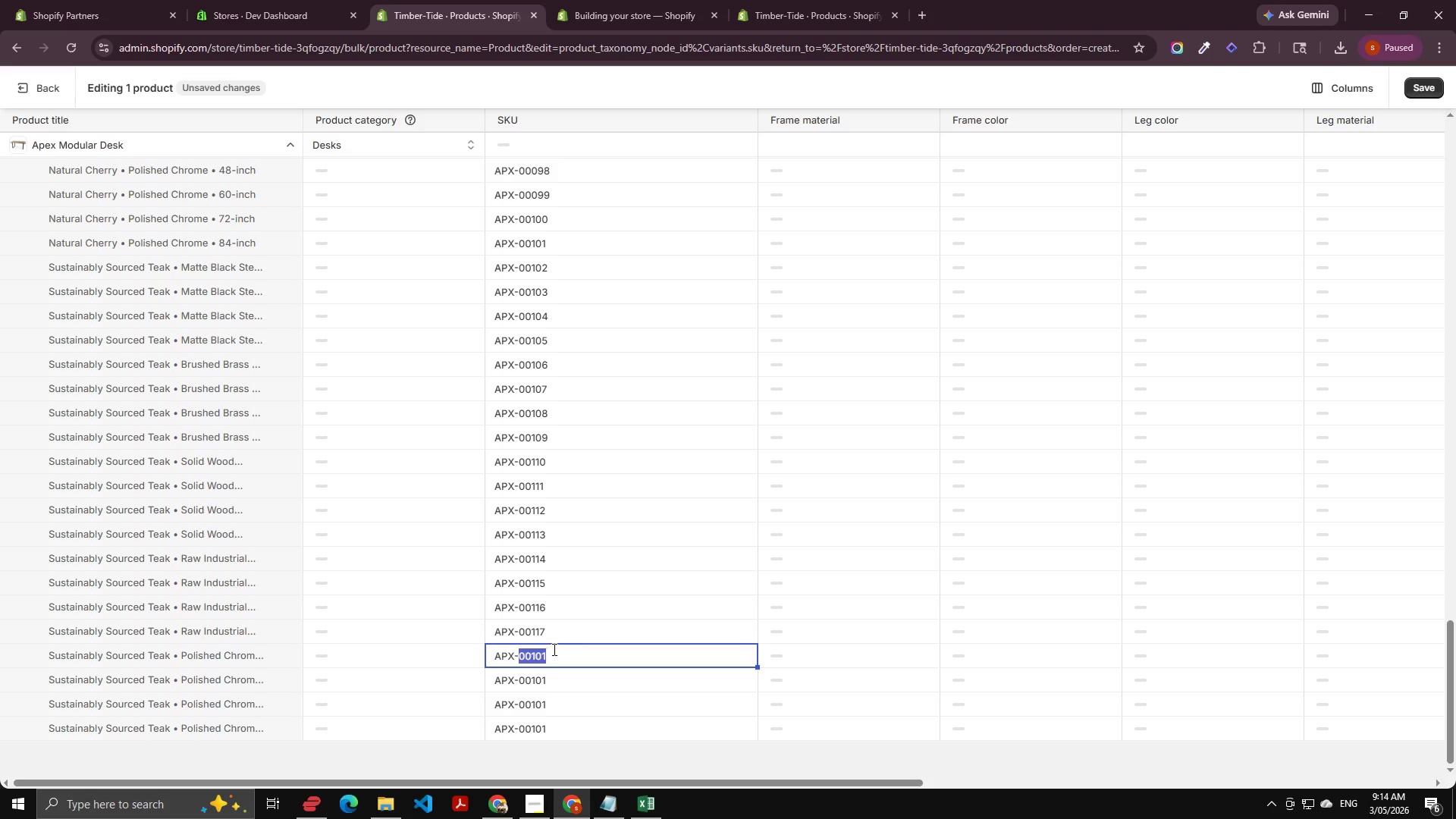 
key(ArrowRight)
 